 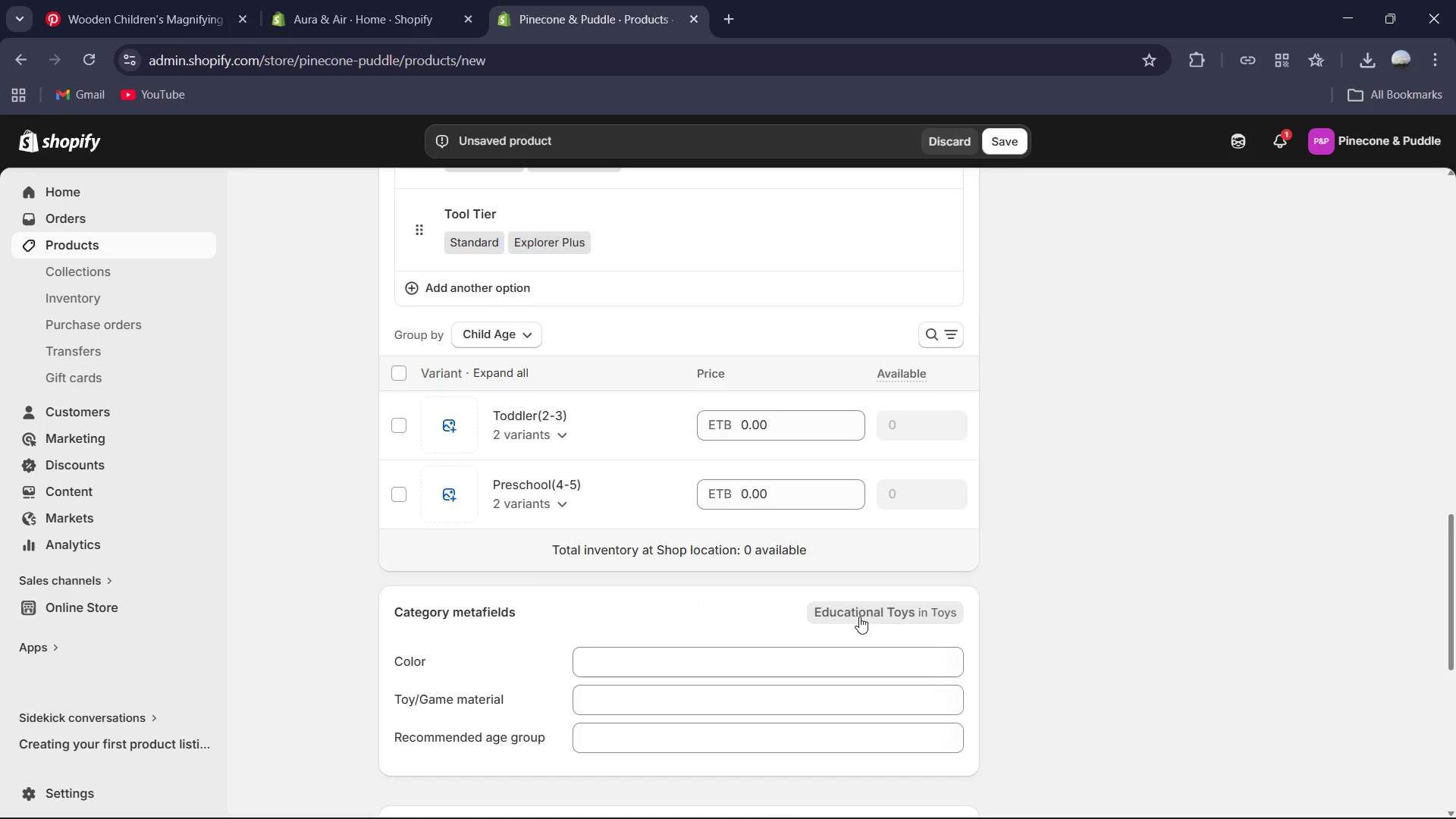 
scroll: coordinate [863, 627], scroll_direction: down, amount: 8.0
 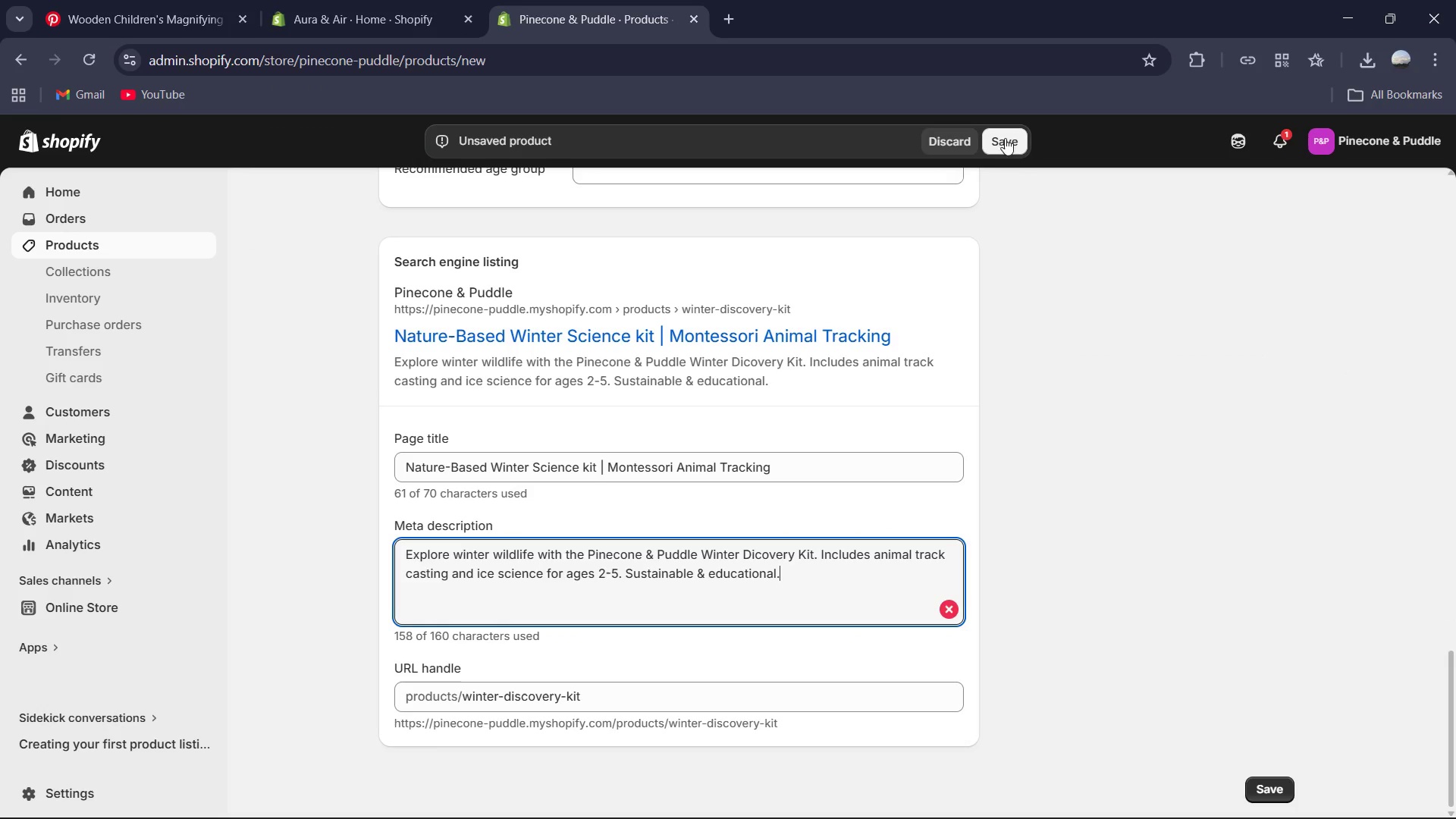 
left_click_drag(start_coordinate=[1001, 153], to_coordinate=[1001, 157])
 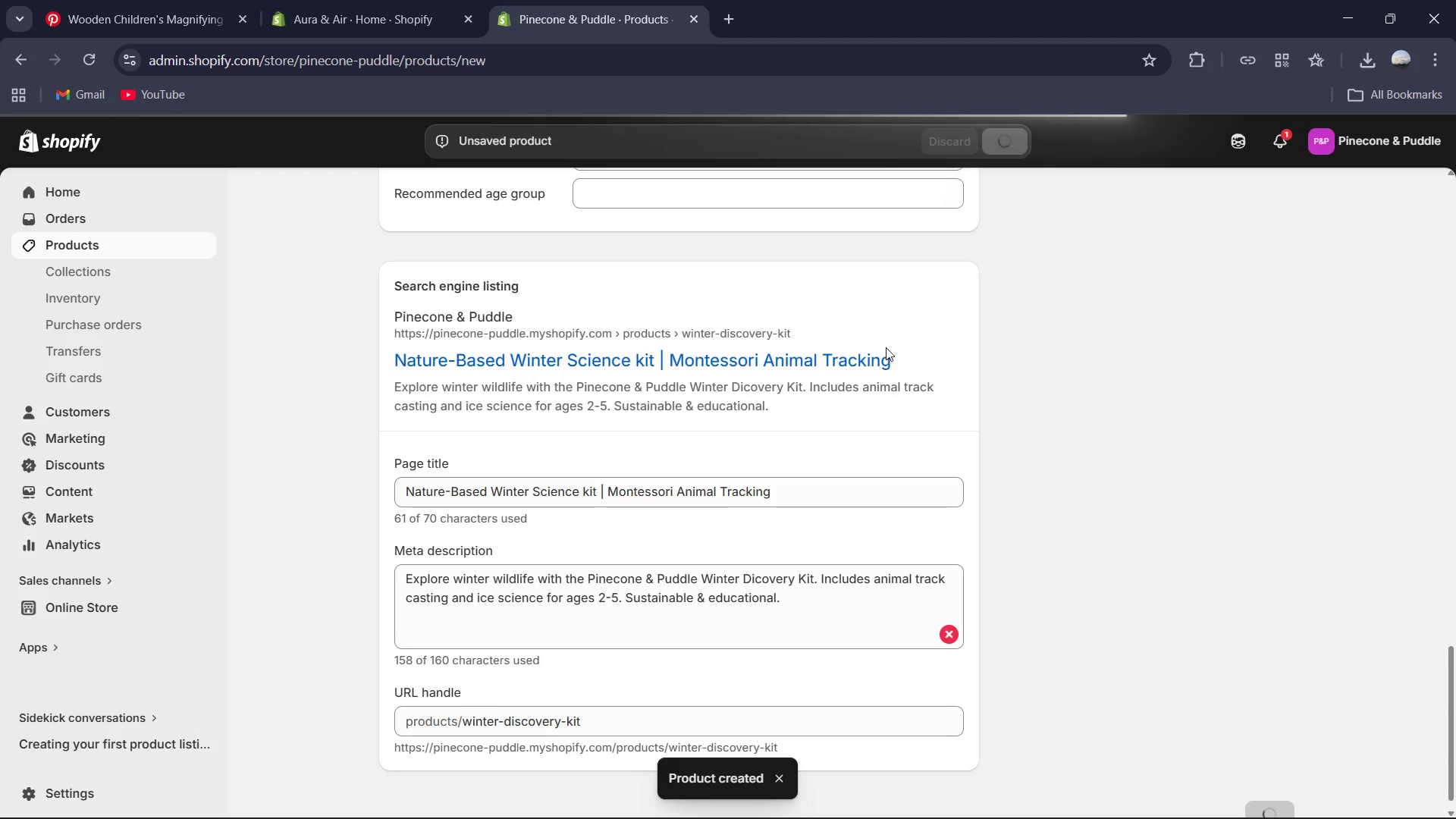 
wait(17.09)
 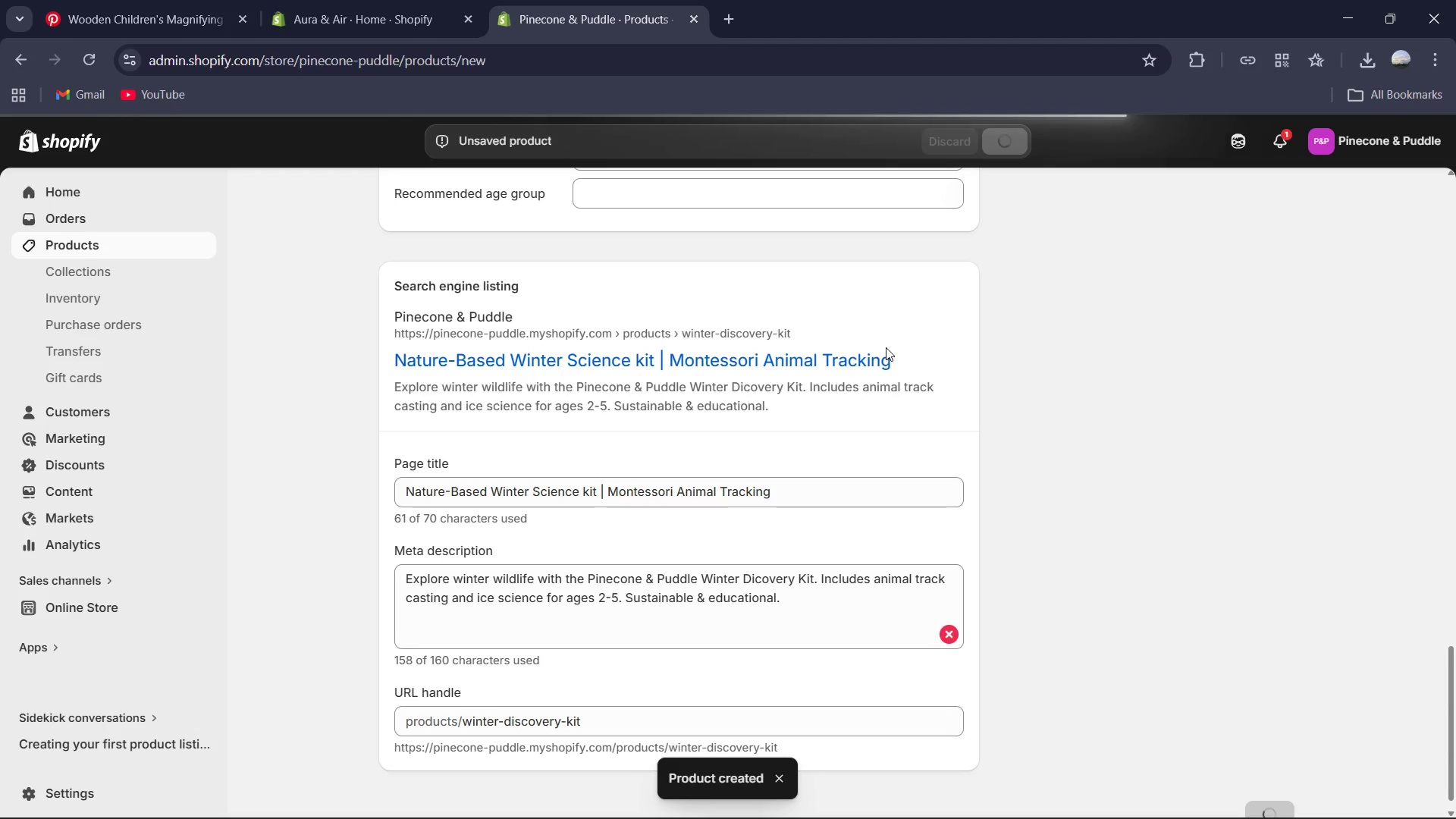 
scroll: coordinate [890, 353], scroll_direction: down, amount: 3.0
 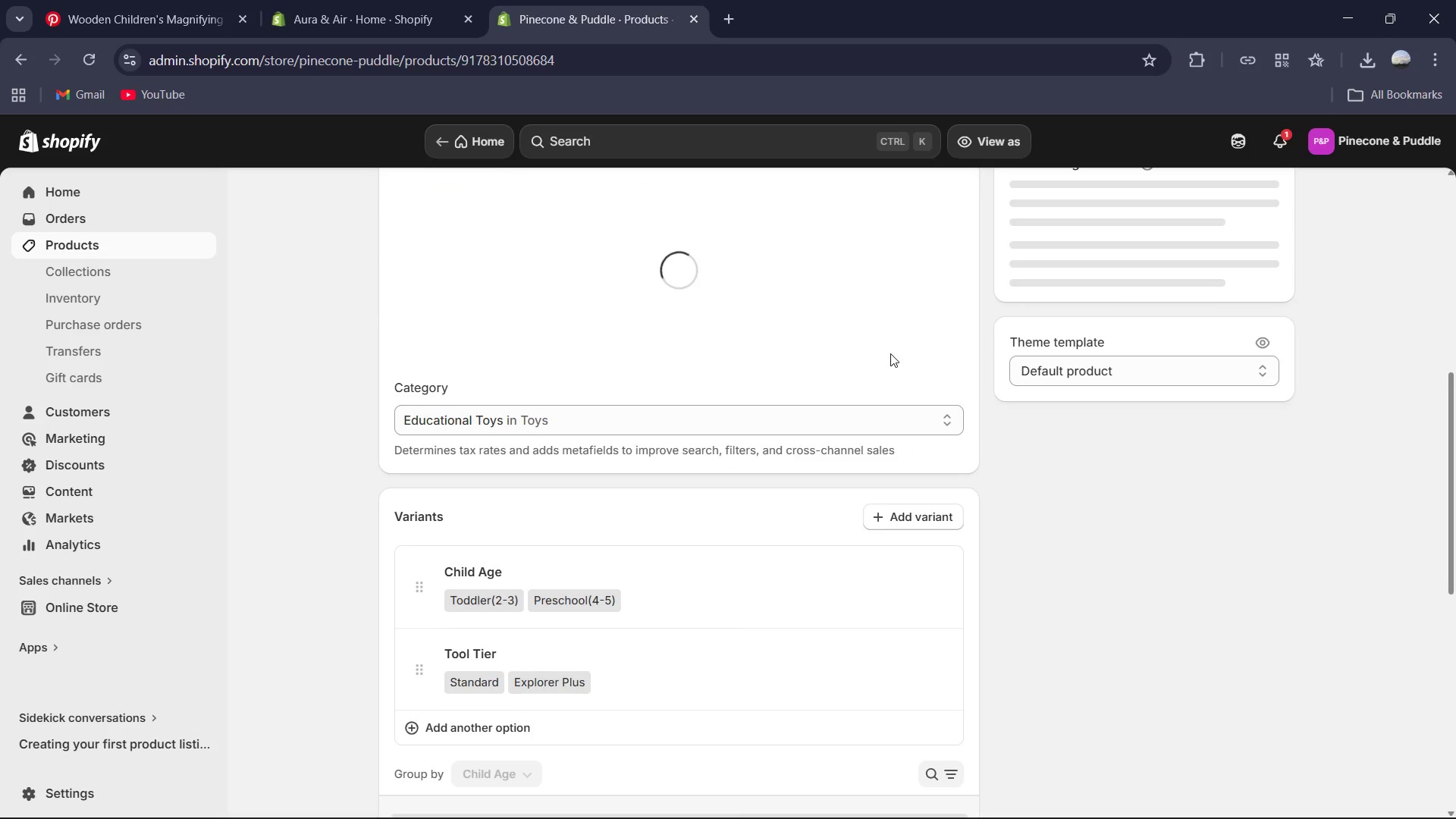 
scroll: coordinate [890, 353], scroll_direction: up, amount: 2.0
 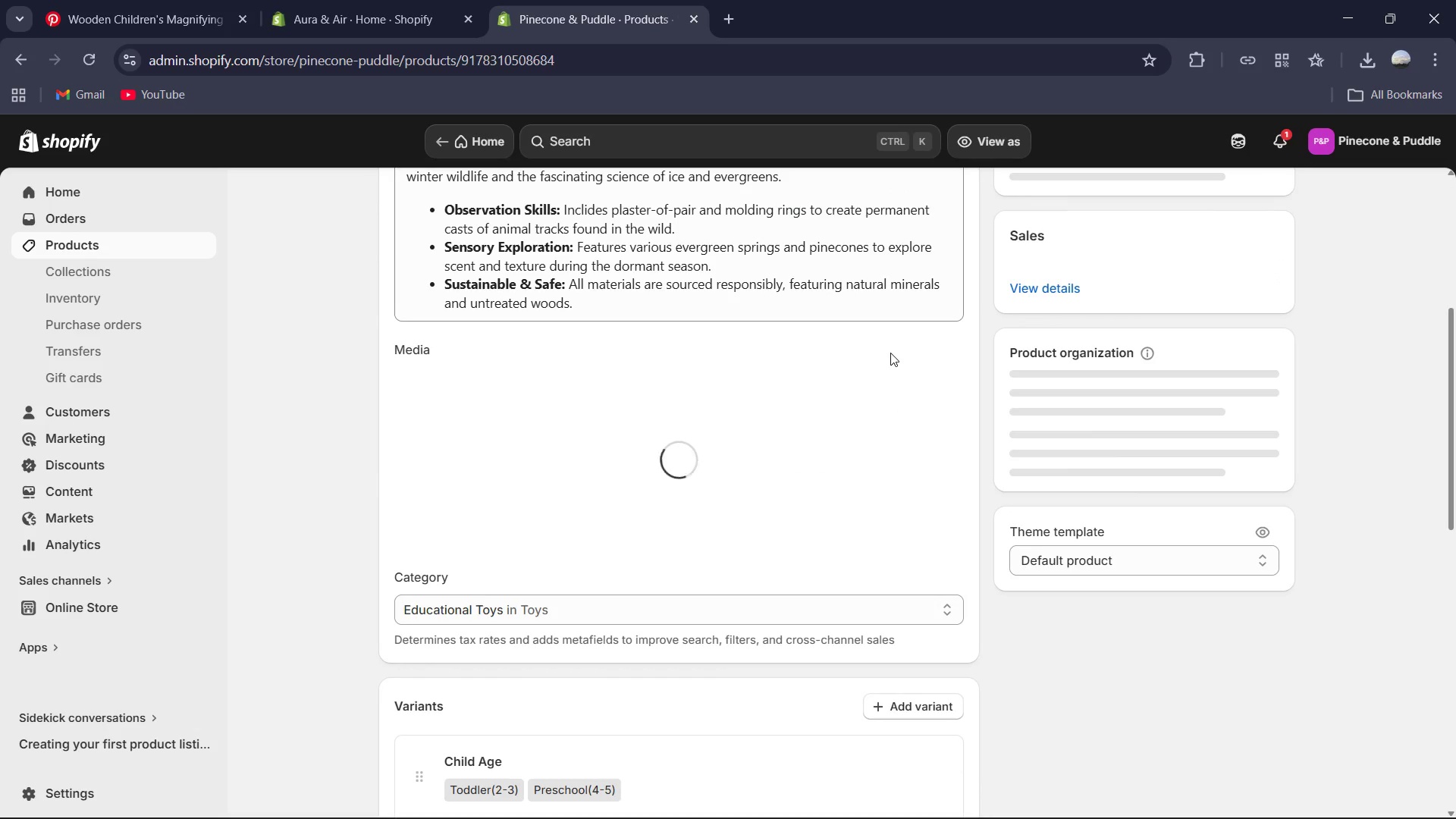 
scroll: coordinate [890, 353], scroll_direction: down, amount: 2.0
 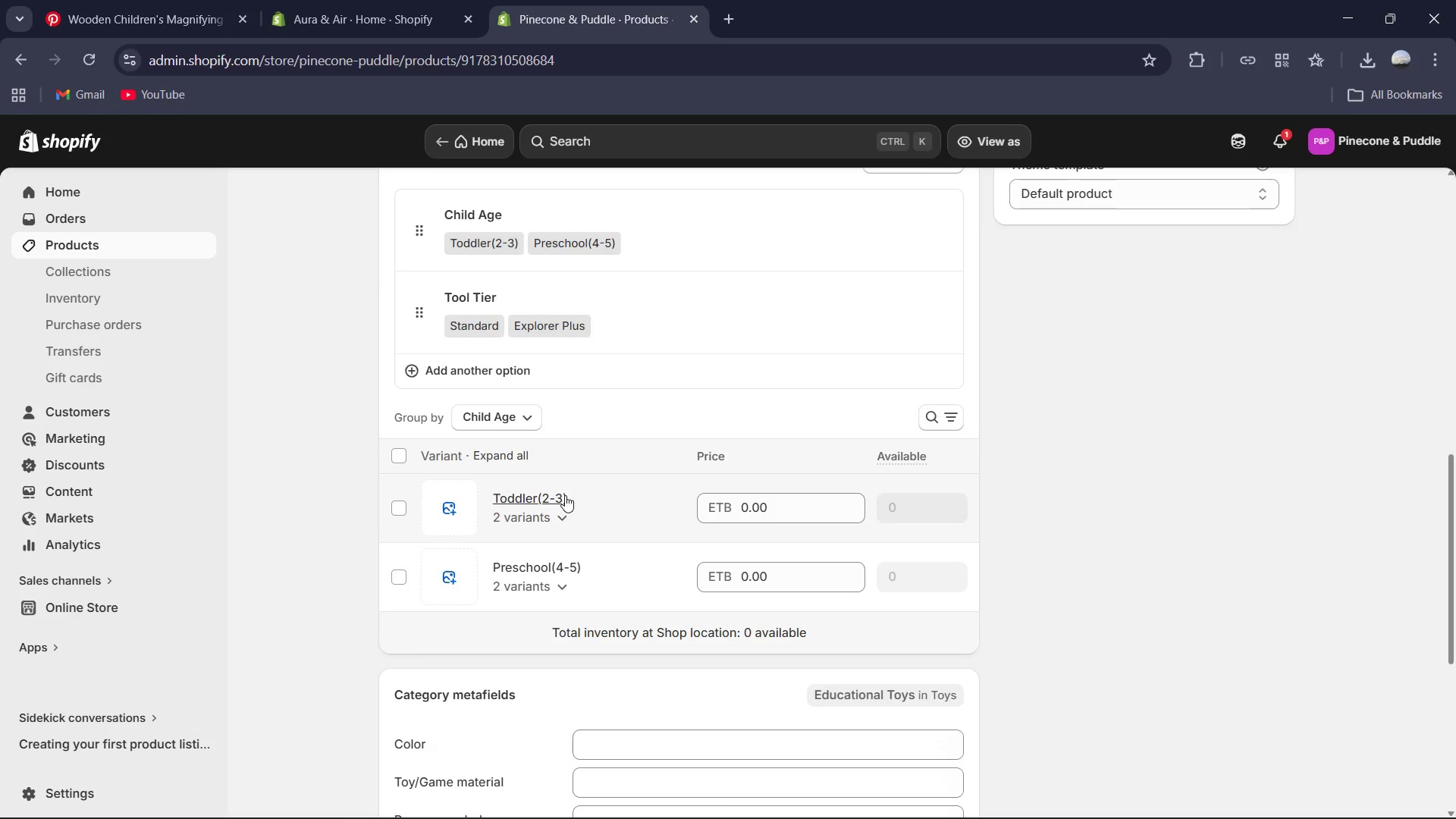 
left_click([560, 513])
 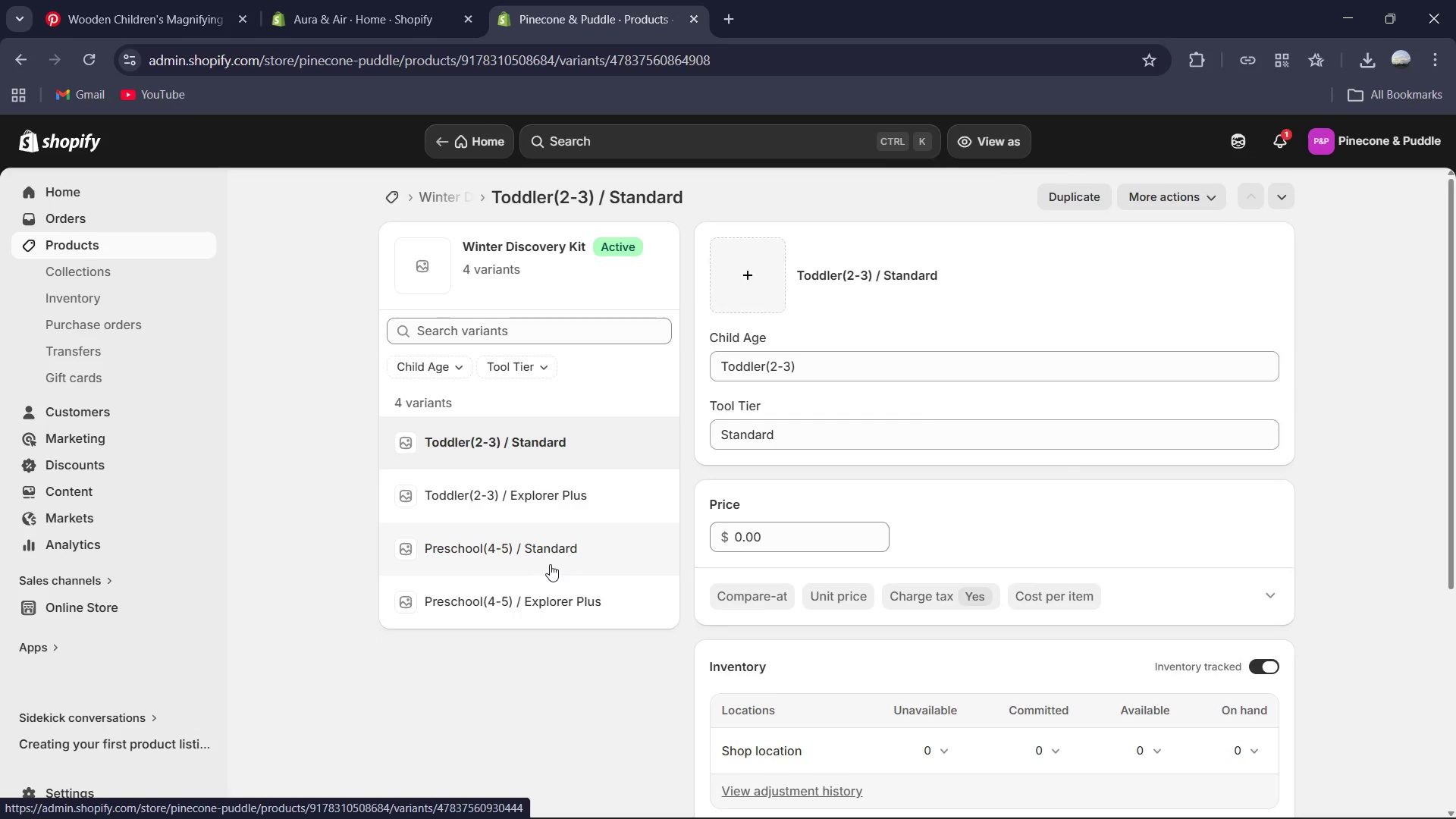 
wait(23.47)
 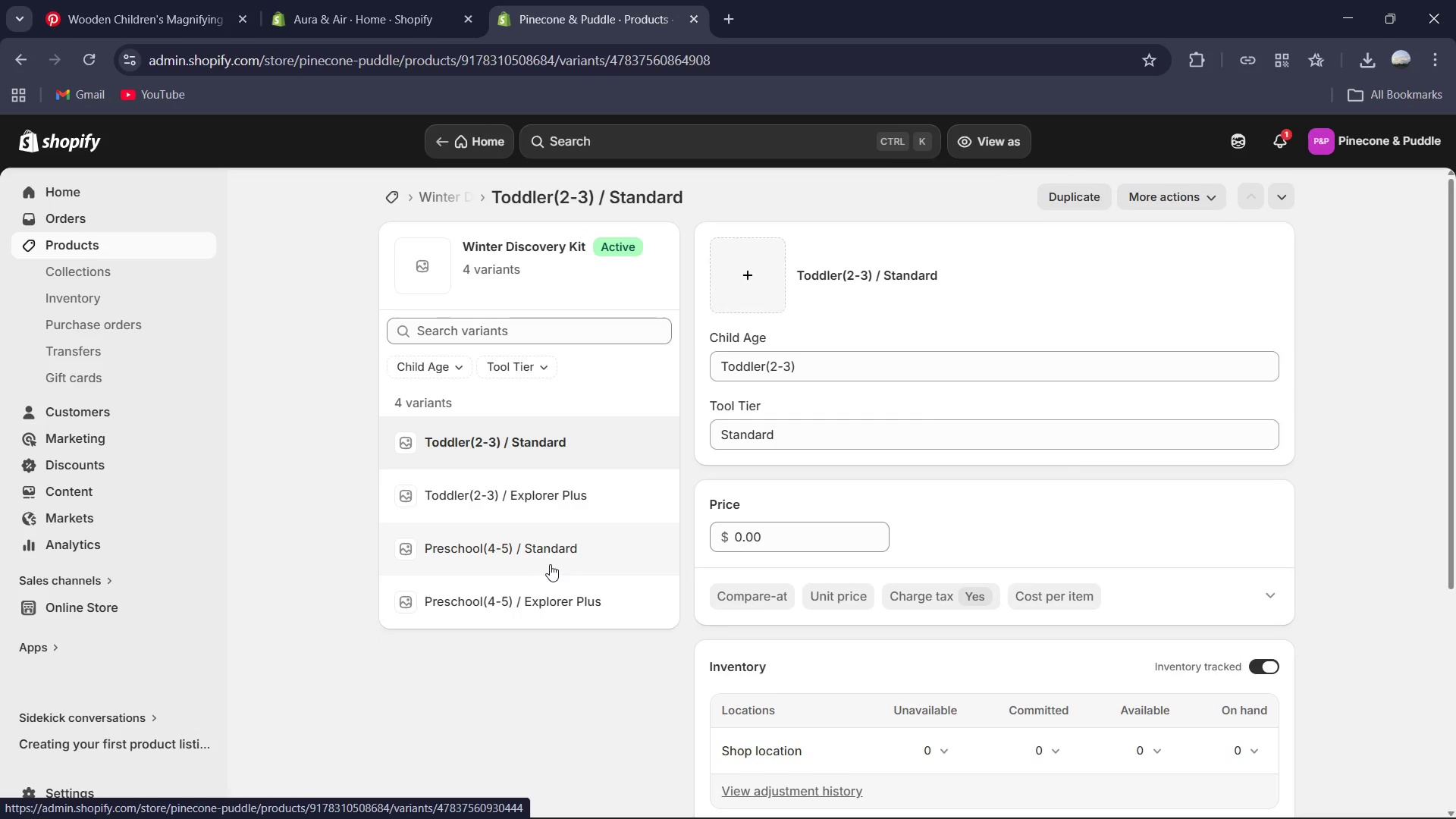 
left_click([770, 536])
 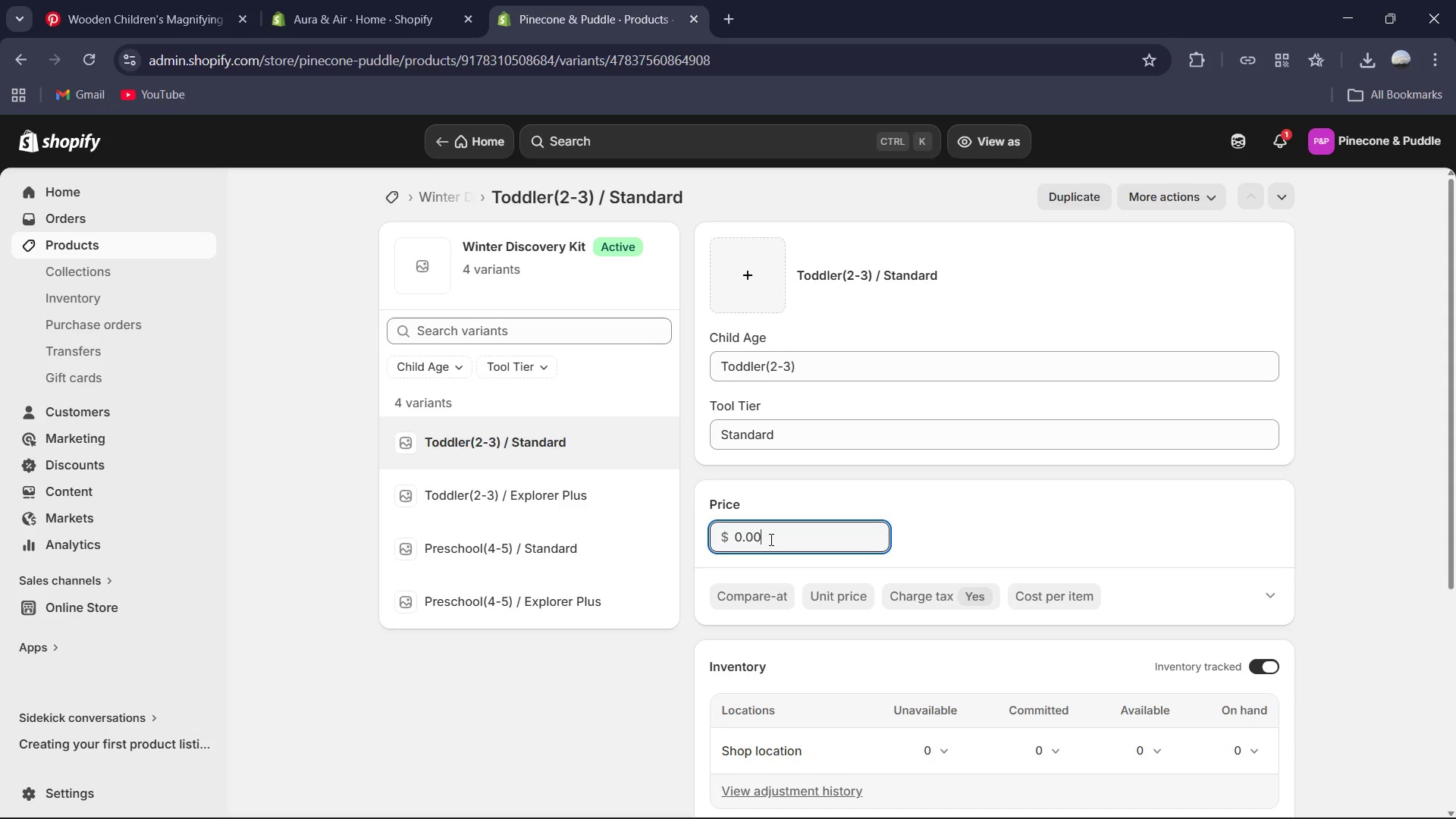 
key(Control+A)
 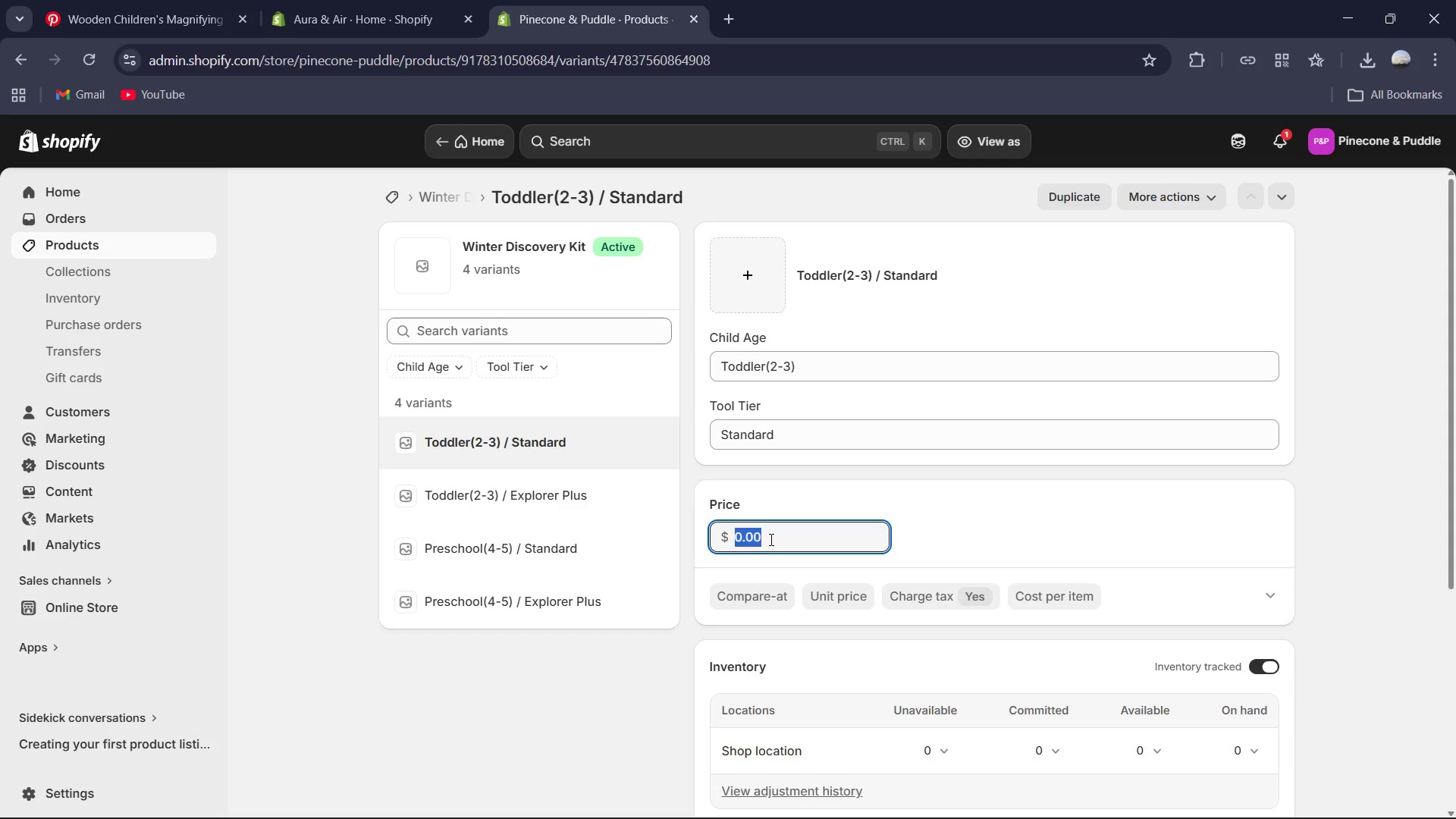 
key(Numpad4)
 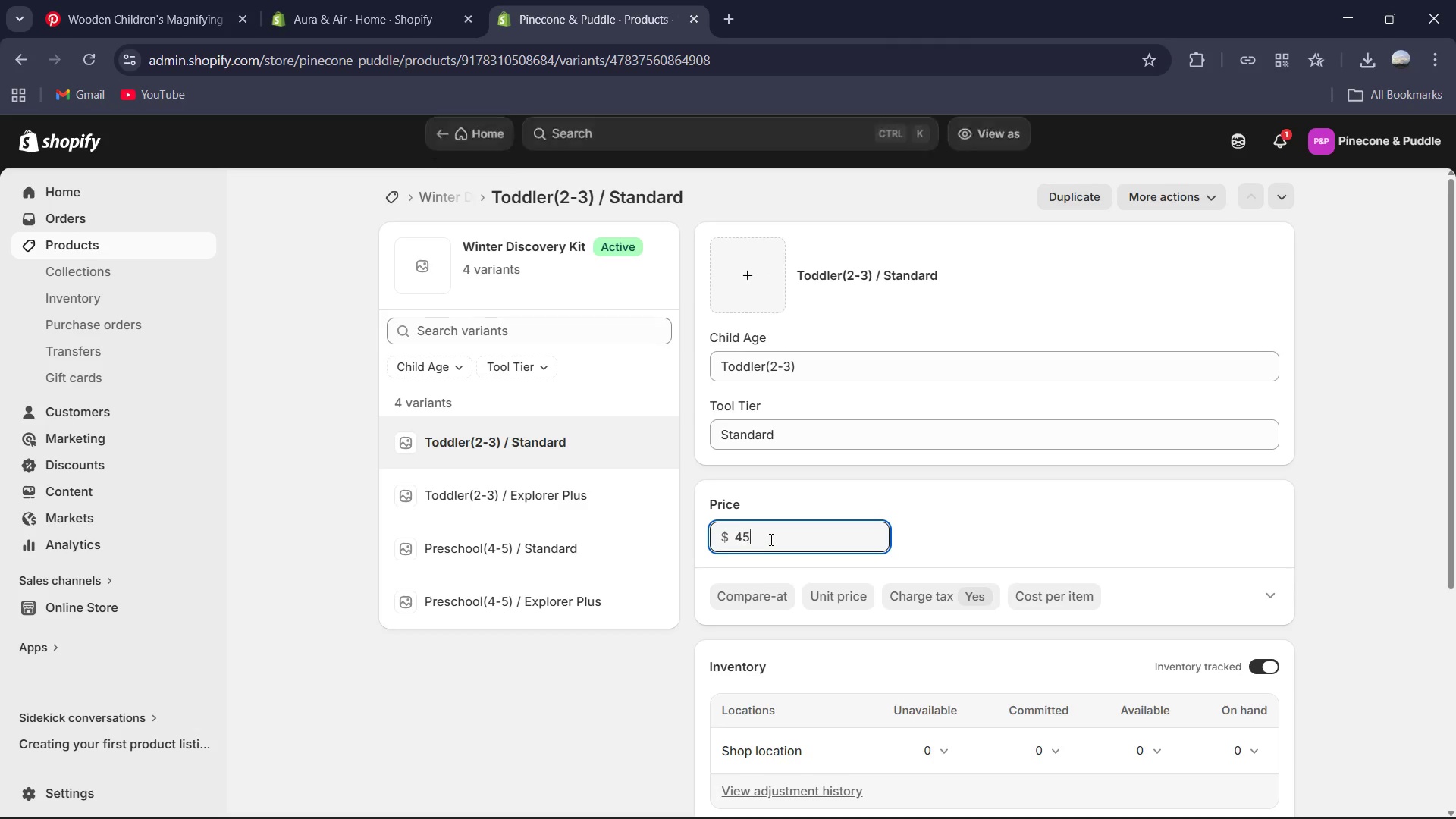 
key(Numpad5)
 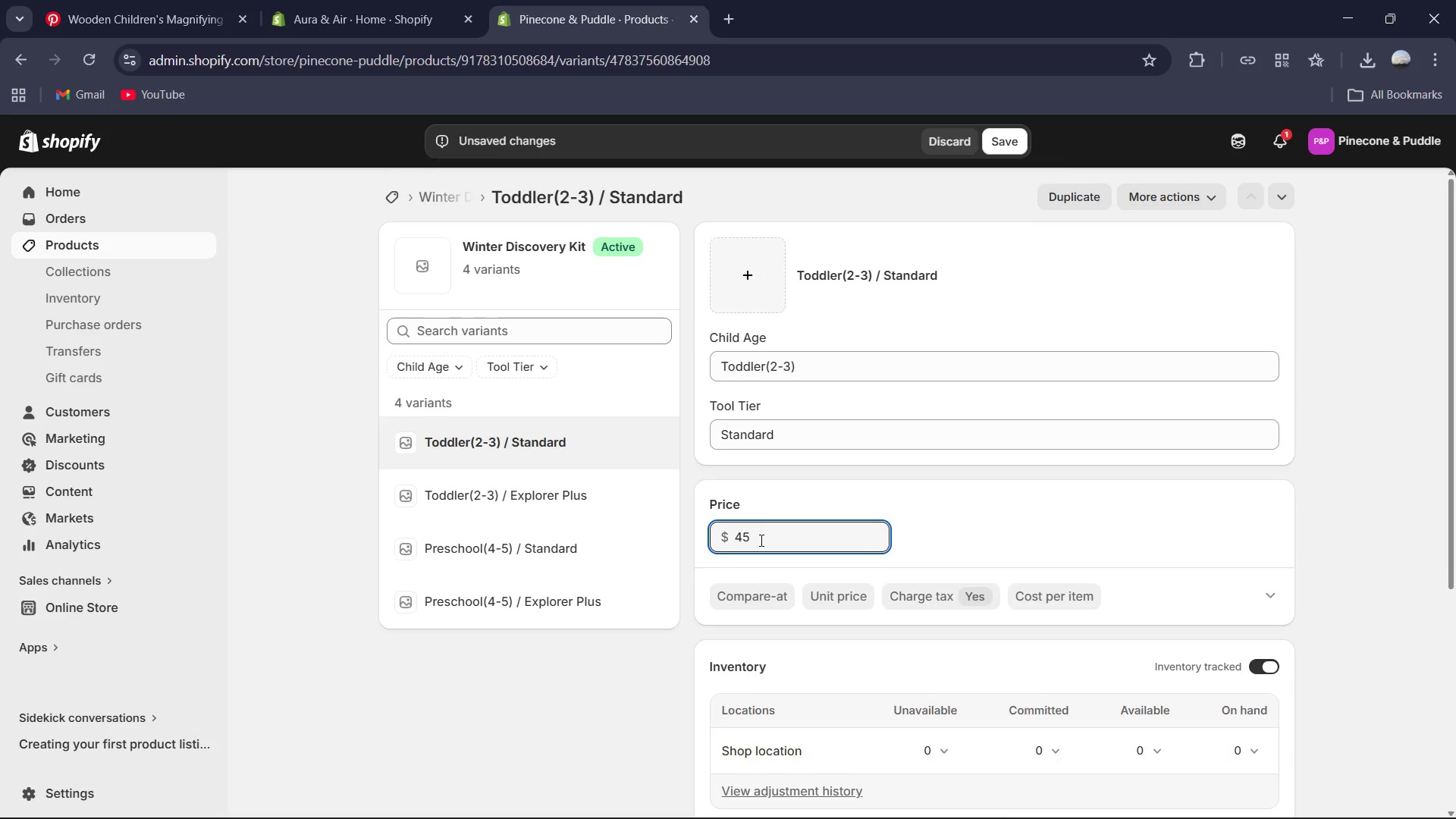 
scroll: coordinate [801, 565], scroll_direction: down, amount: 3.0
 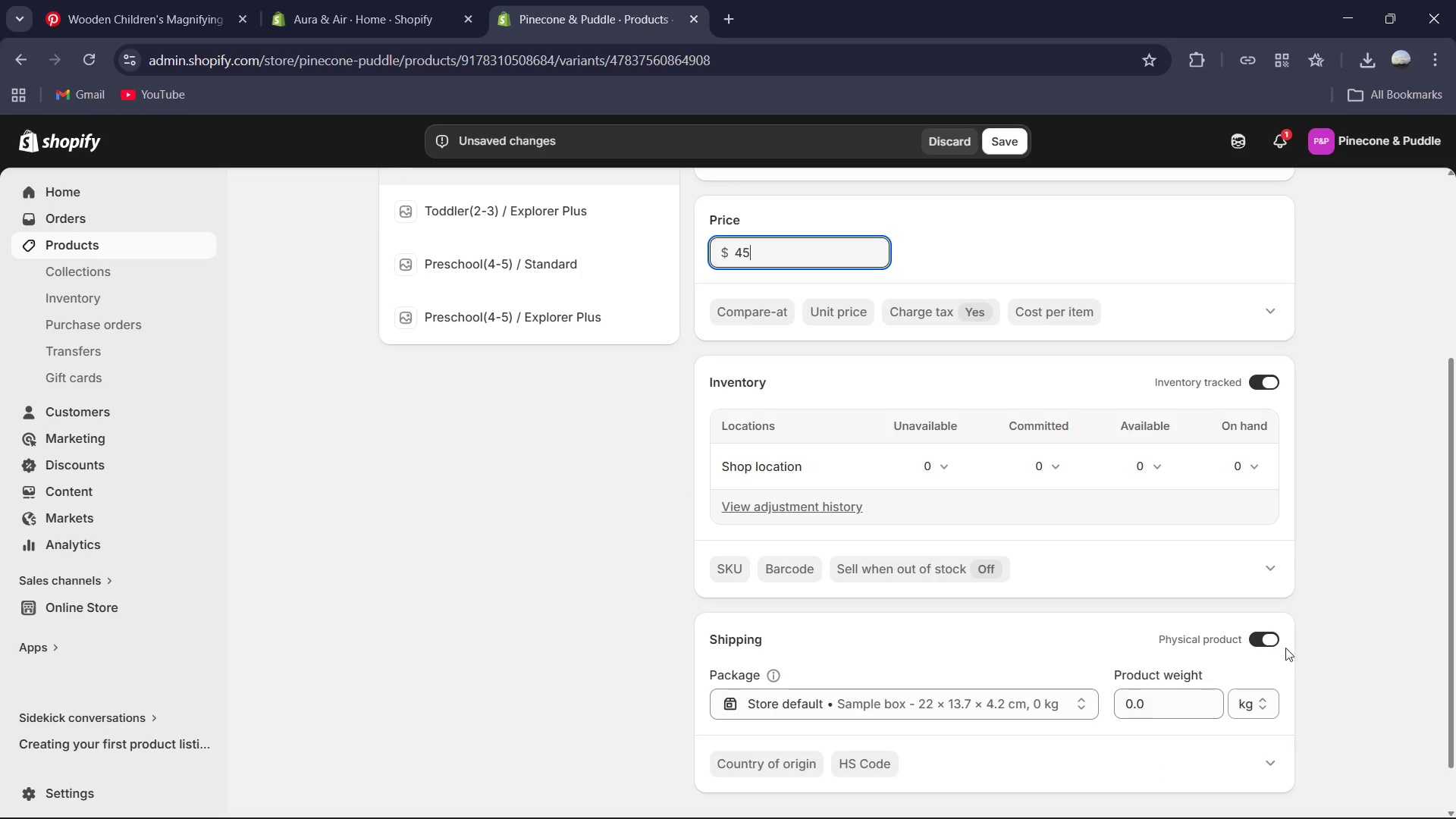 
left_click([1163, 702])
 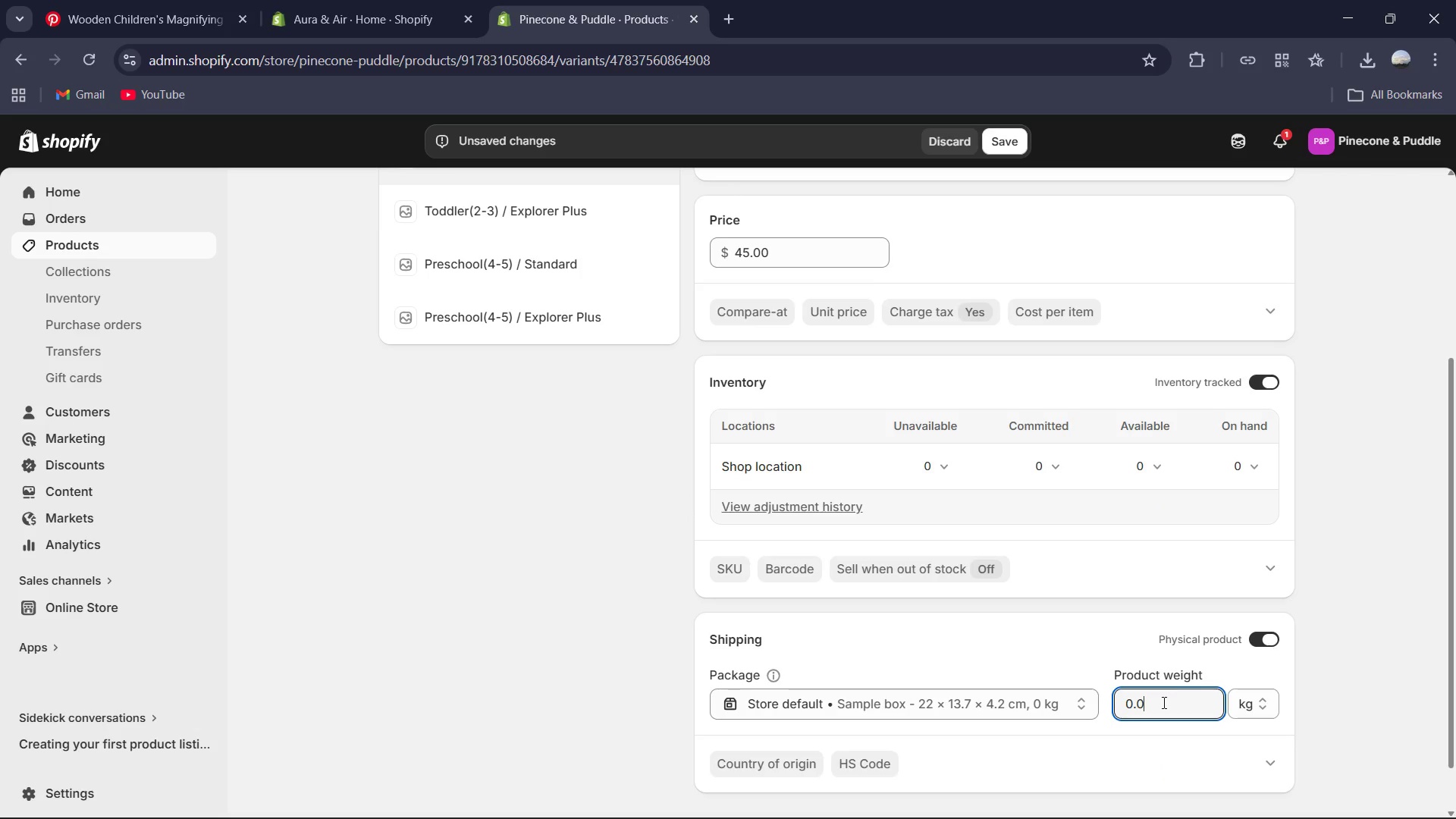 
key(Control+A)
 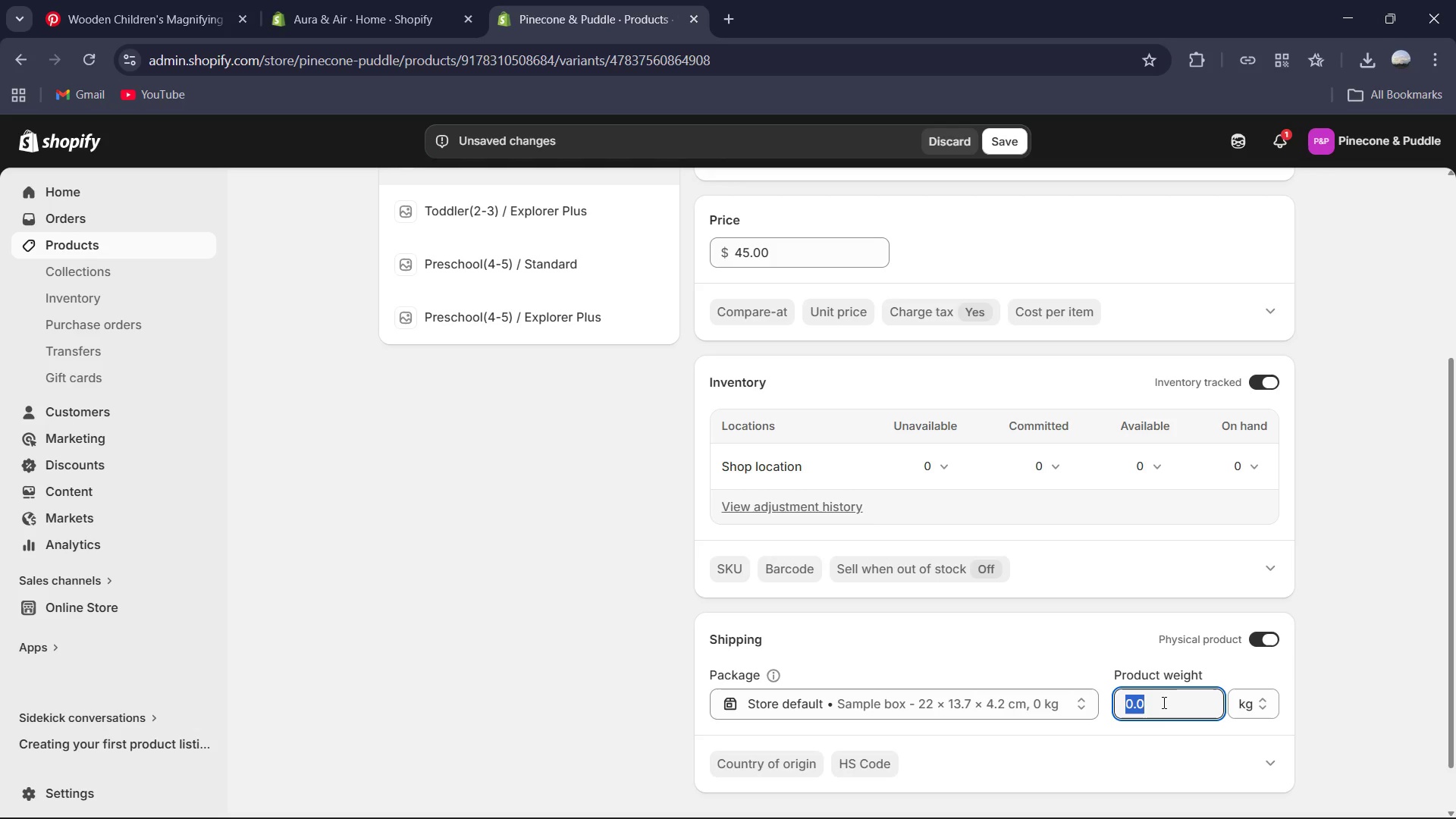 
key(Numpad1)
 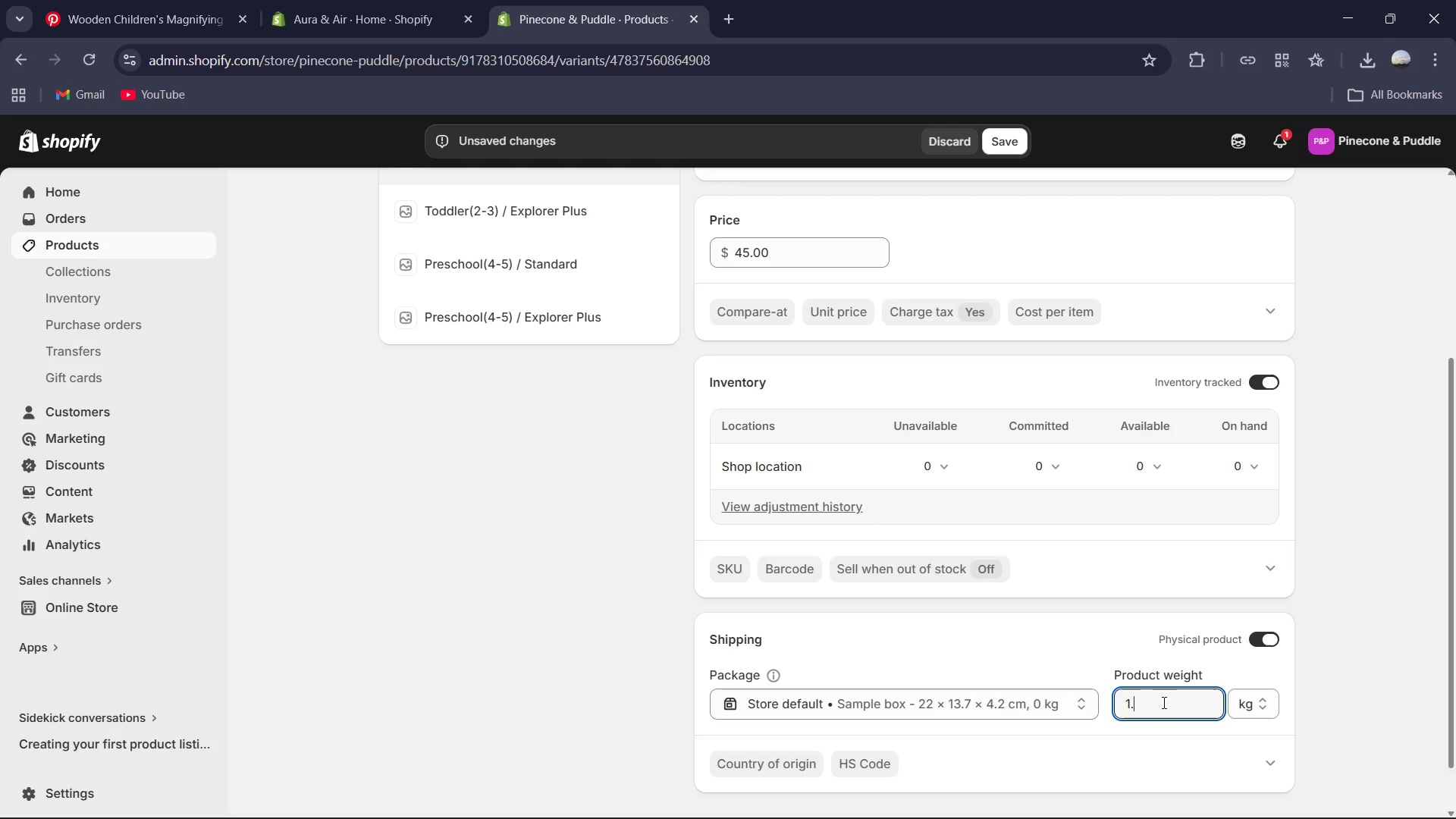 
key(NumpadDecimal)
 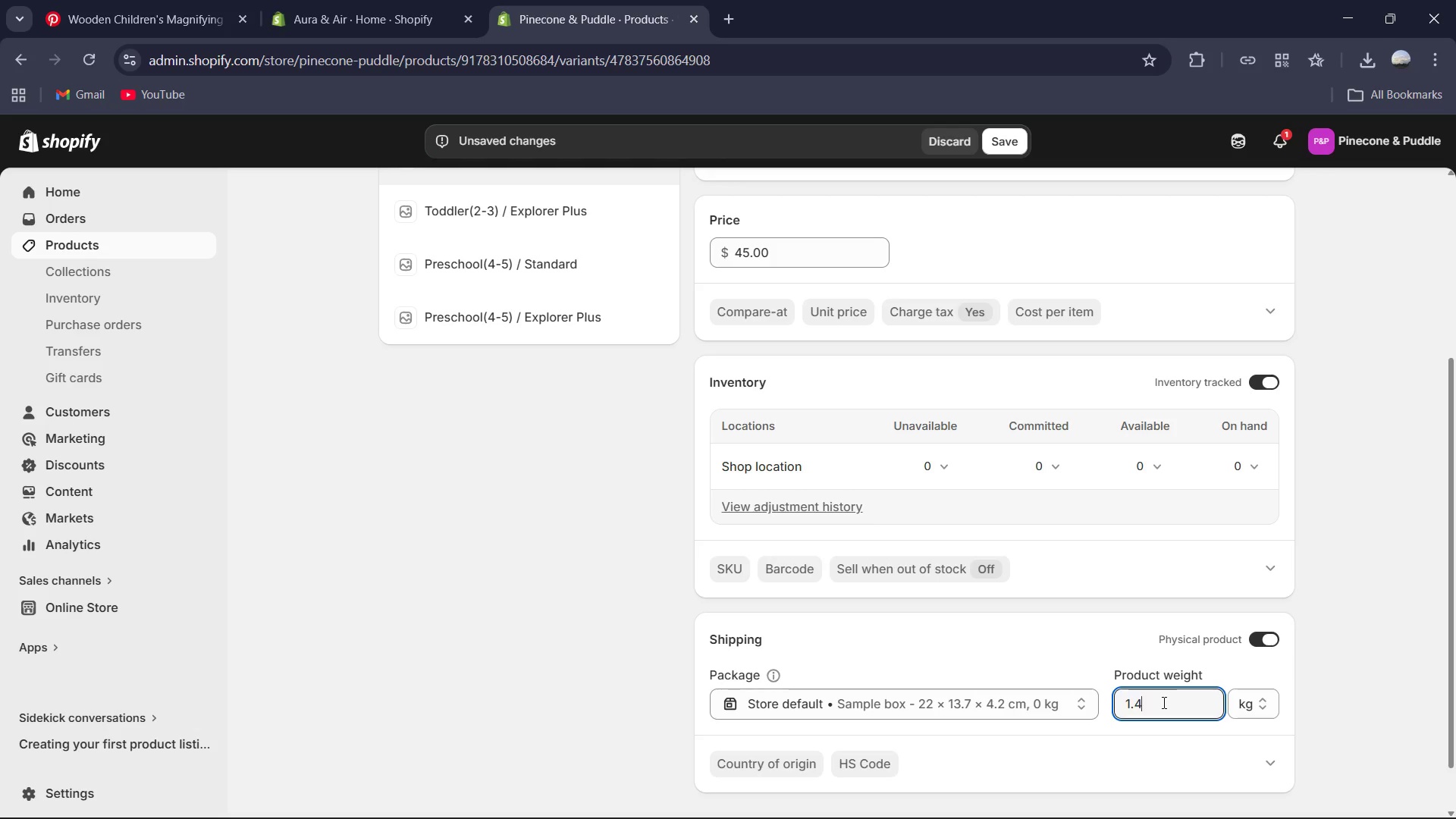 
key(Numpad4)
 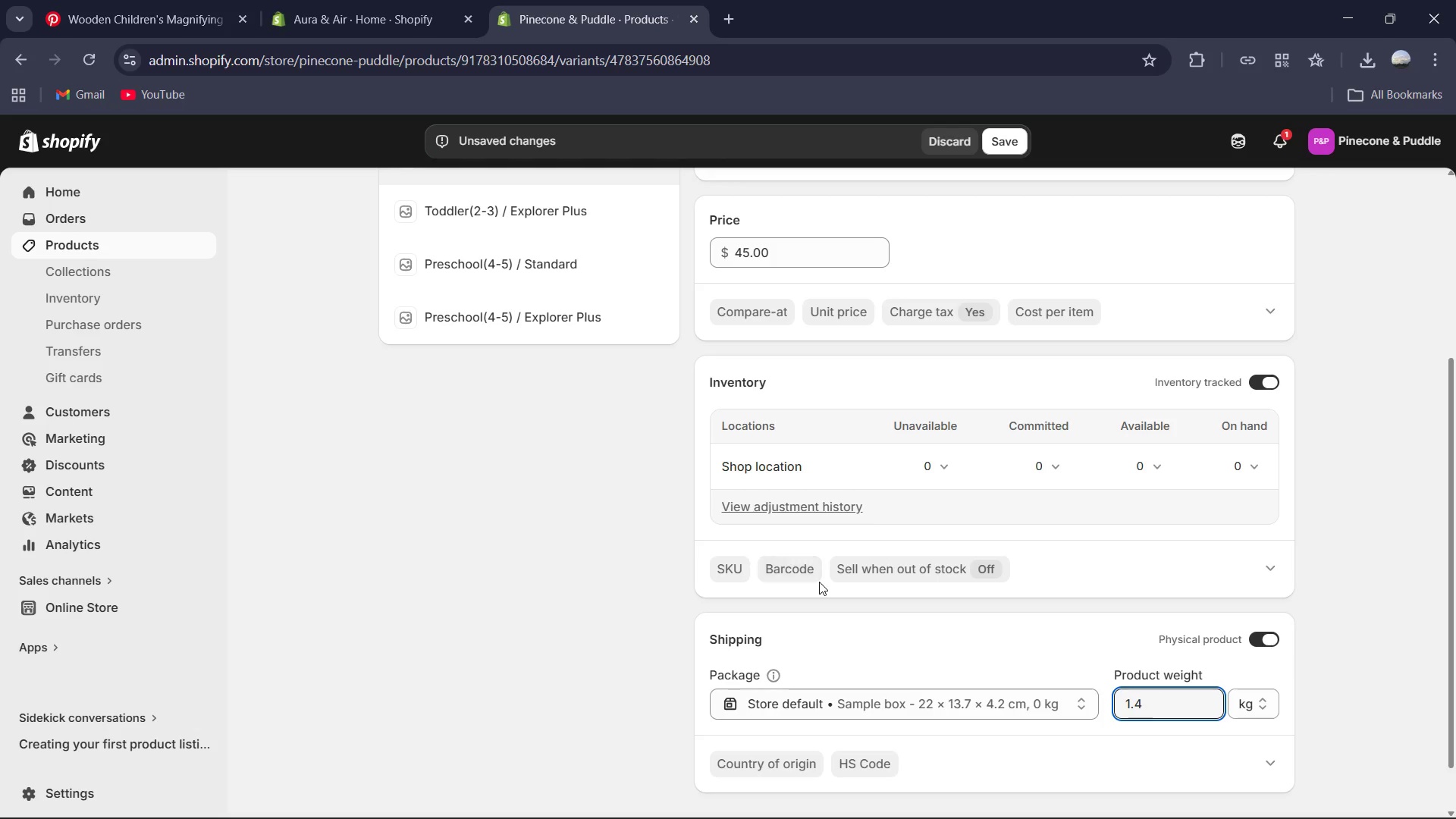 
left_click([730, 572])
 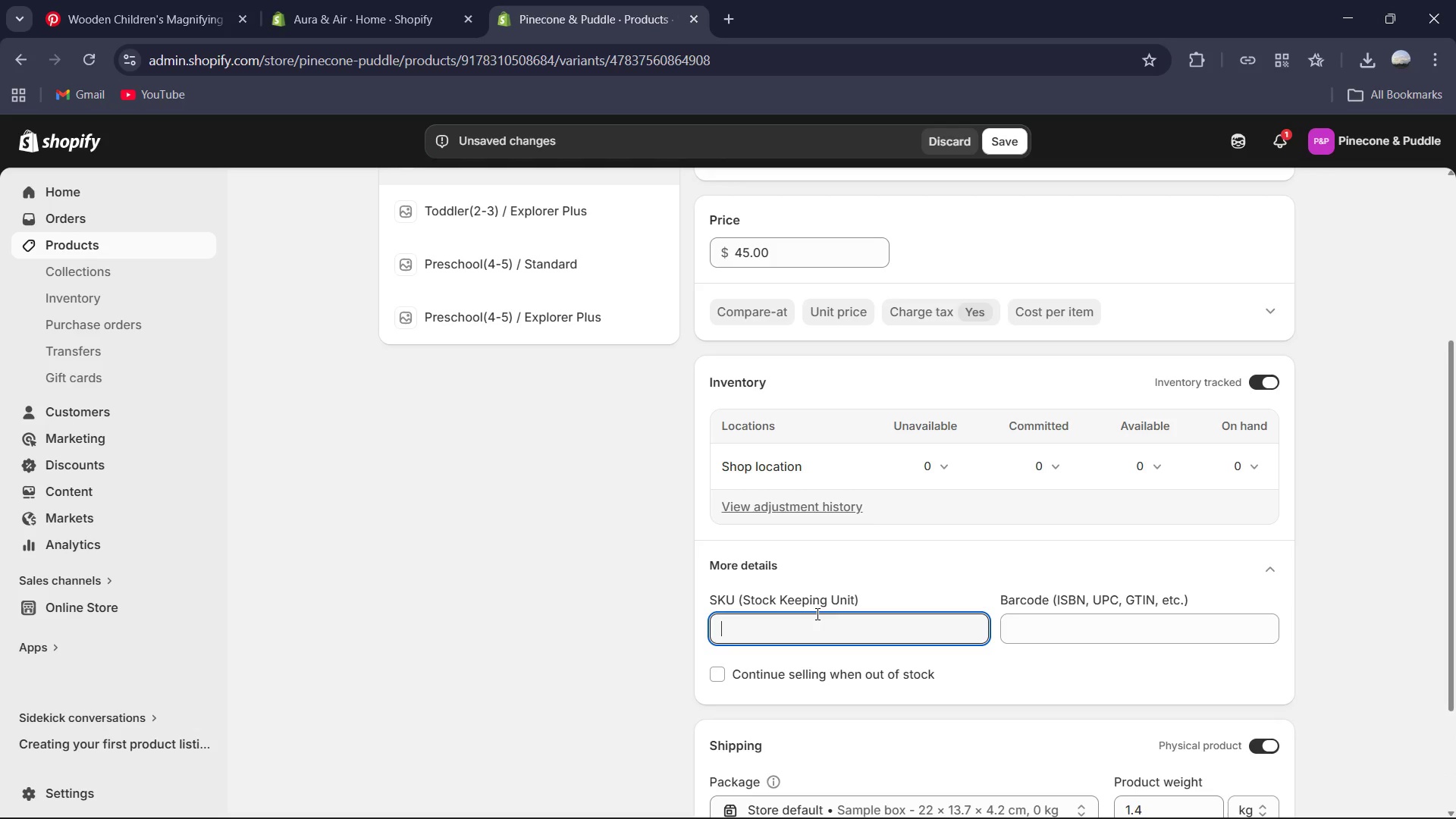 
scroll: coordinate [817, 615], scroll_direction: down, amount: 1.0
 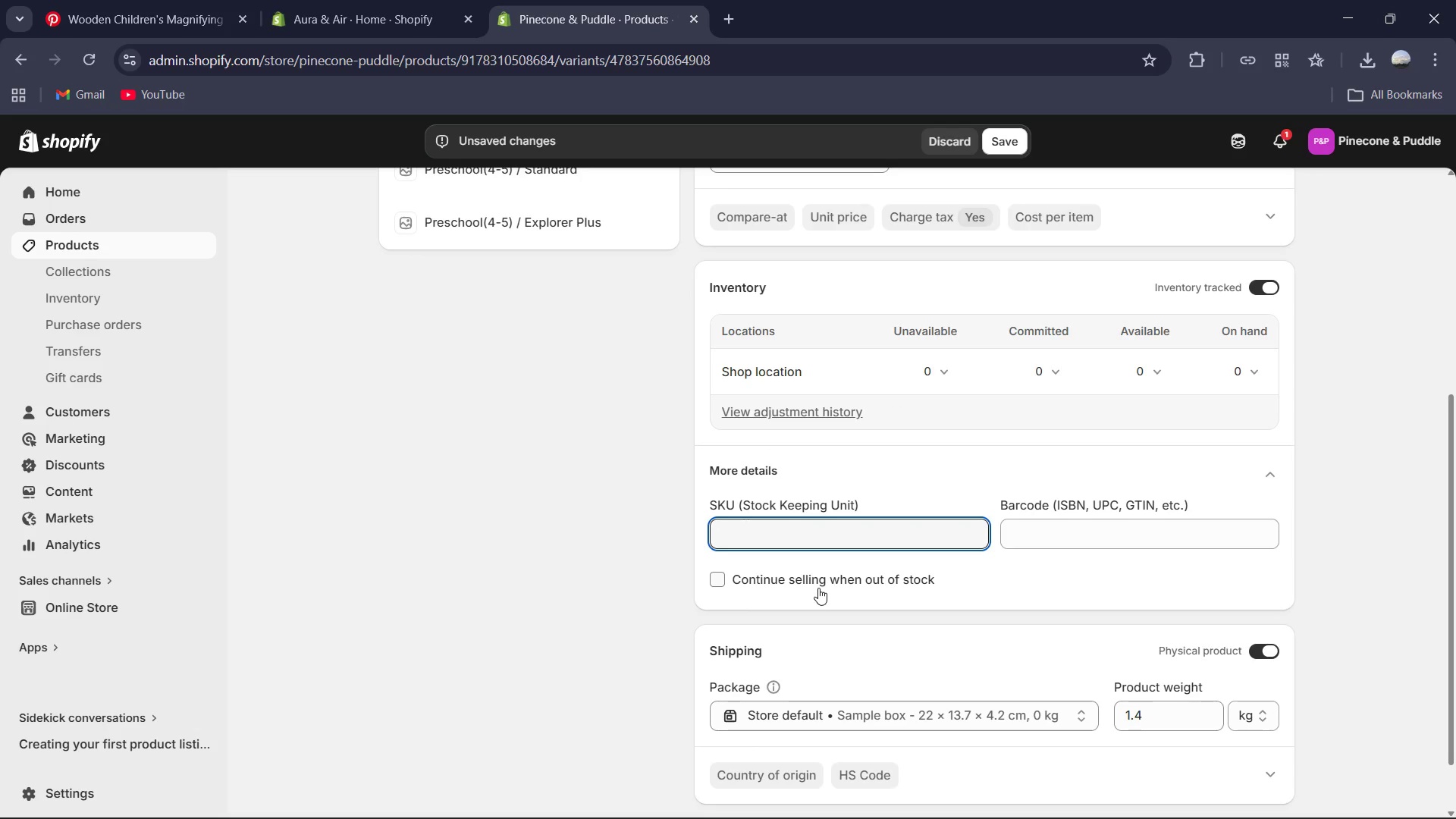 
type(PP-WIN-TD-ST)
 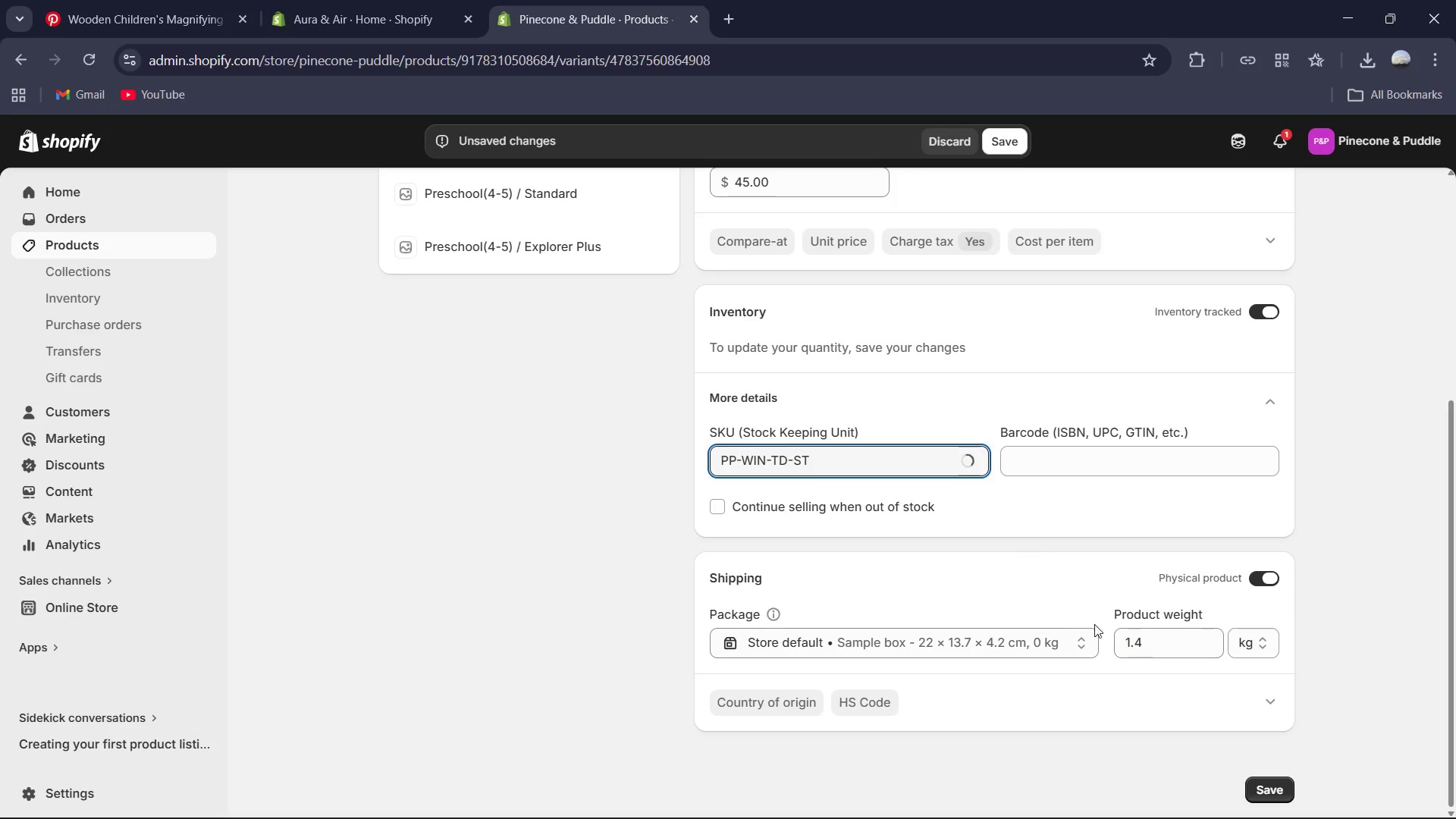 
scroll: coordinate [903, 489], scroll_direction: up, amount: 7.0
 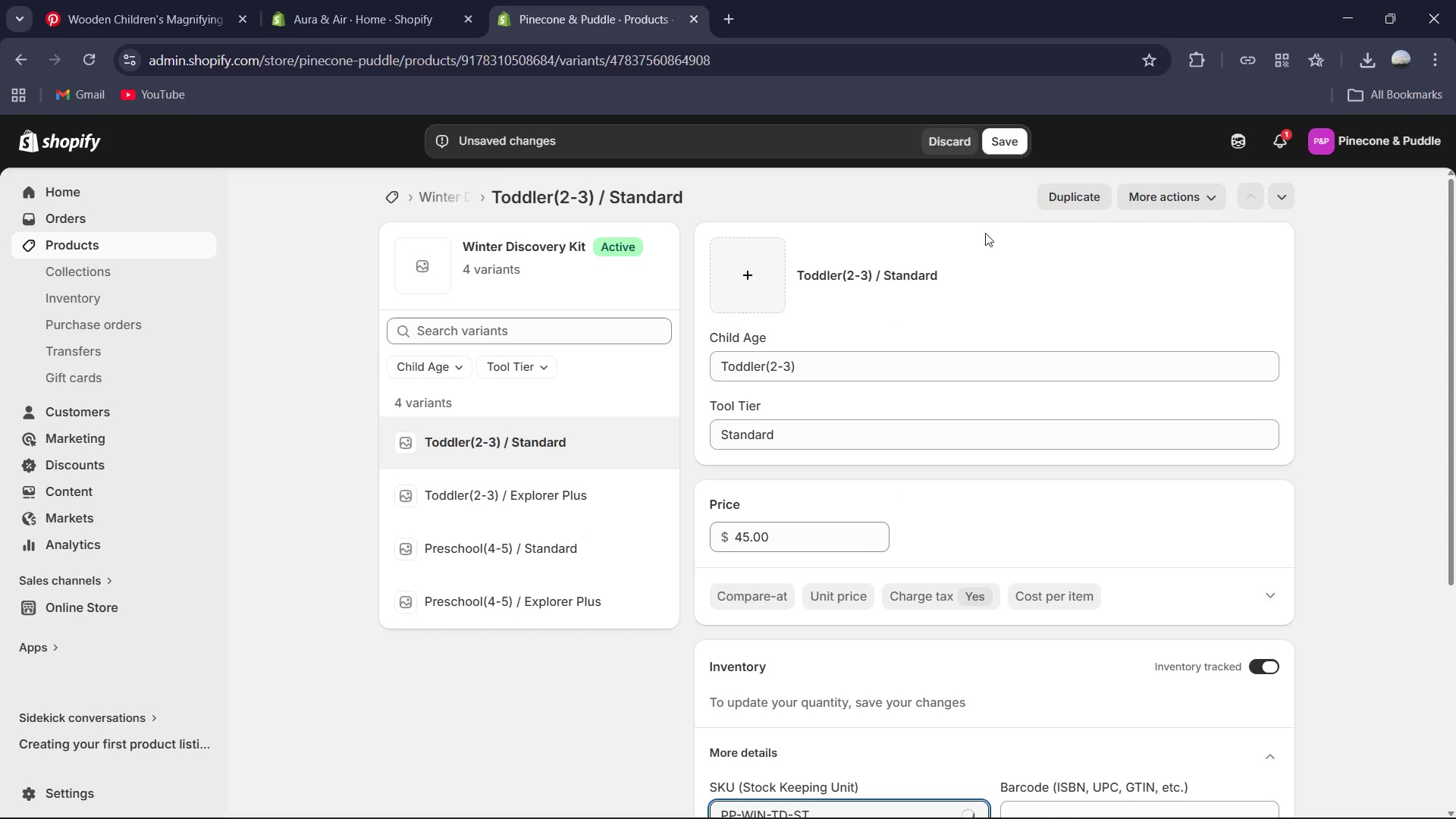 
scroll: coordinate [1137, 590], scroll_direction: down, amount: 3.0
 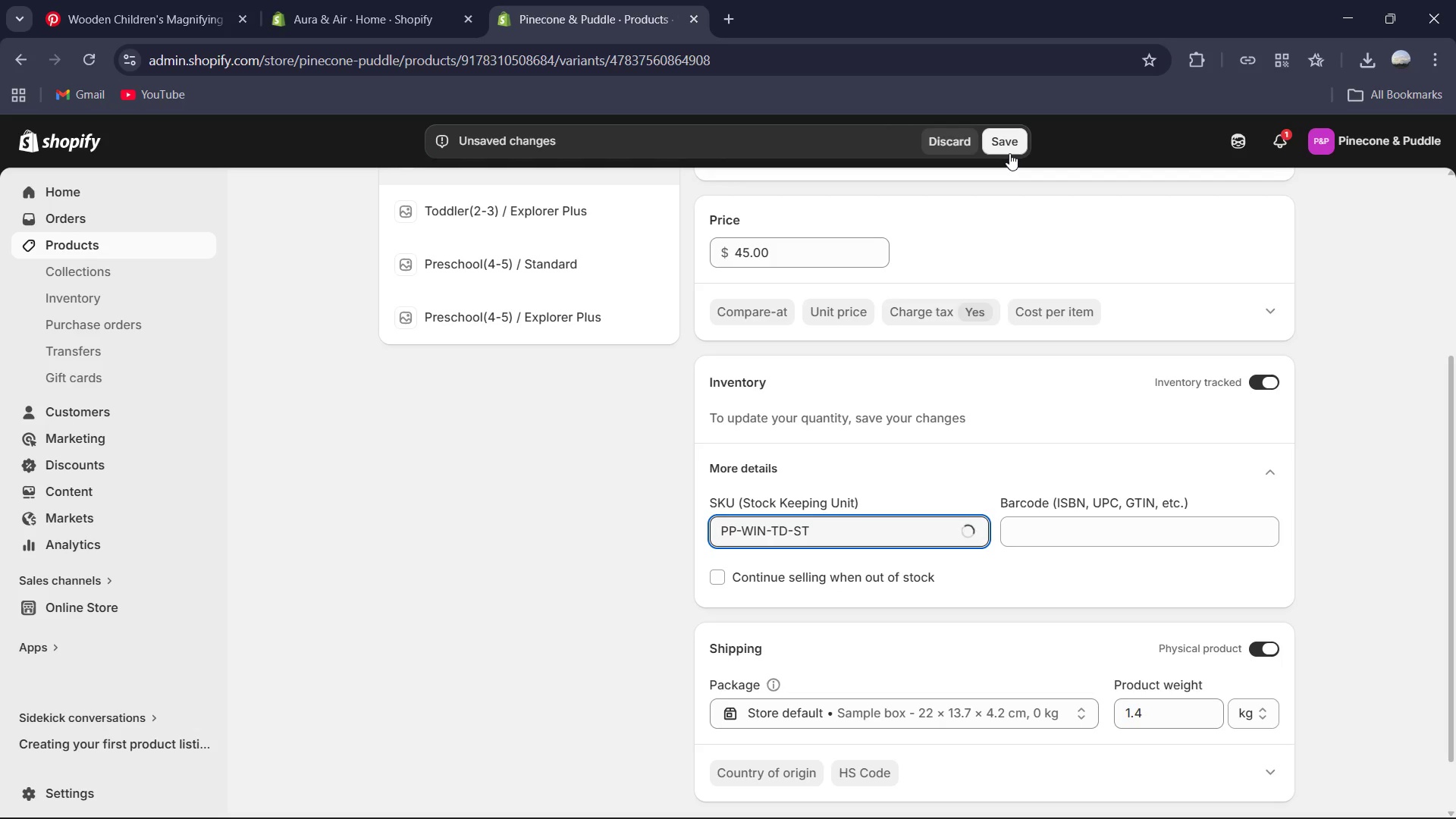 
left_click([1013, 151])
 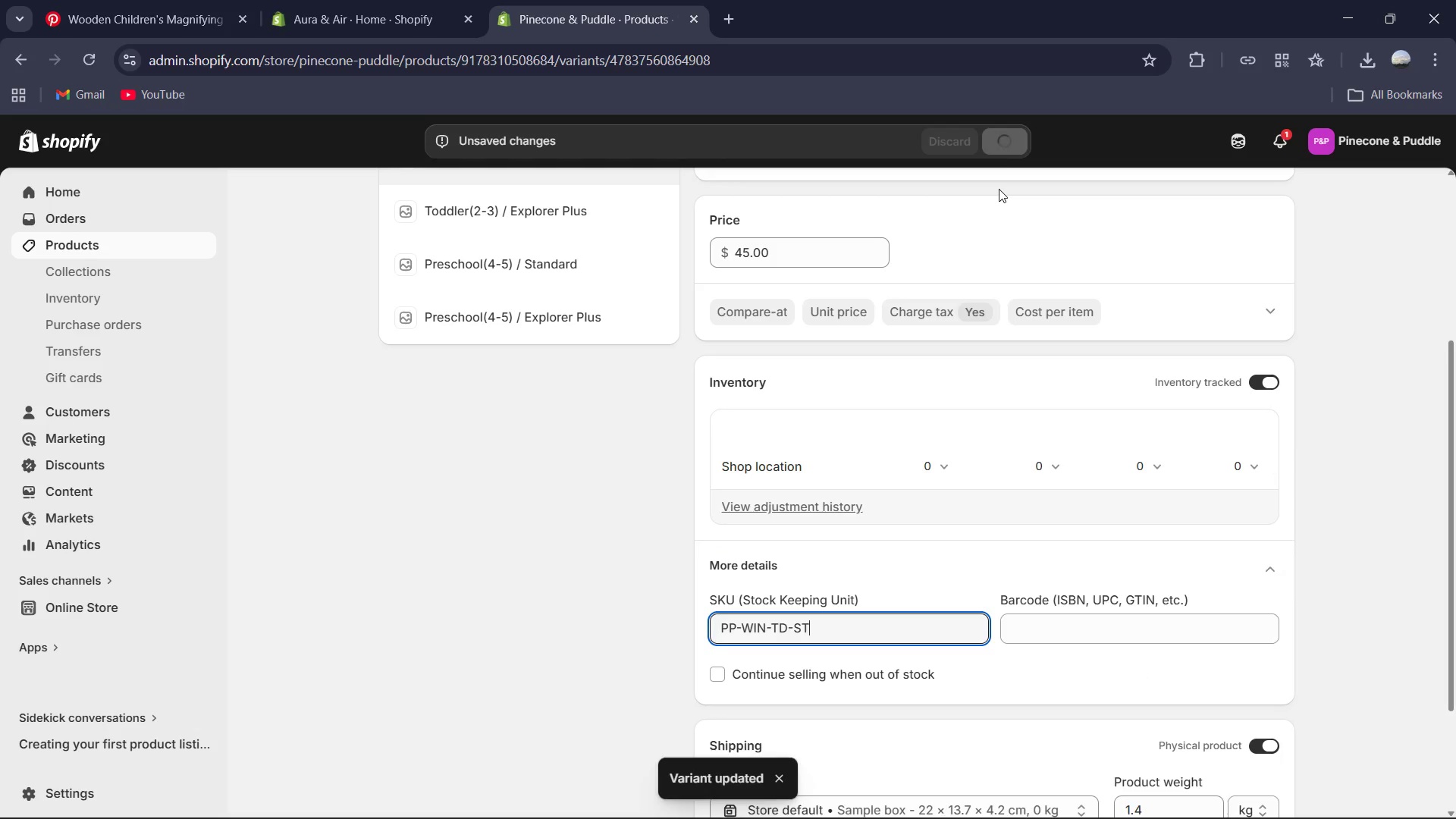 
left_click([1247, 474])
 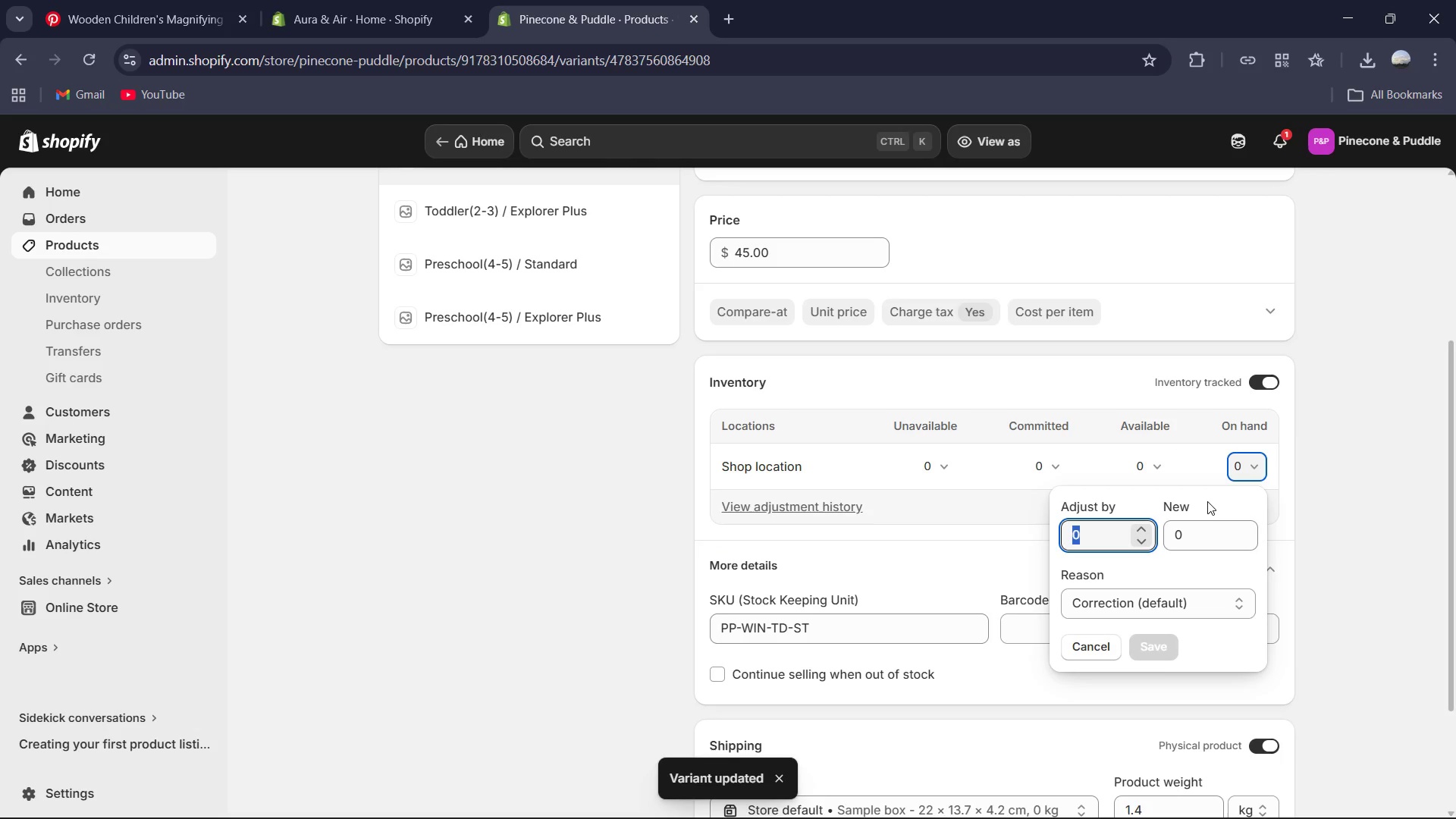 
key(Numpad9)
 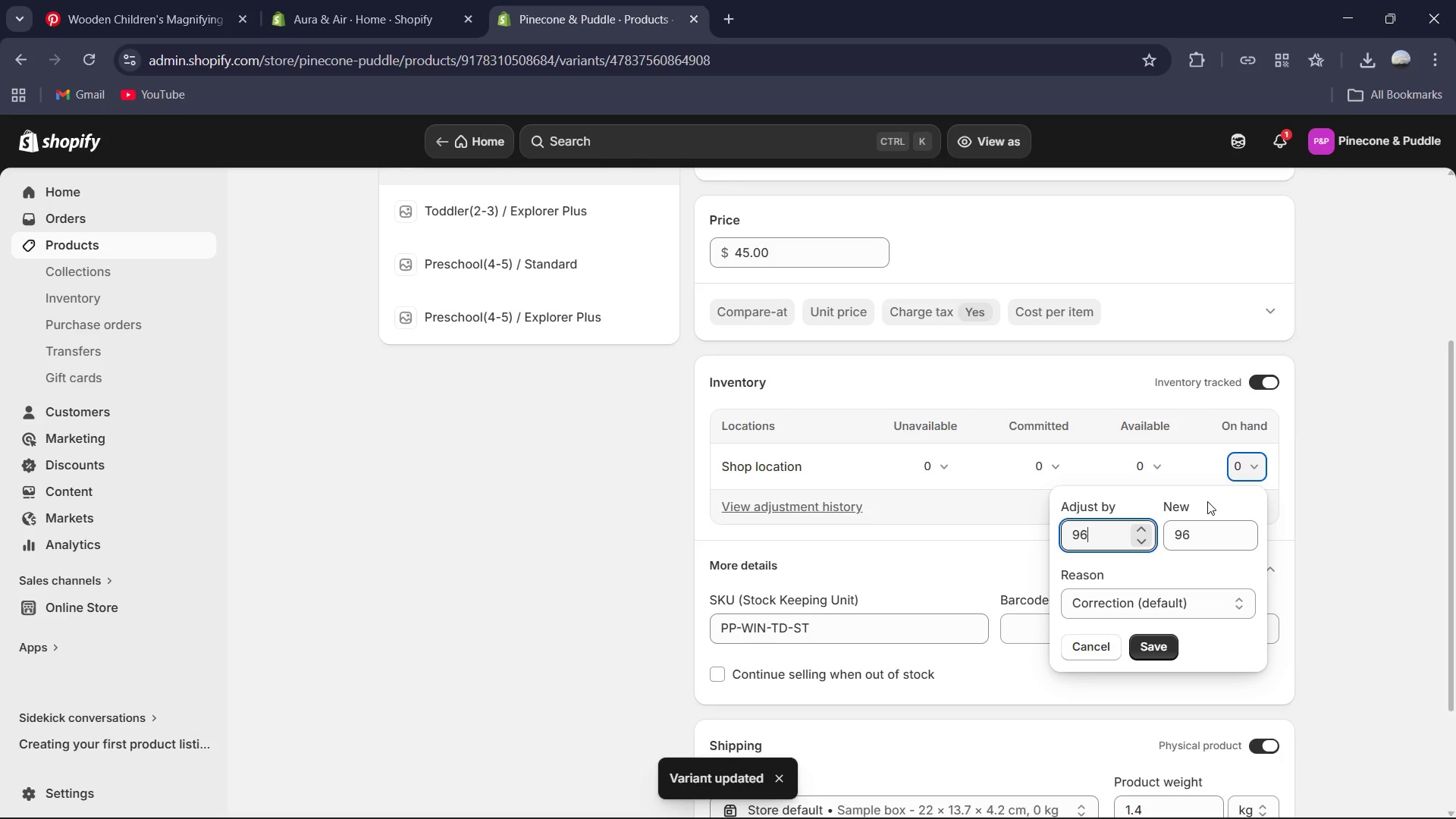 
key(Numpad6)
 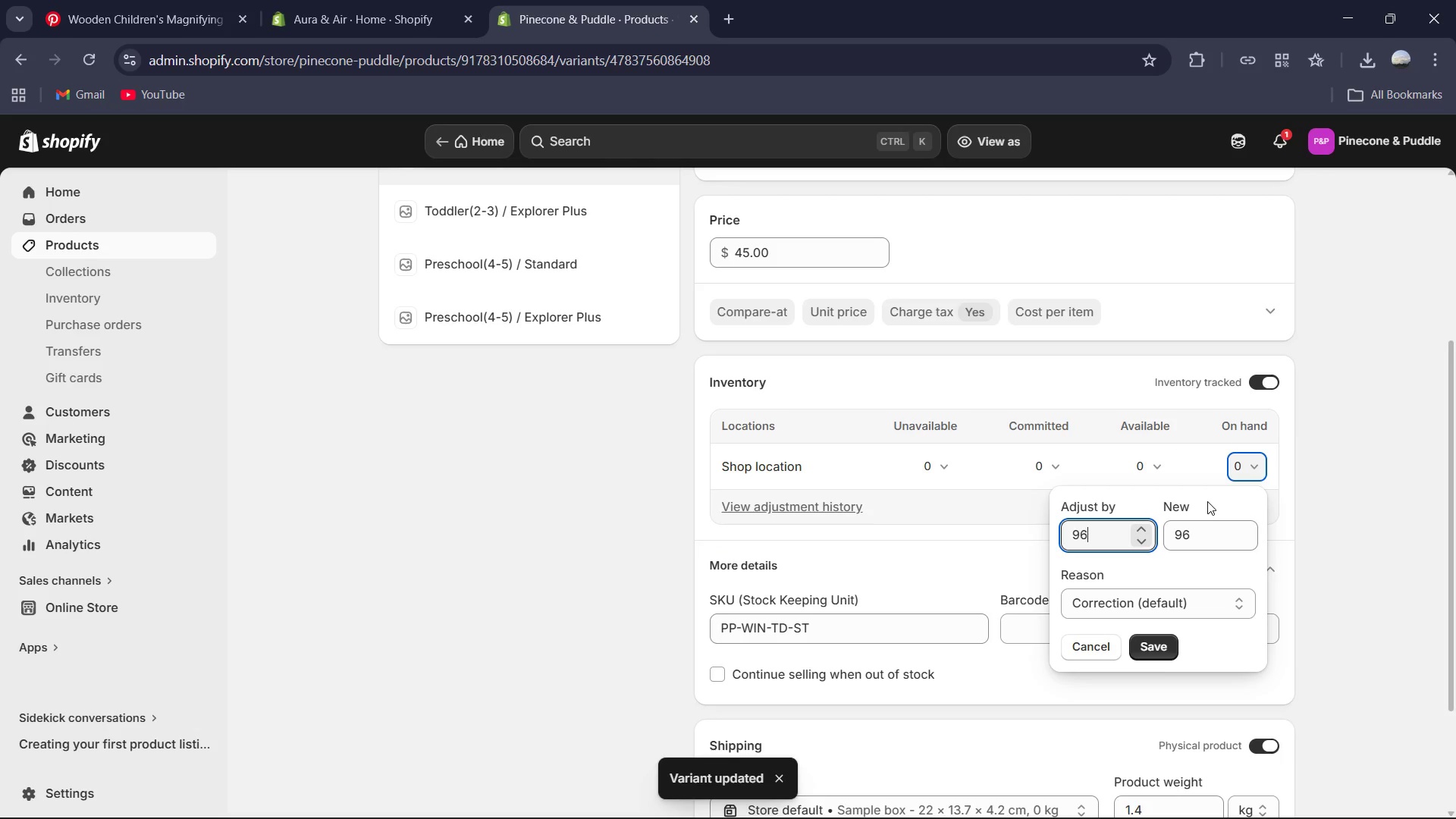 
key(Numpad8)
 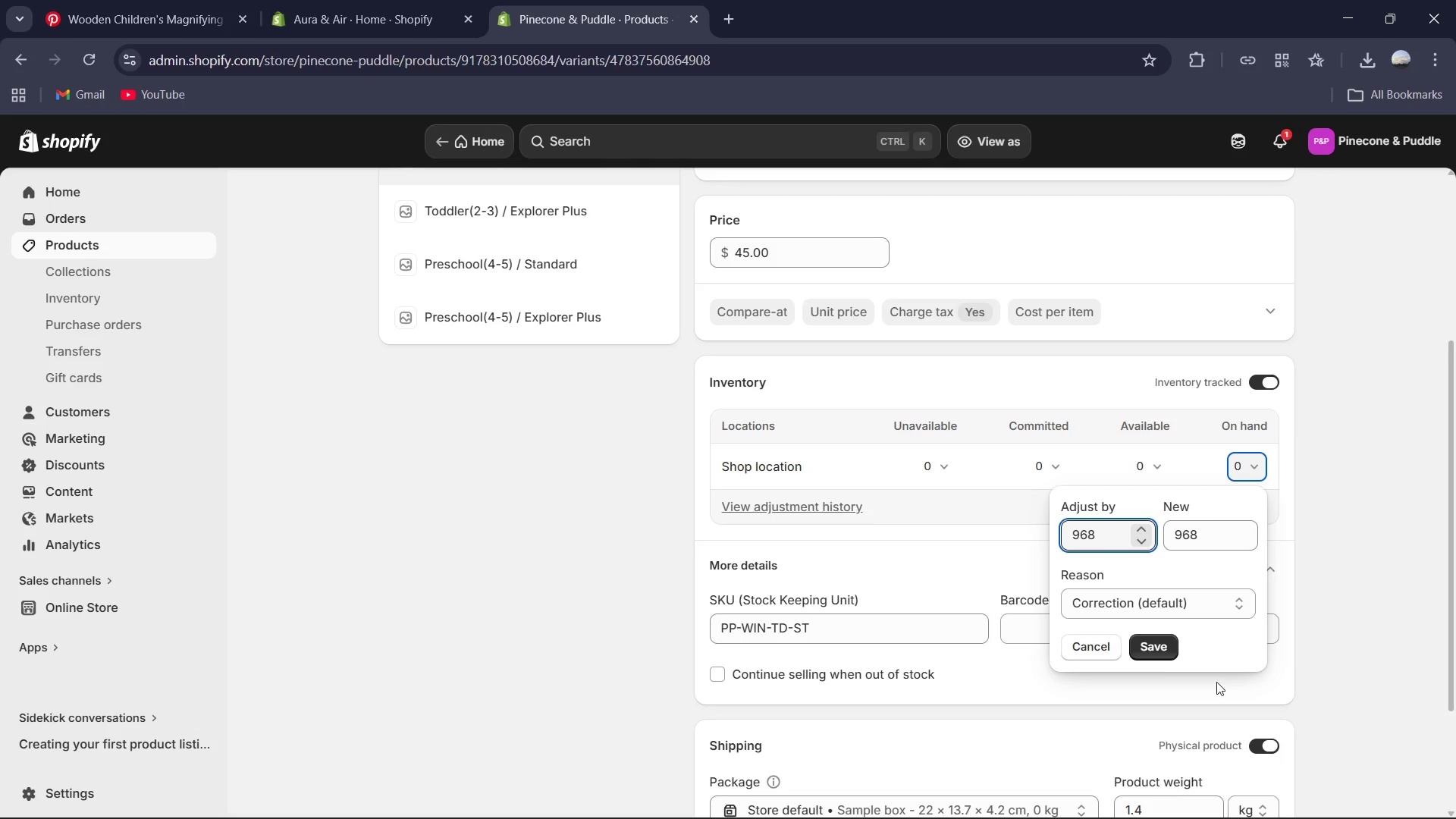 
left_click([1163, 654])
 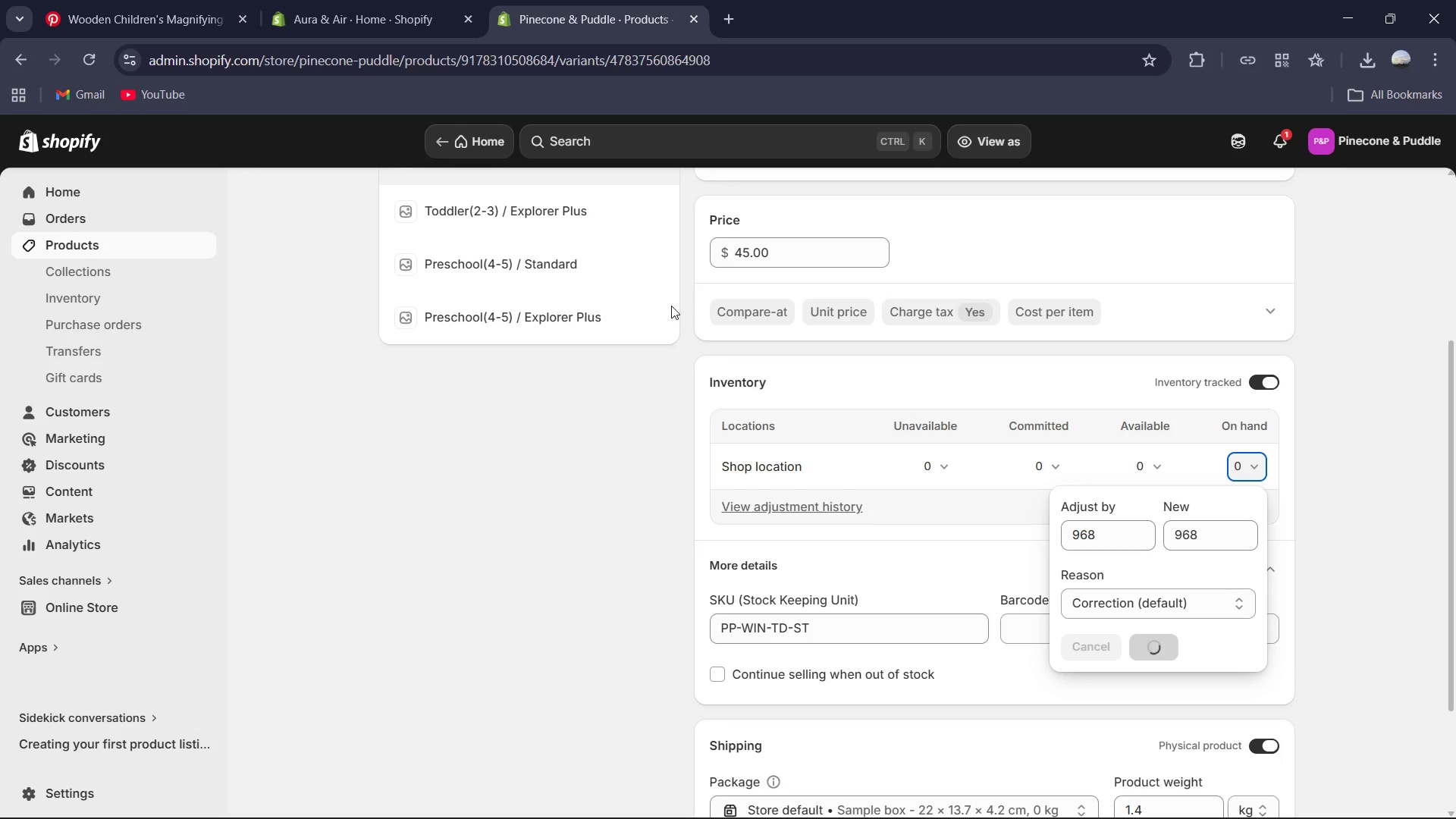 
wait(16.61)
 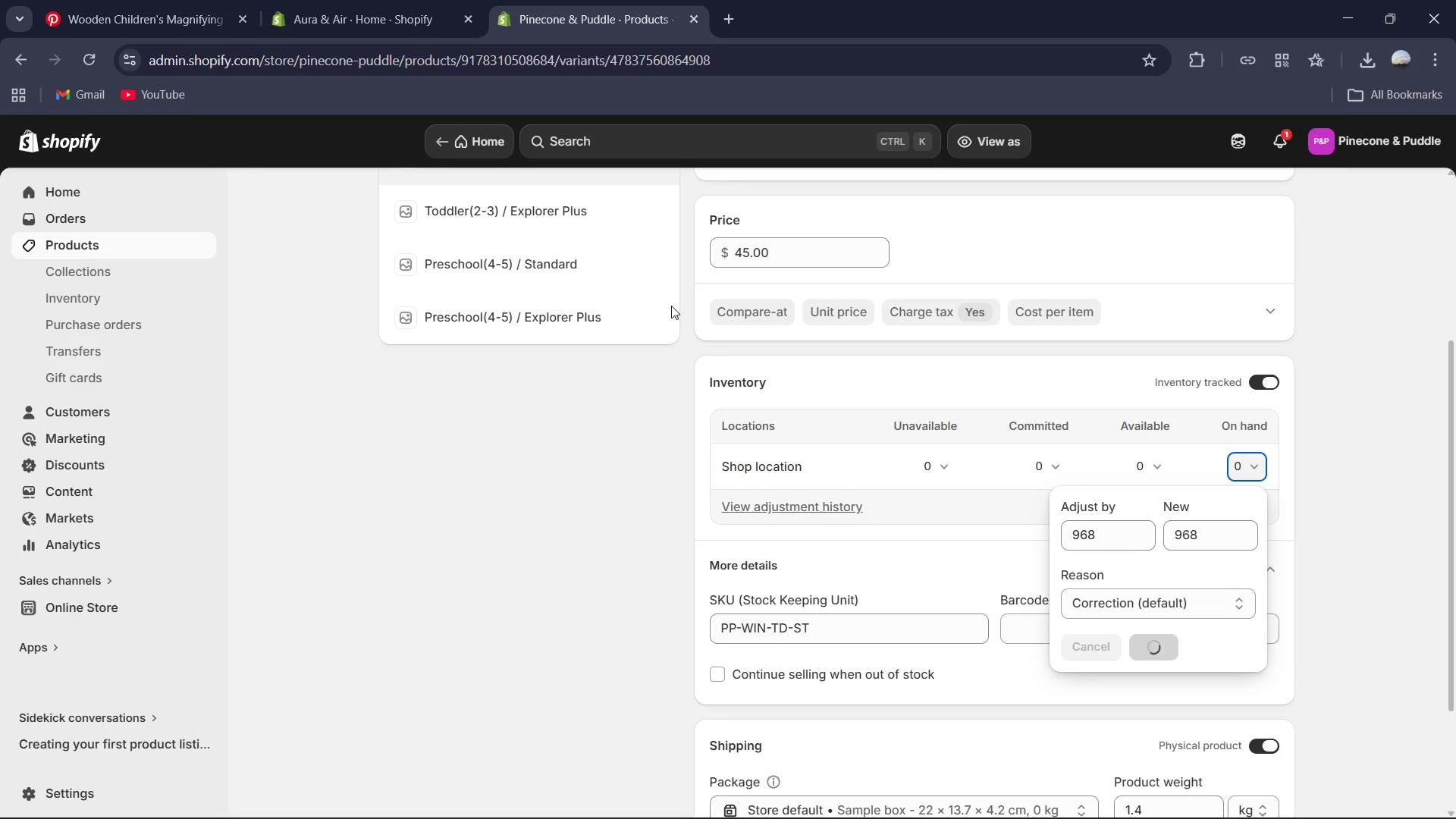 
scroll: coordinate [683, 334], scroll_direction: up, amount: 3.0
 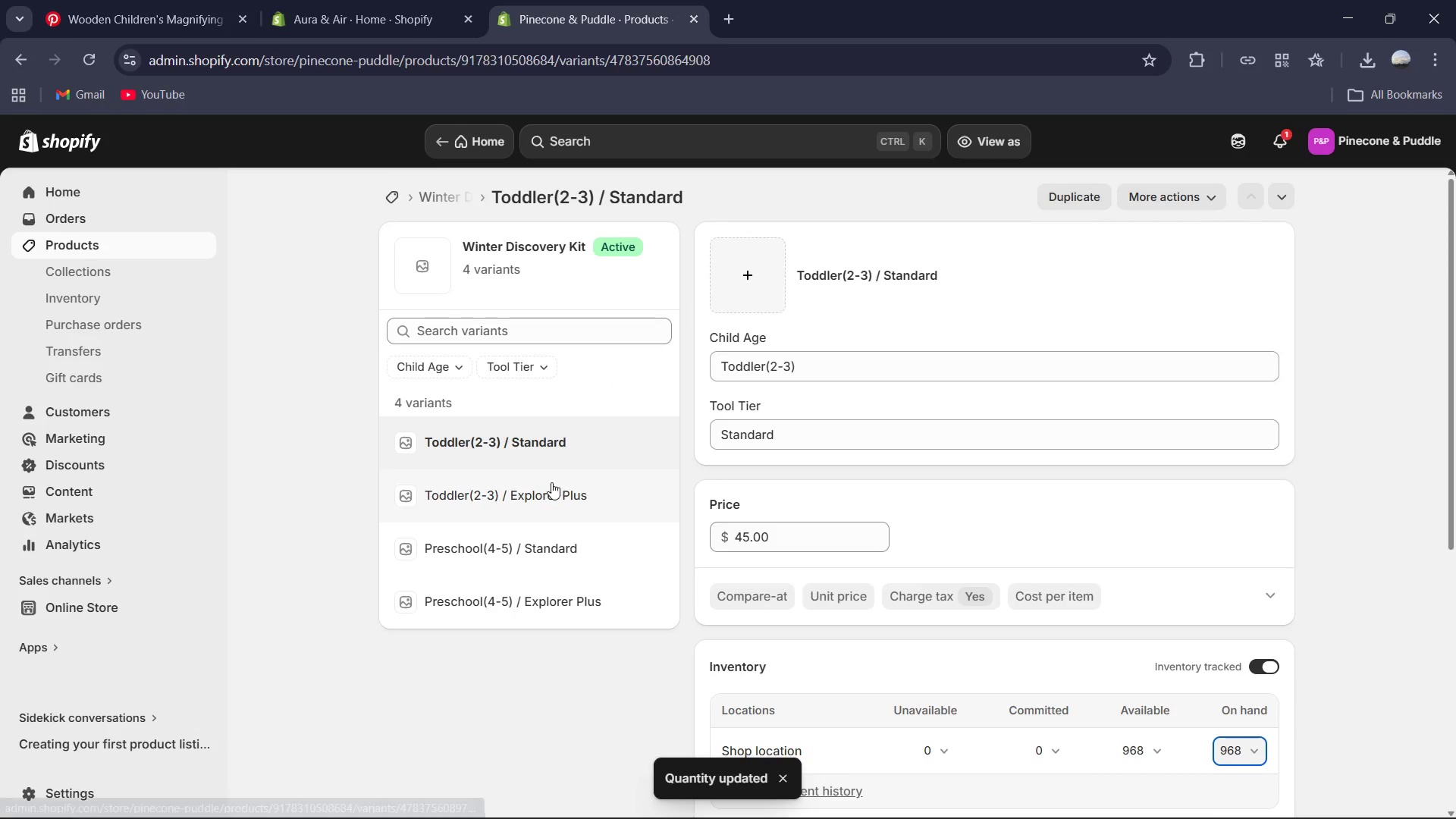 
left_click([549, 489])
 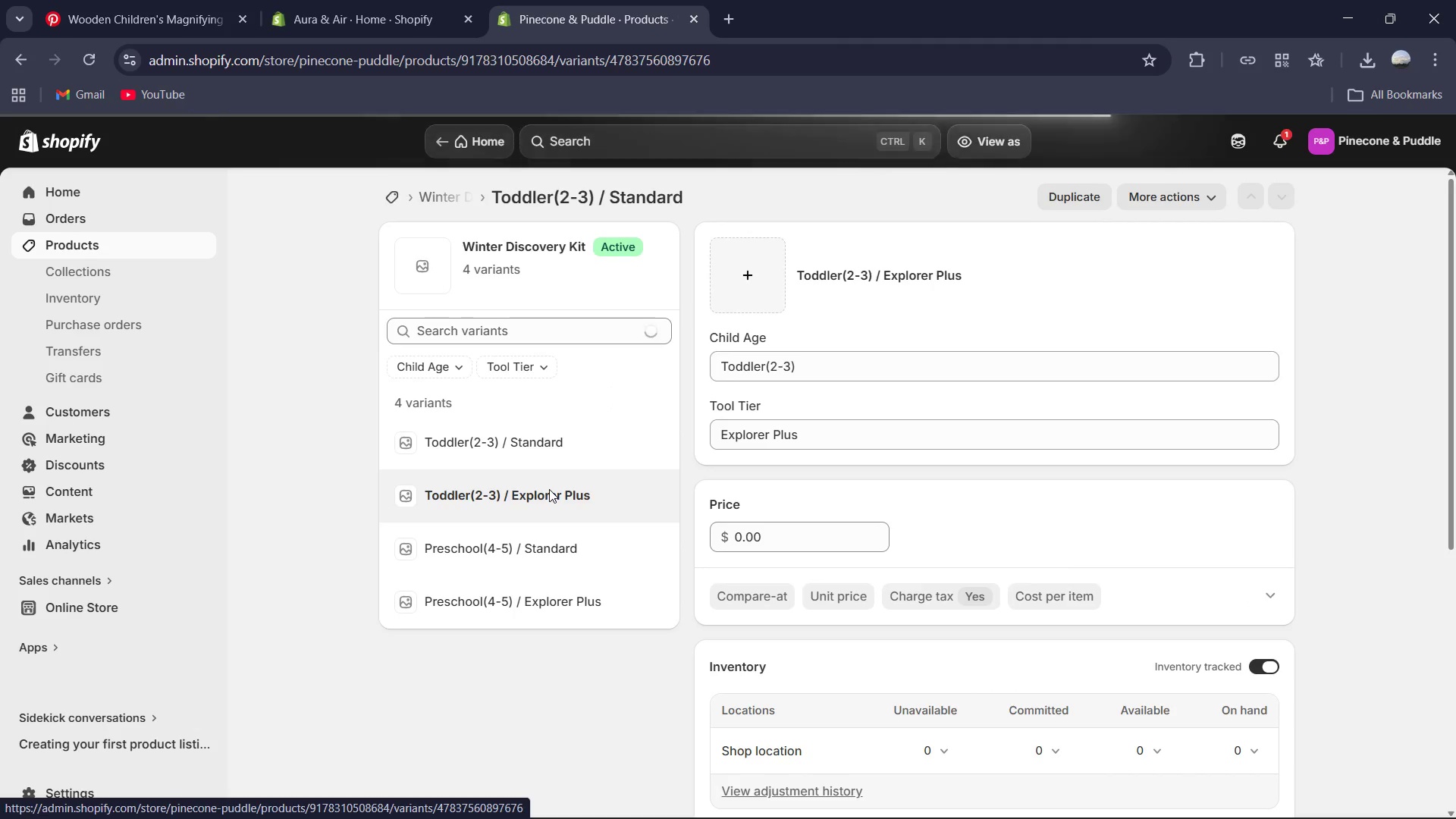 
scroll: coordinate [792, 475], scroll_direction: down, amount: 2.0
 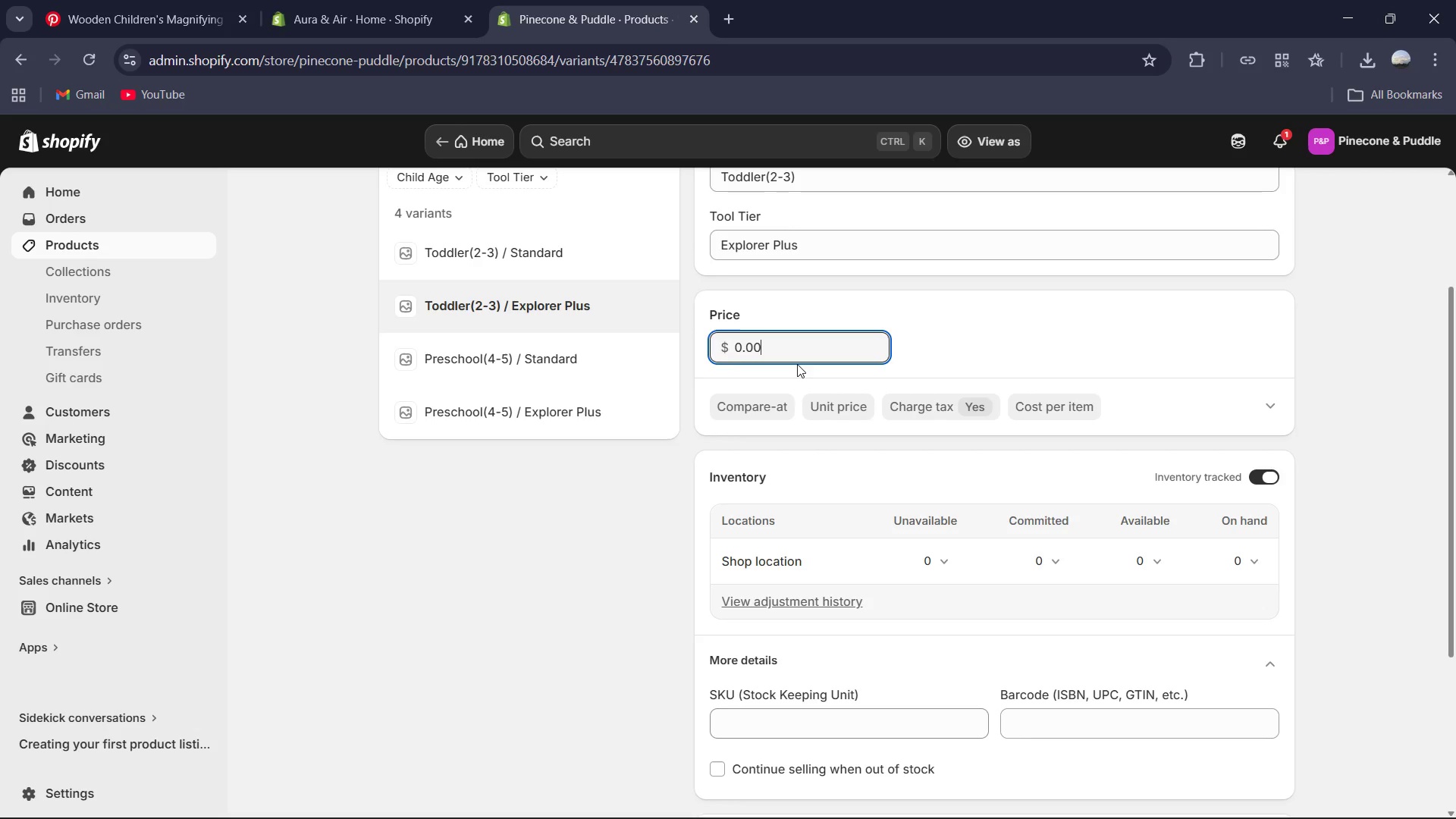 
key(Control+A)
 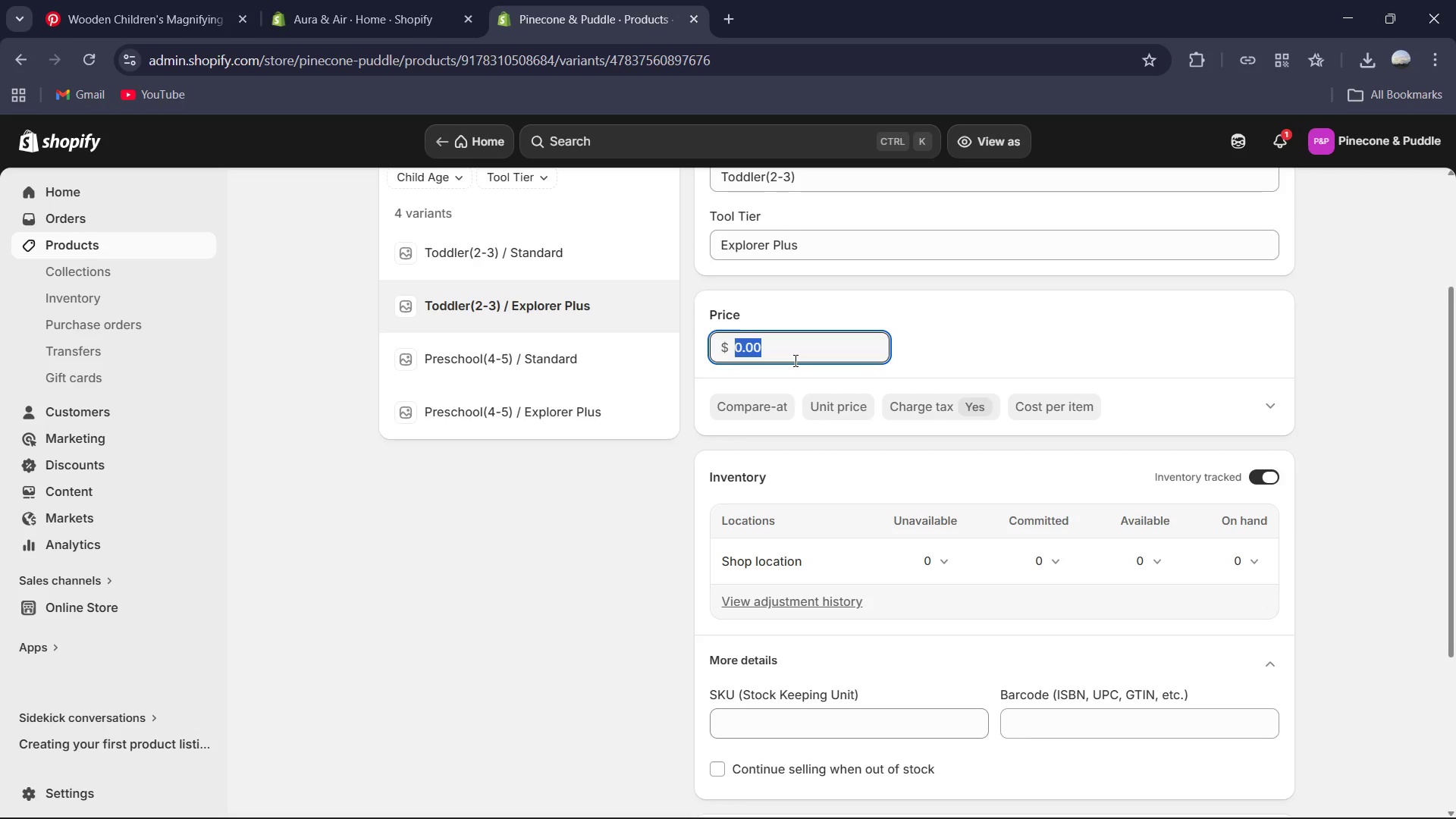 
key(CapsLock)
 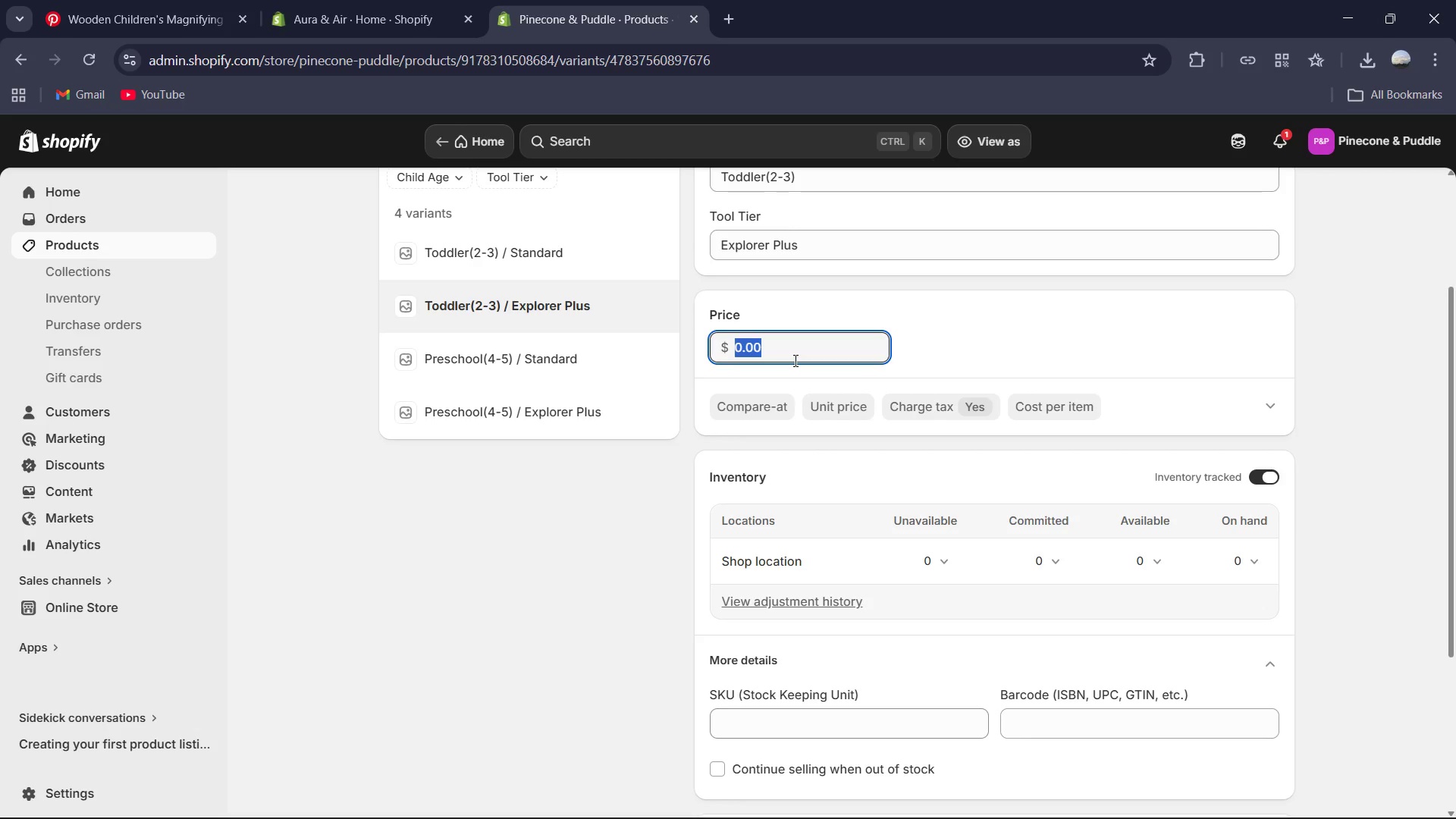 
key(CapsLock)
 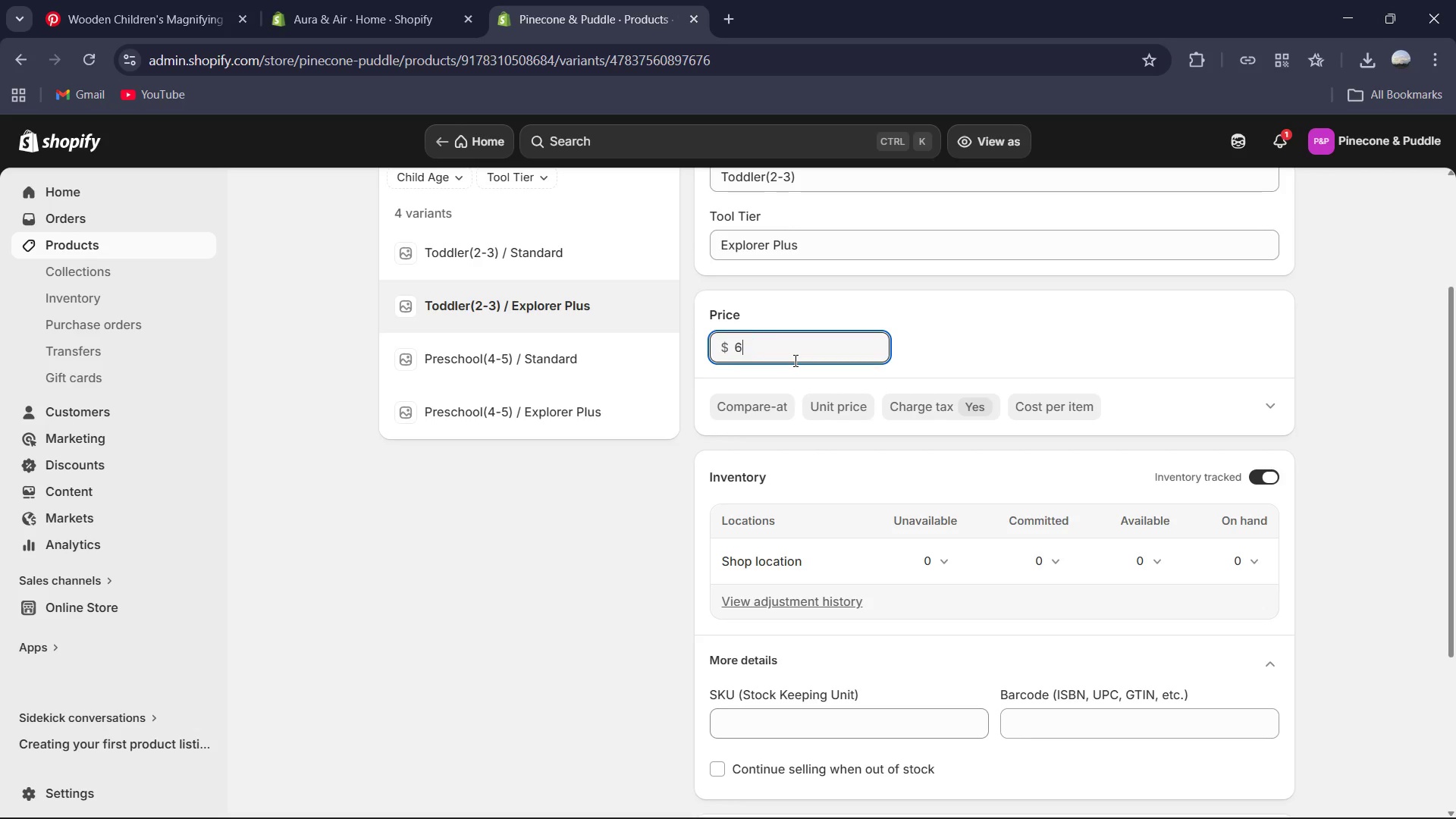 
key(Numpad6)
 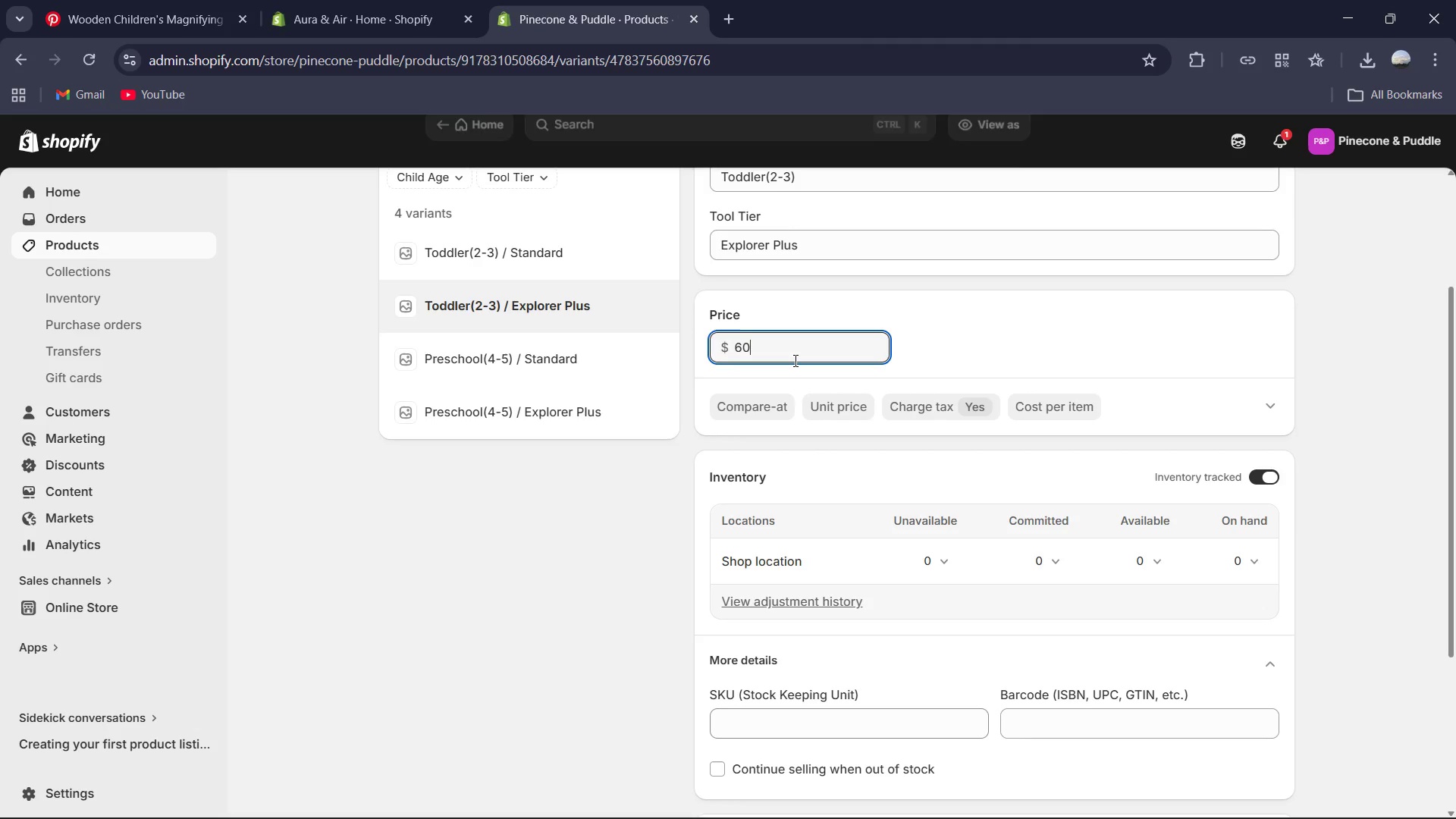 
key(Numpad0)
 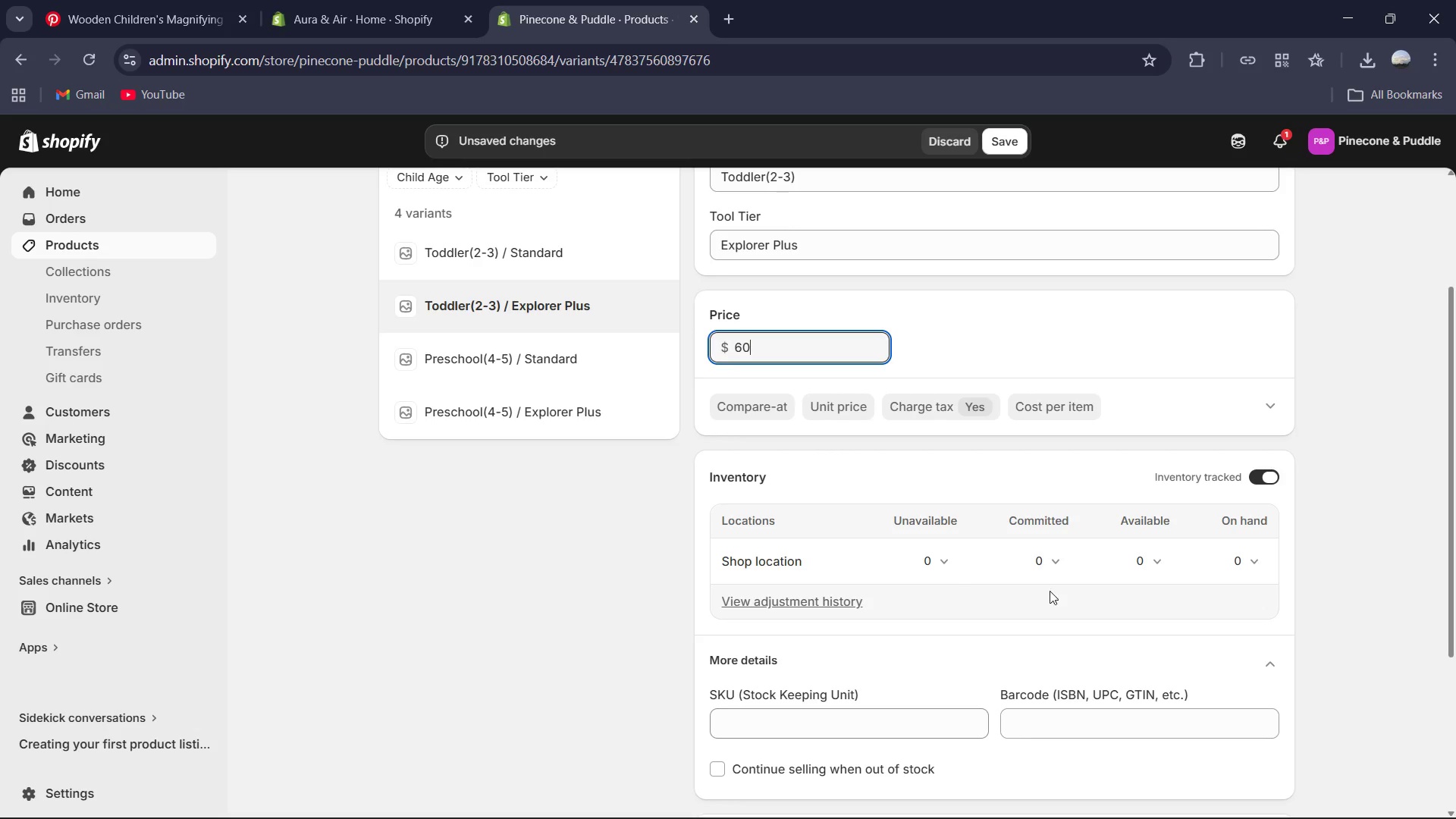 
left_click([1244, 560])
 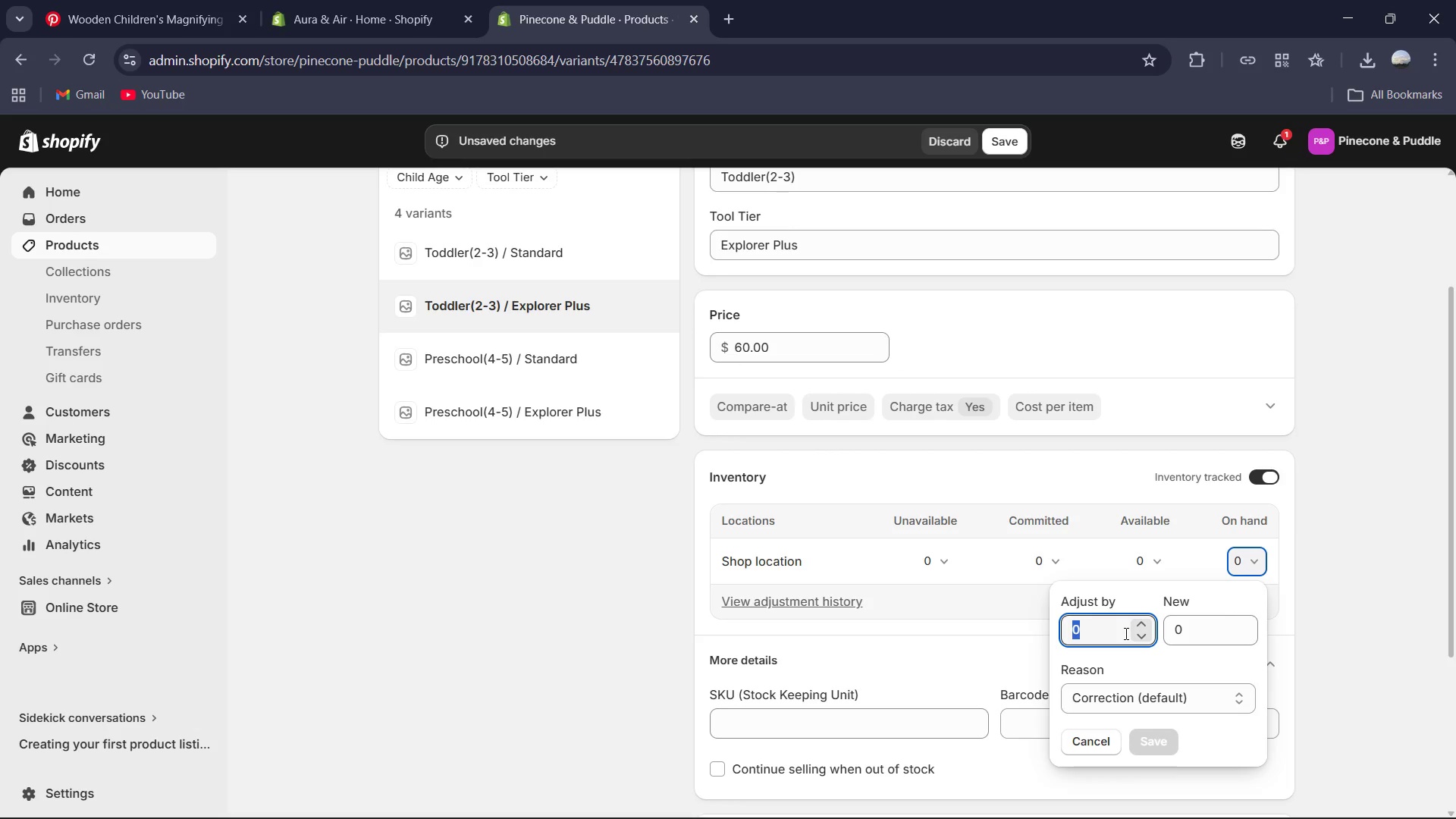 
key(Numpad9)
 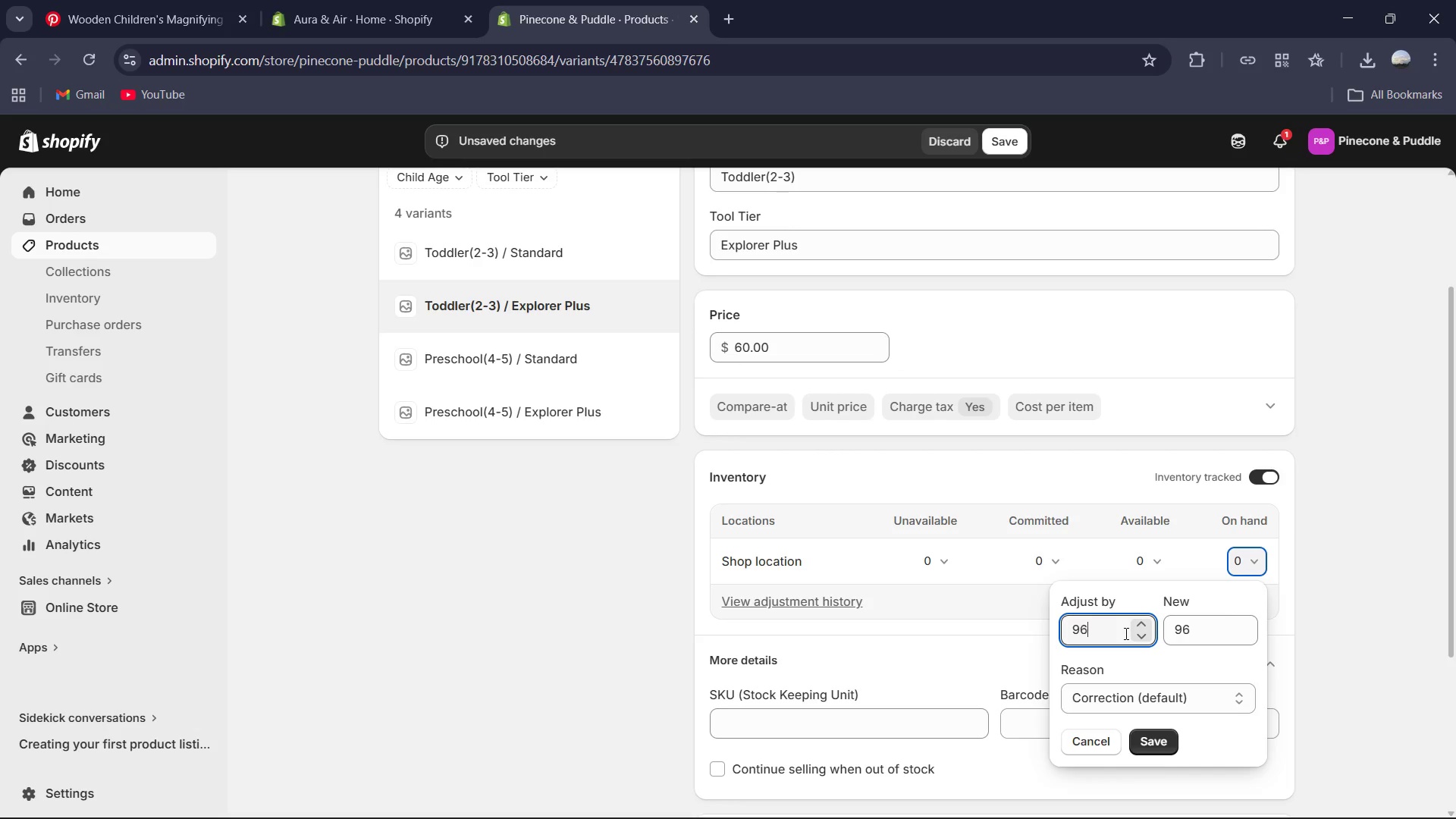 
key(Numpad6)
 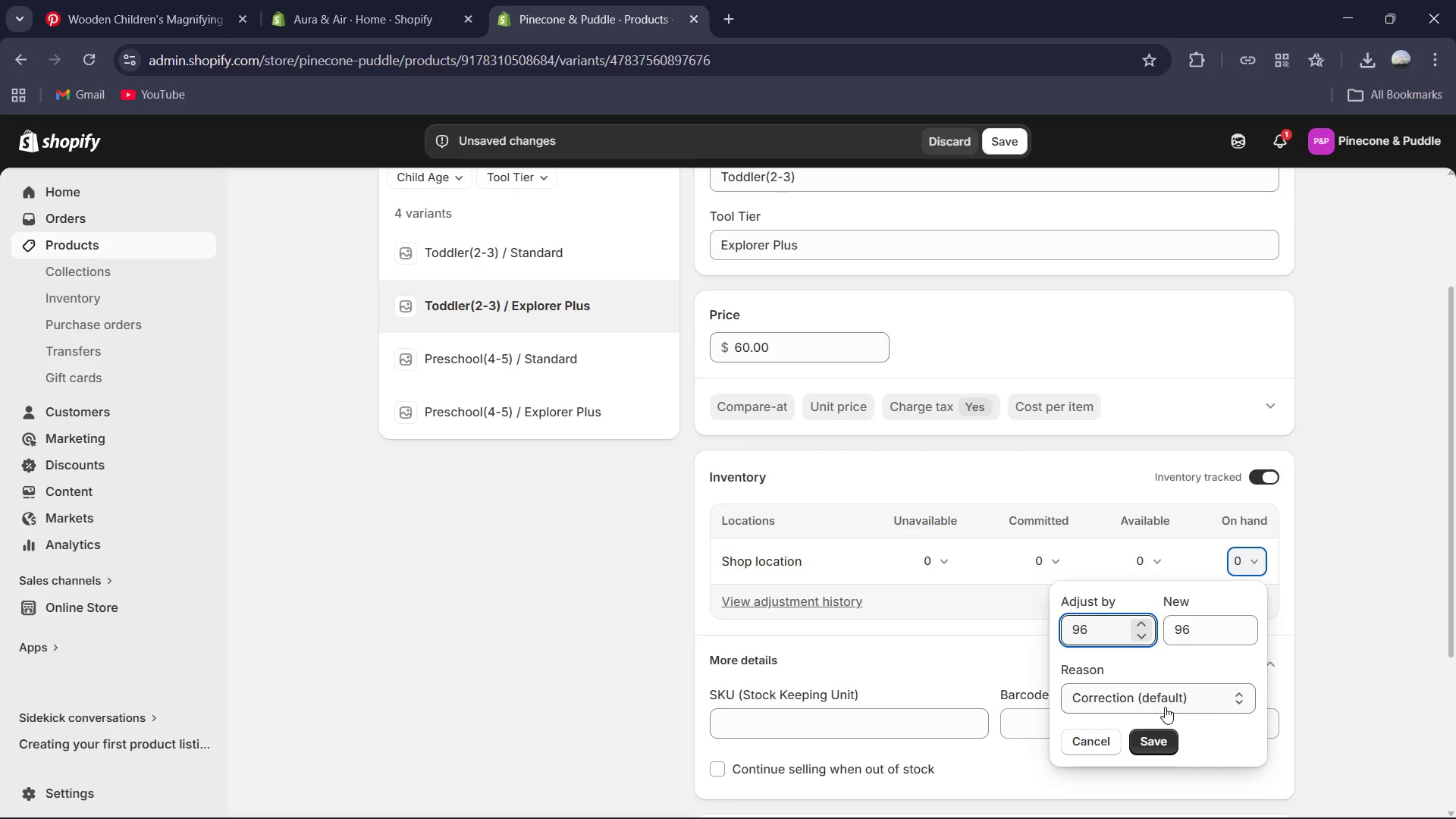 
left_click([1163, 753])
 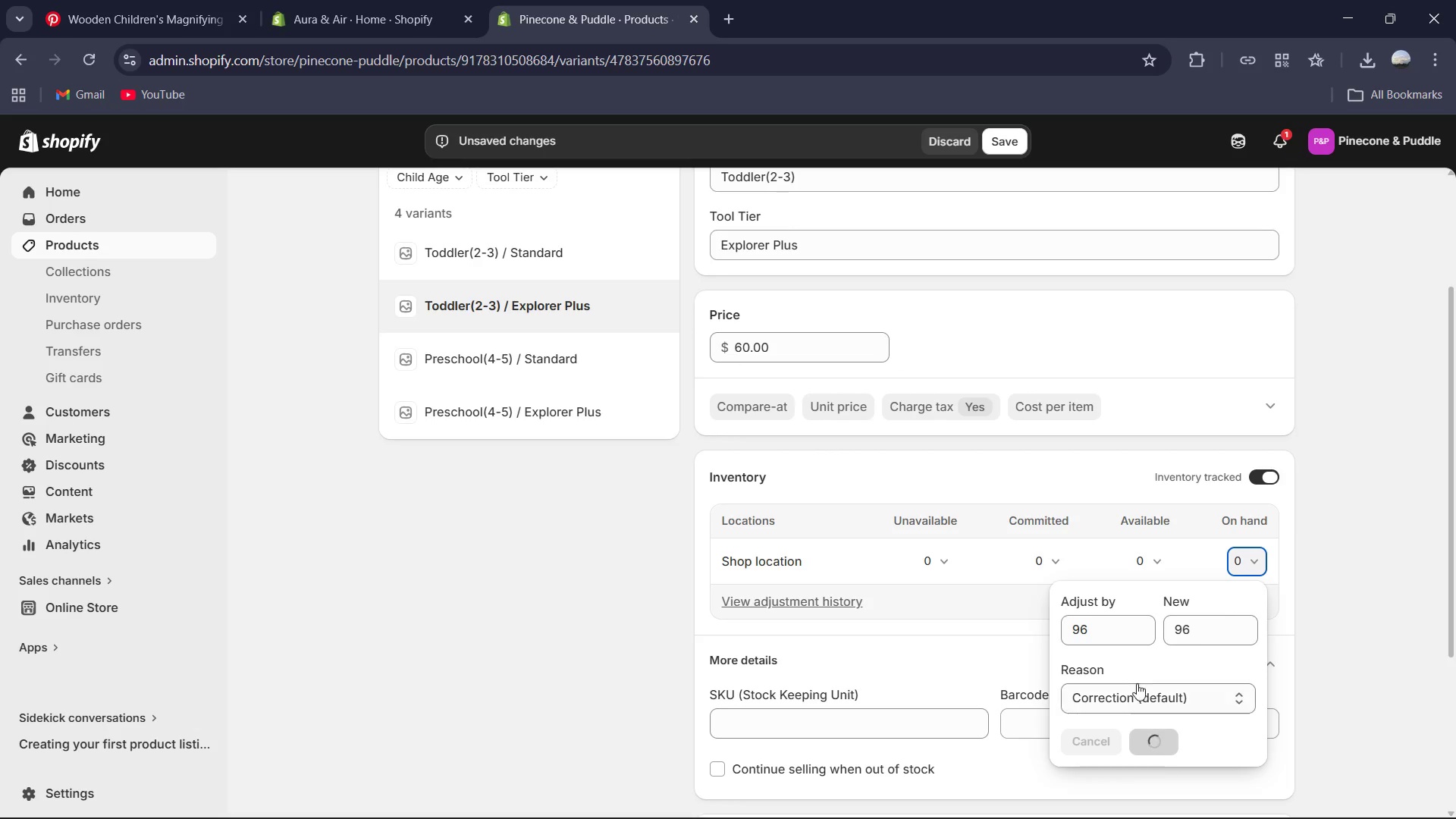 
scroll: coordinate [1135, 664], scroll_direction: down, amount: 2.0
 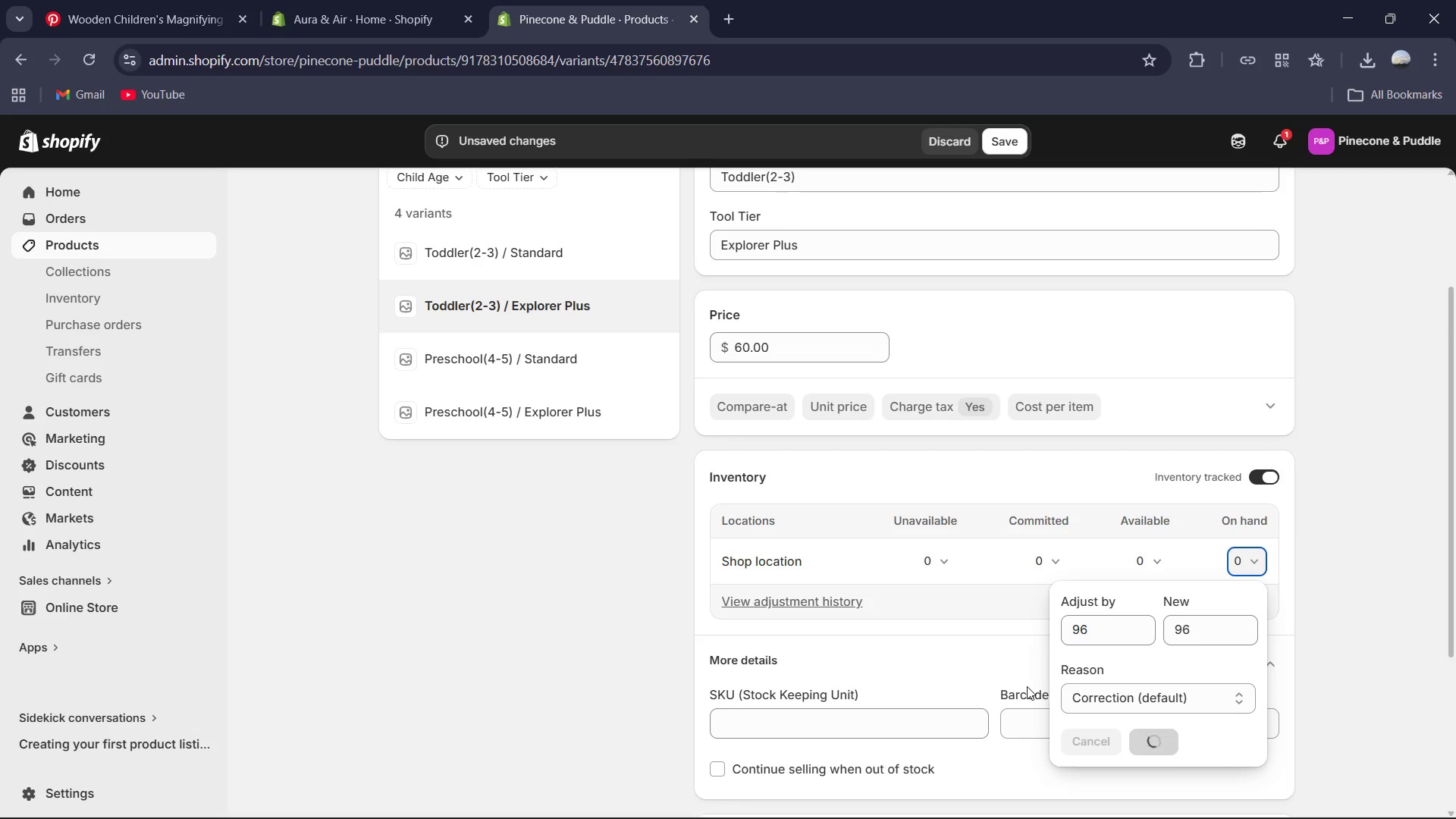 
wait(9.26)
 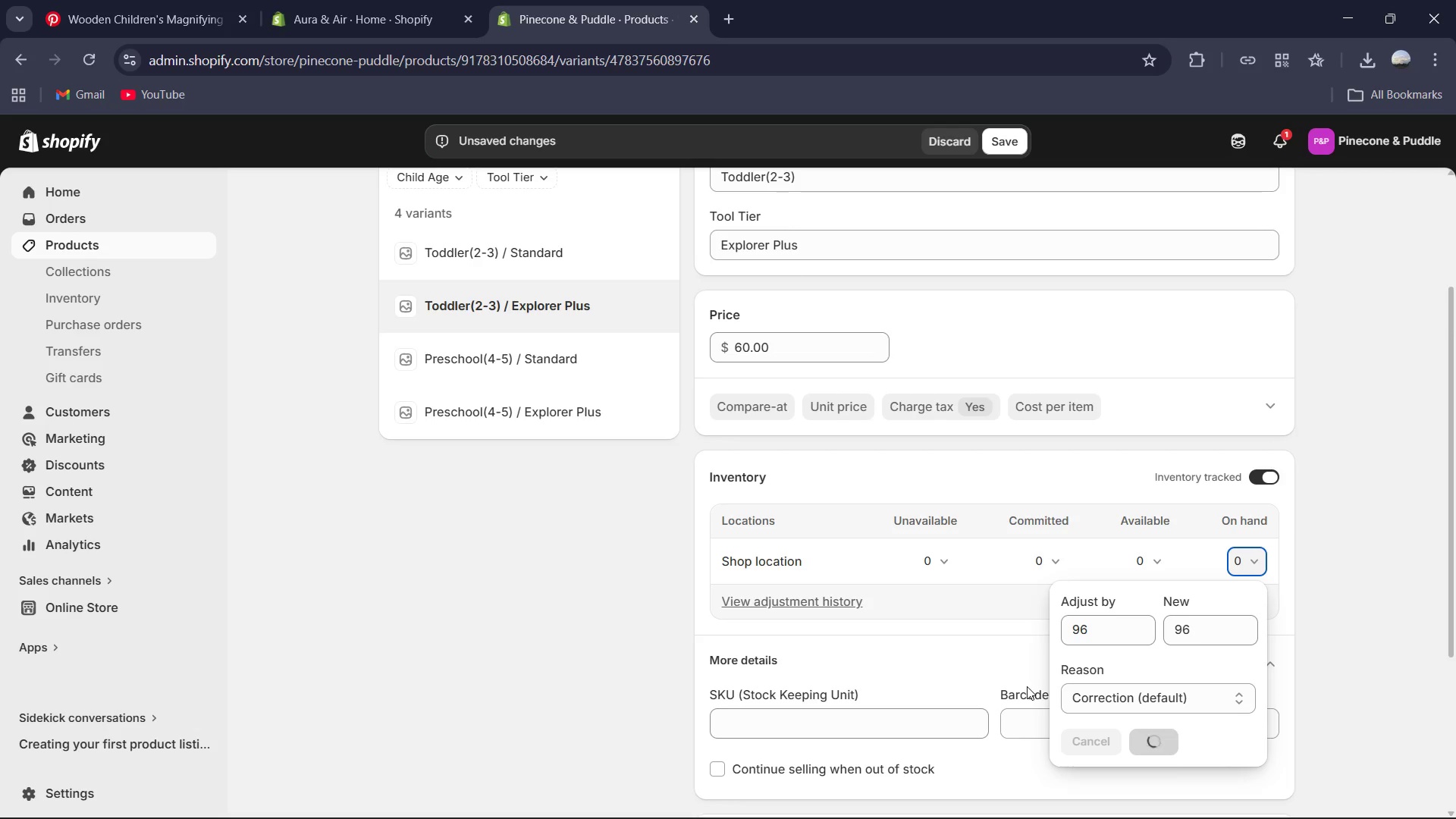 
scroll: coordinate [1172, 666], scroll_direction: down, amount: 1.0
 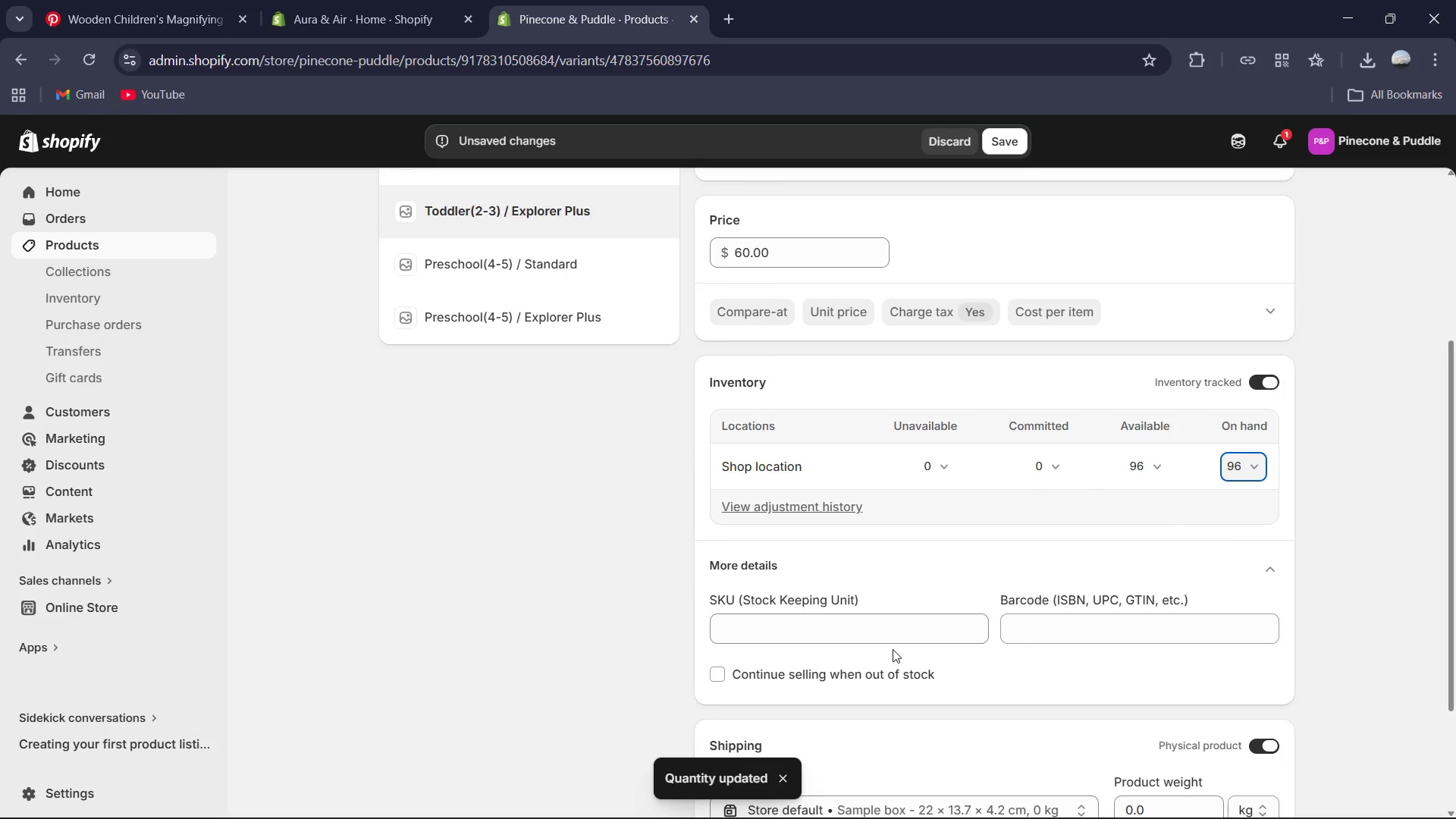 
left_click([893, 649])
 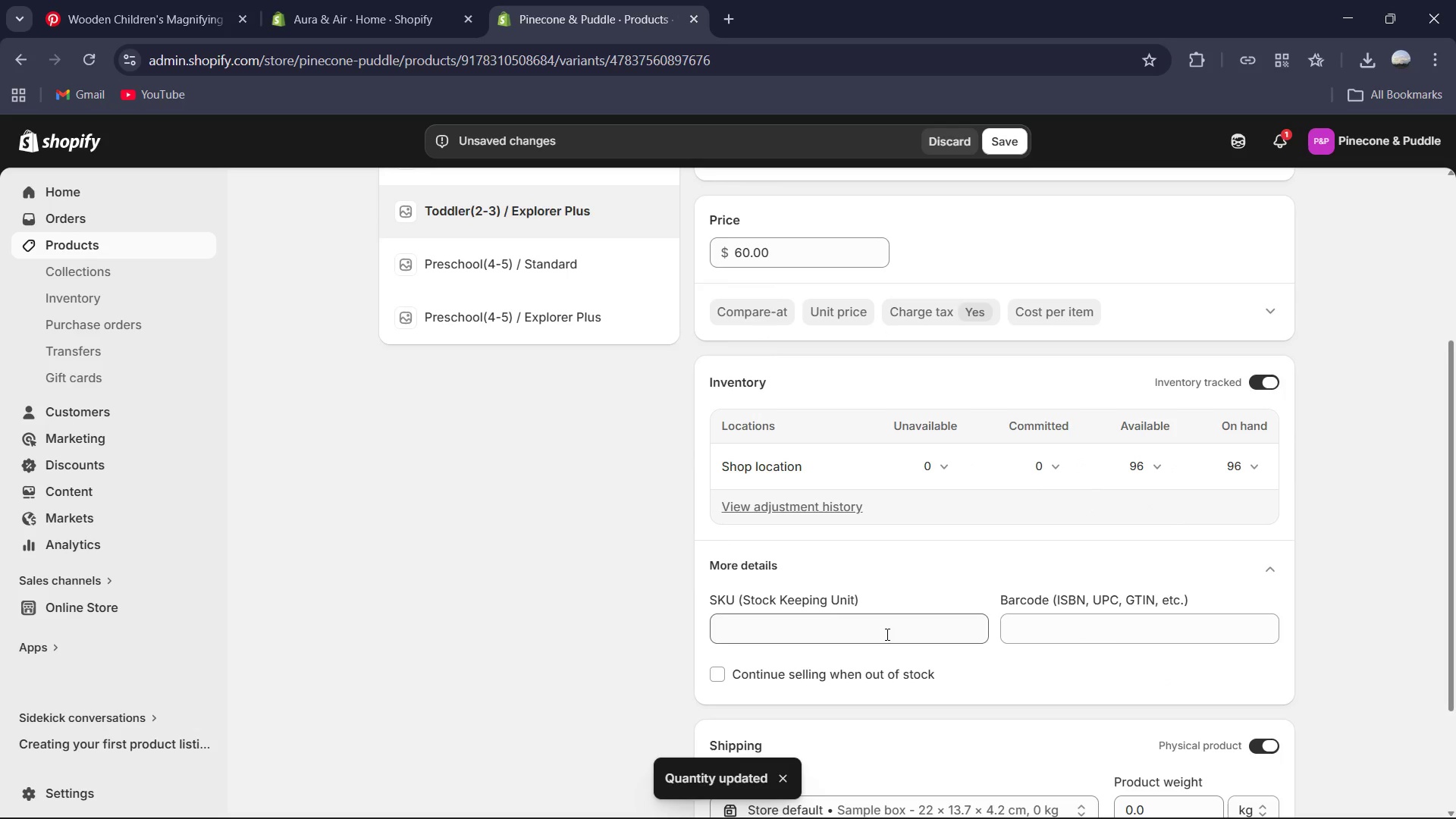 
left_click([885, 634])
 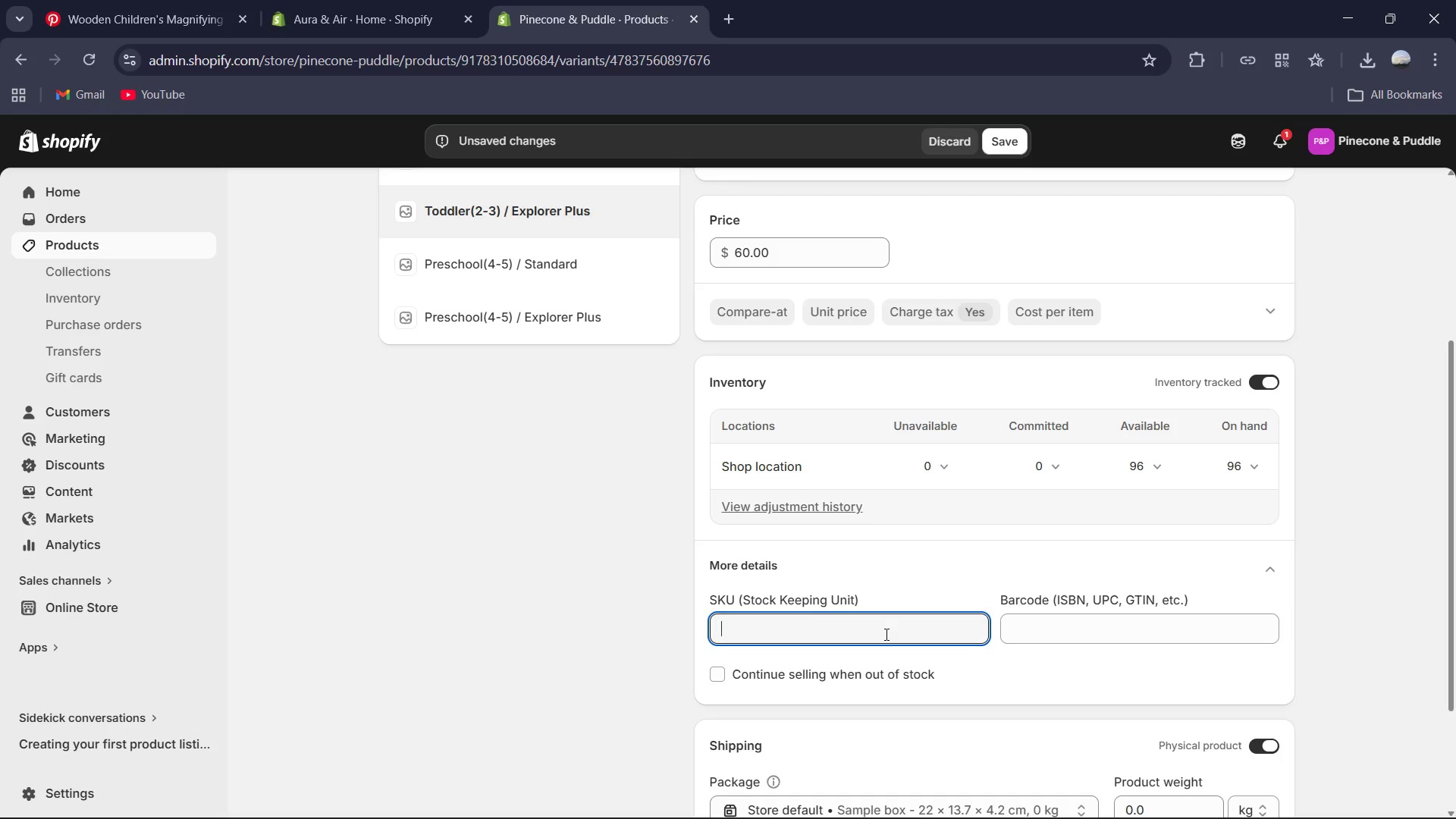 
type(PP-WIN-TD-EX)
 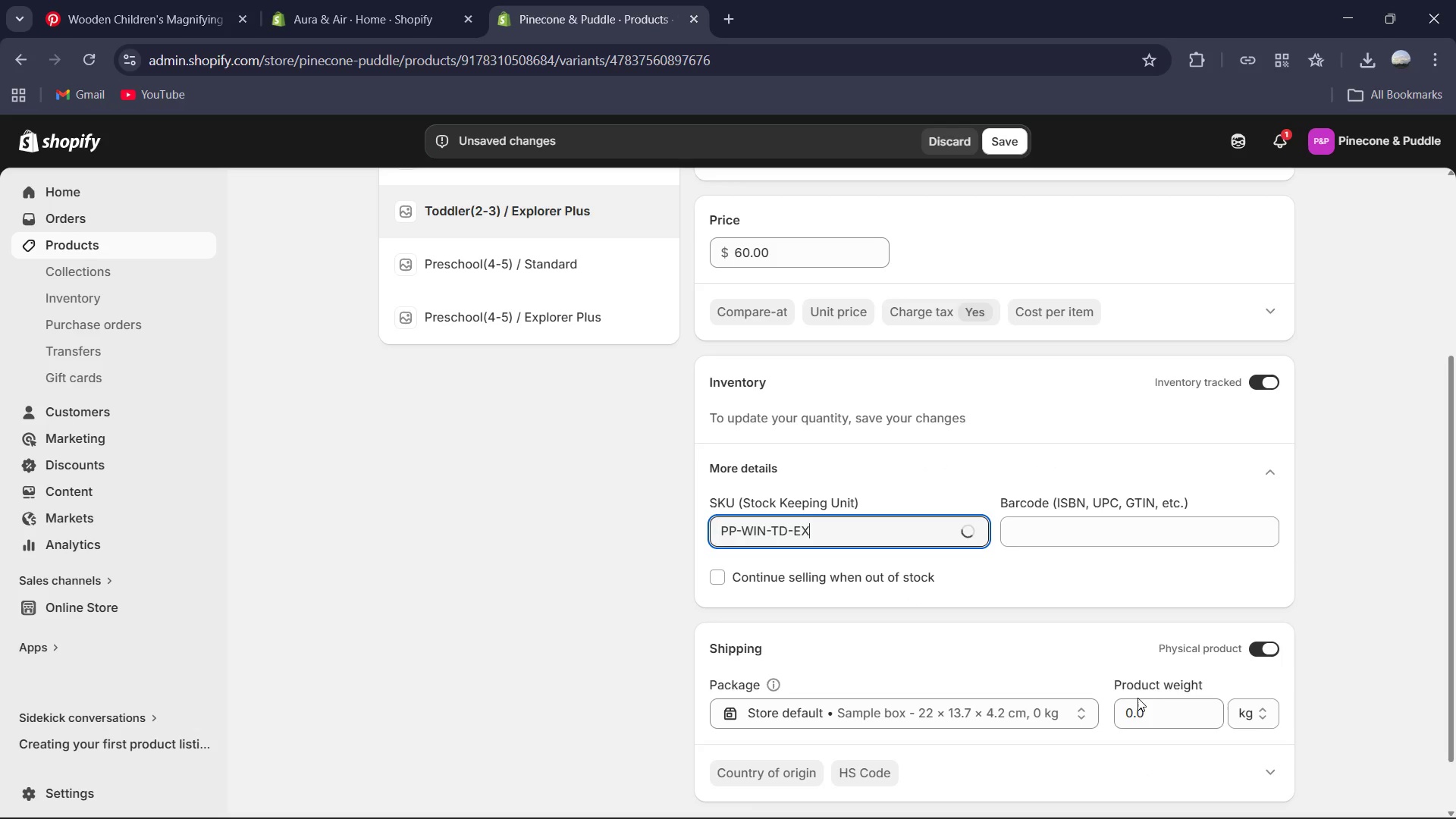 
left_click_drag(start_coordinate=[1162, 704], to_coordinate=[1163, 708])
 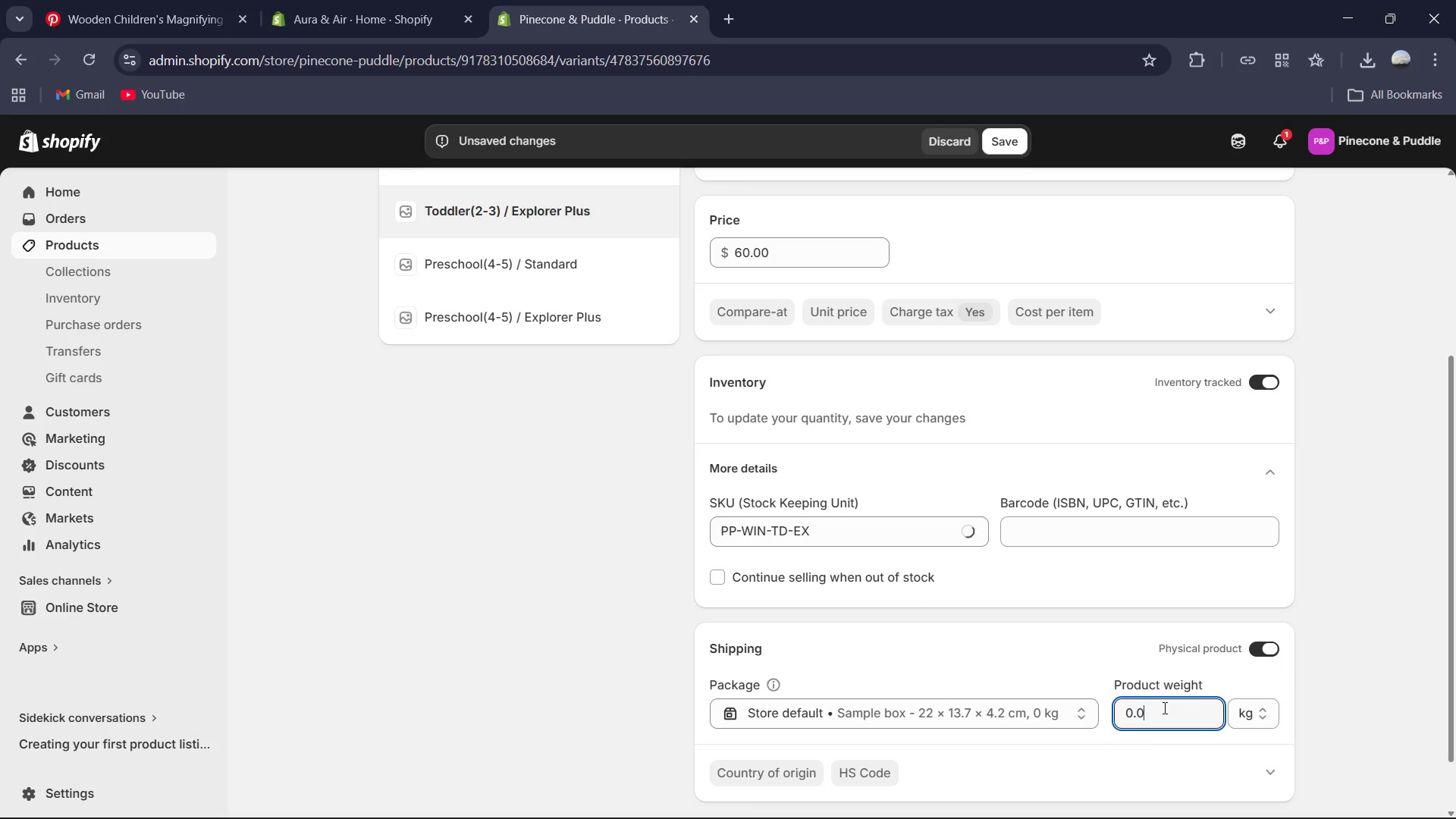 
key(Control+ControlLeft)
 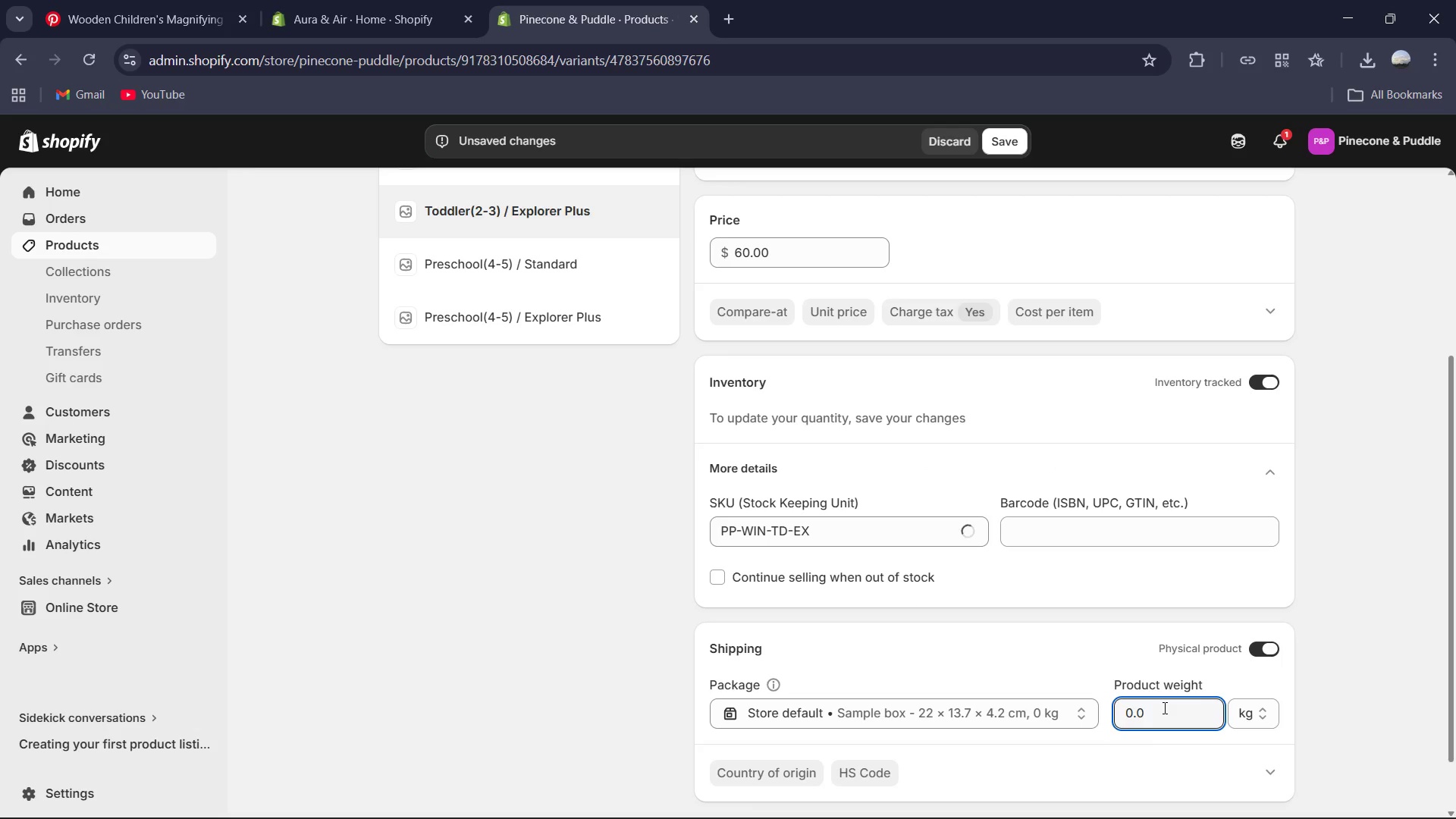 
key(Control+A)
 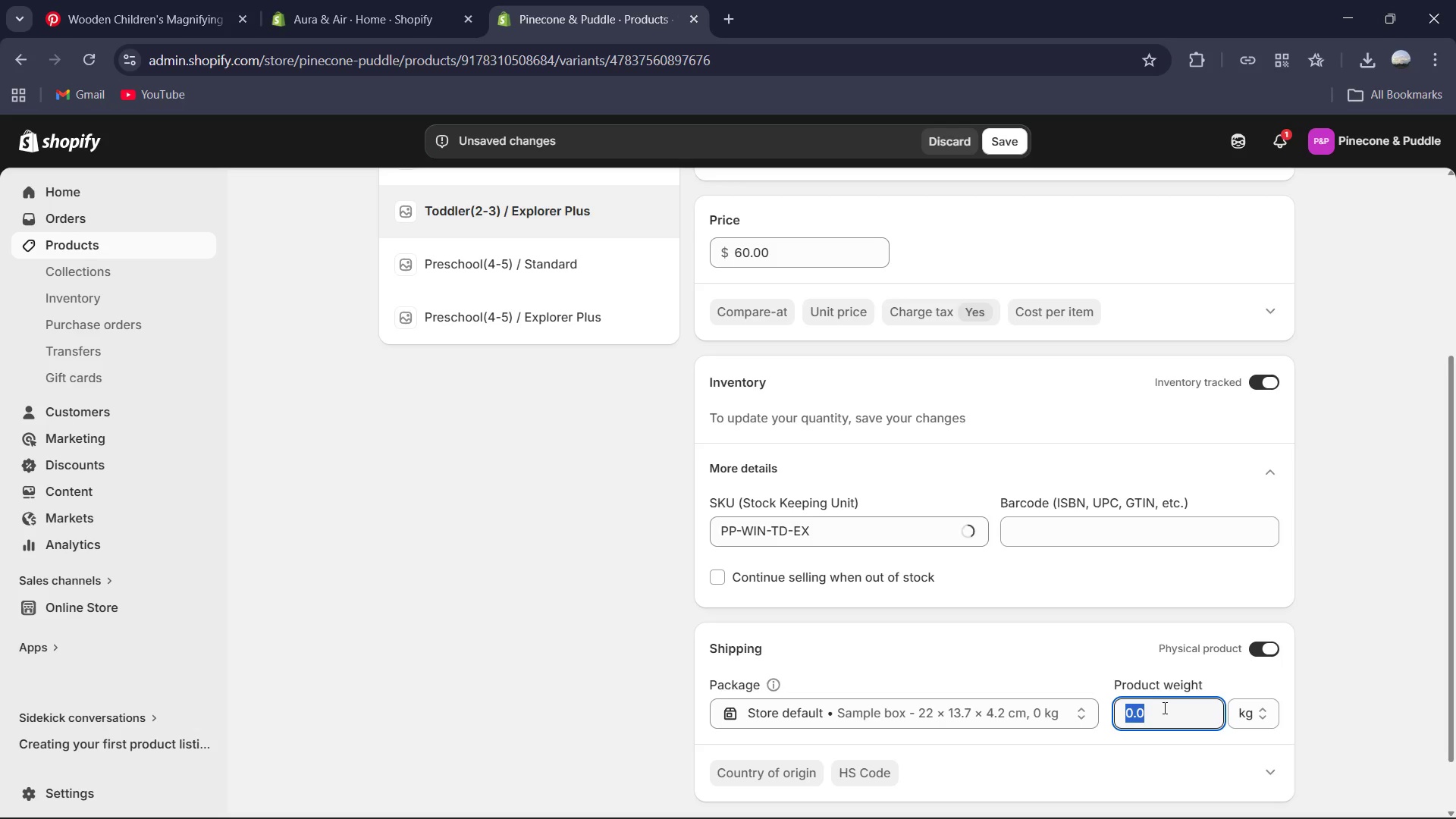 
key(Numpad2)
 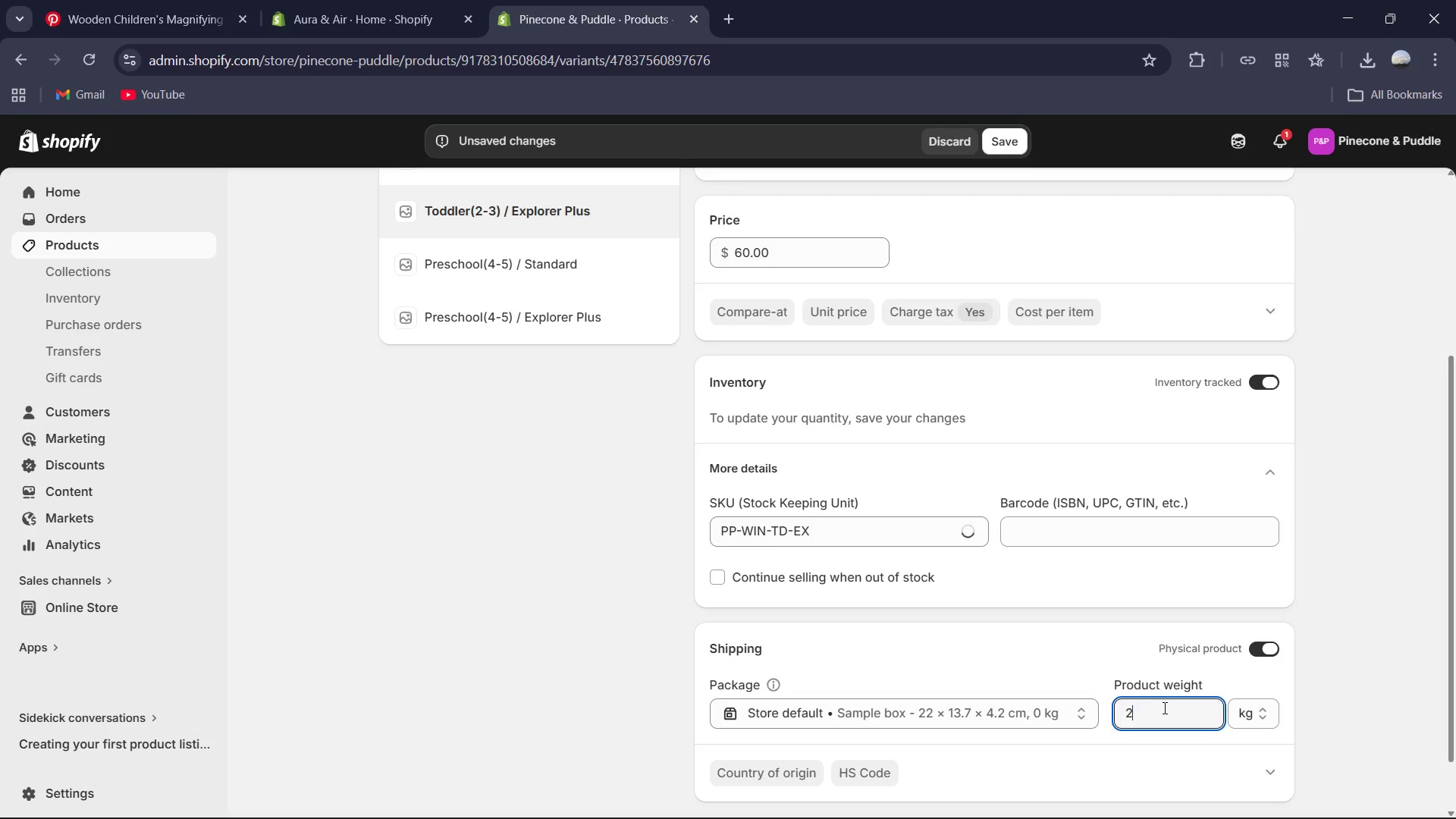 
key(Numpad0)
 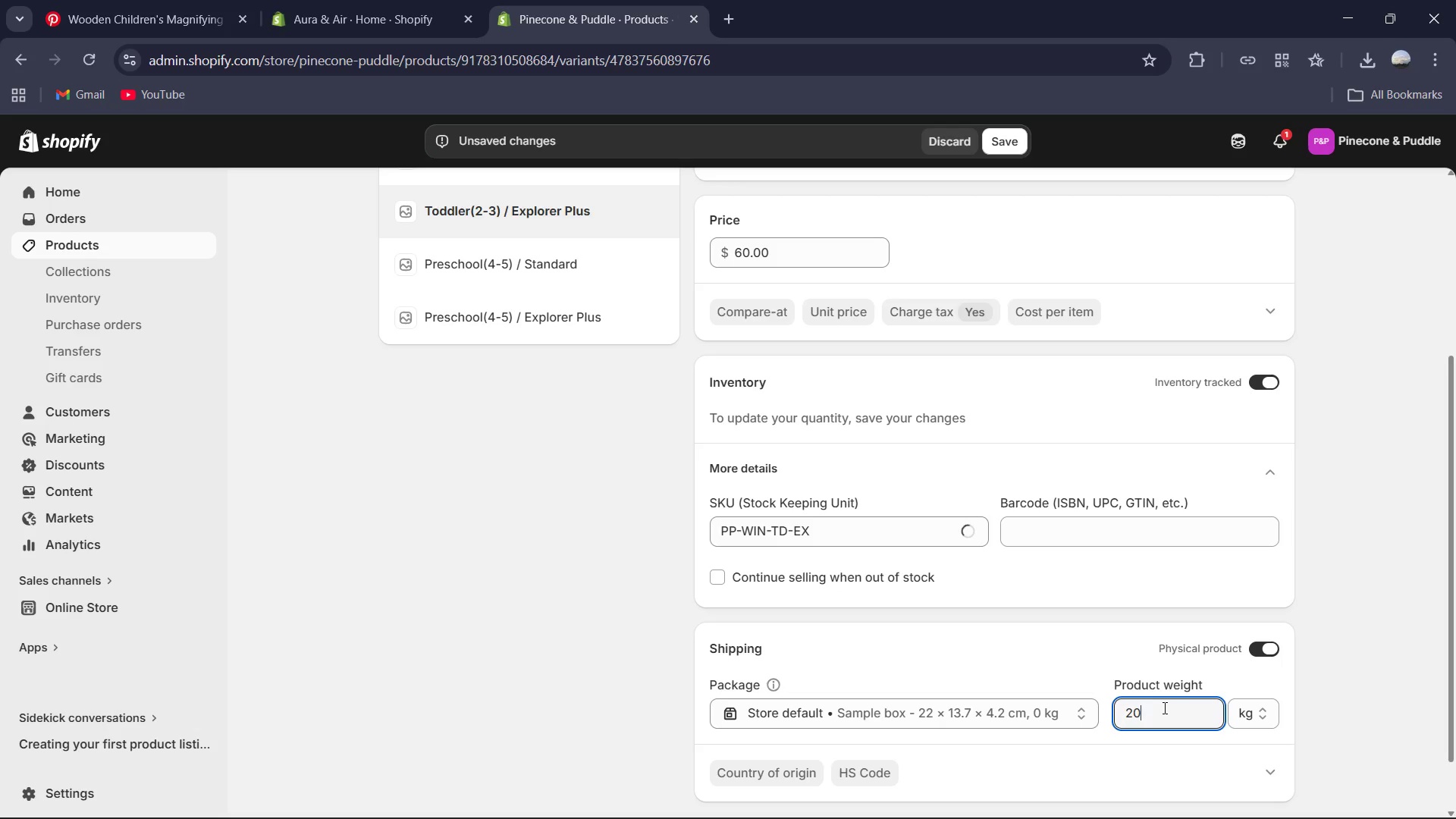 
key(Backspace)
 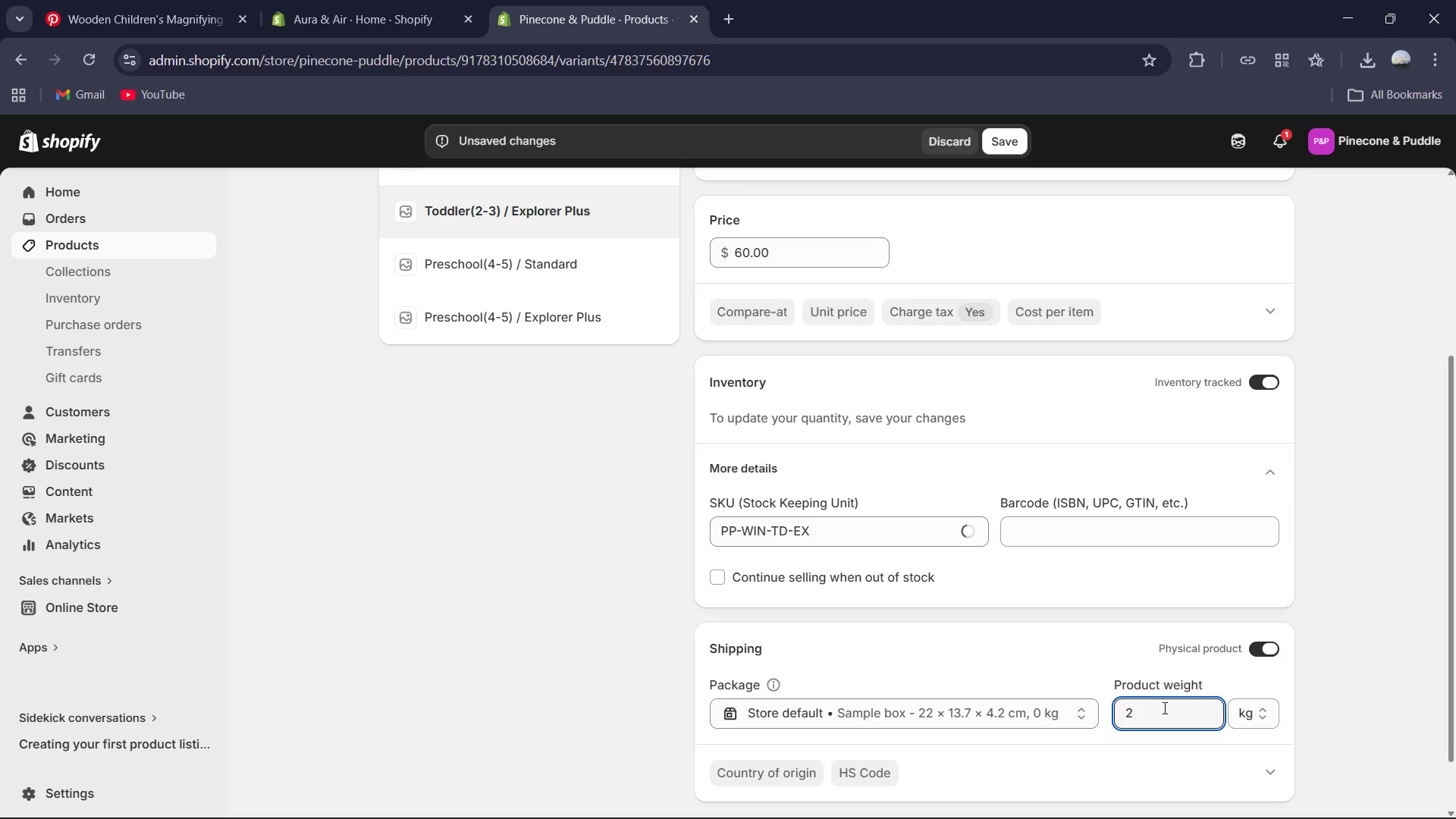 
key(NumpadDecimal)
 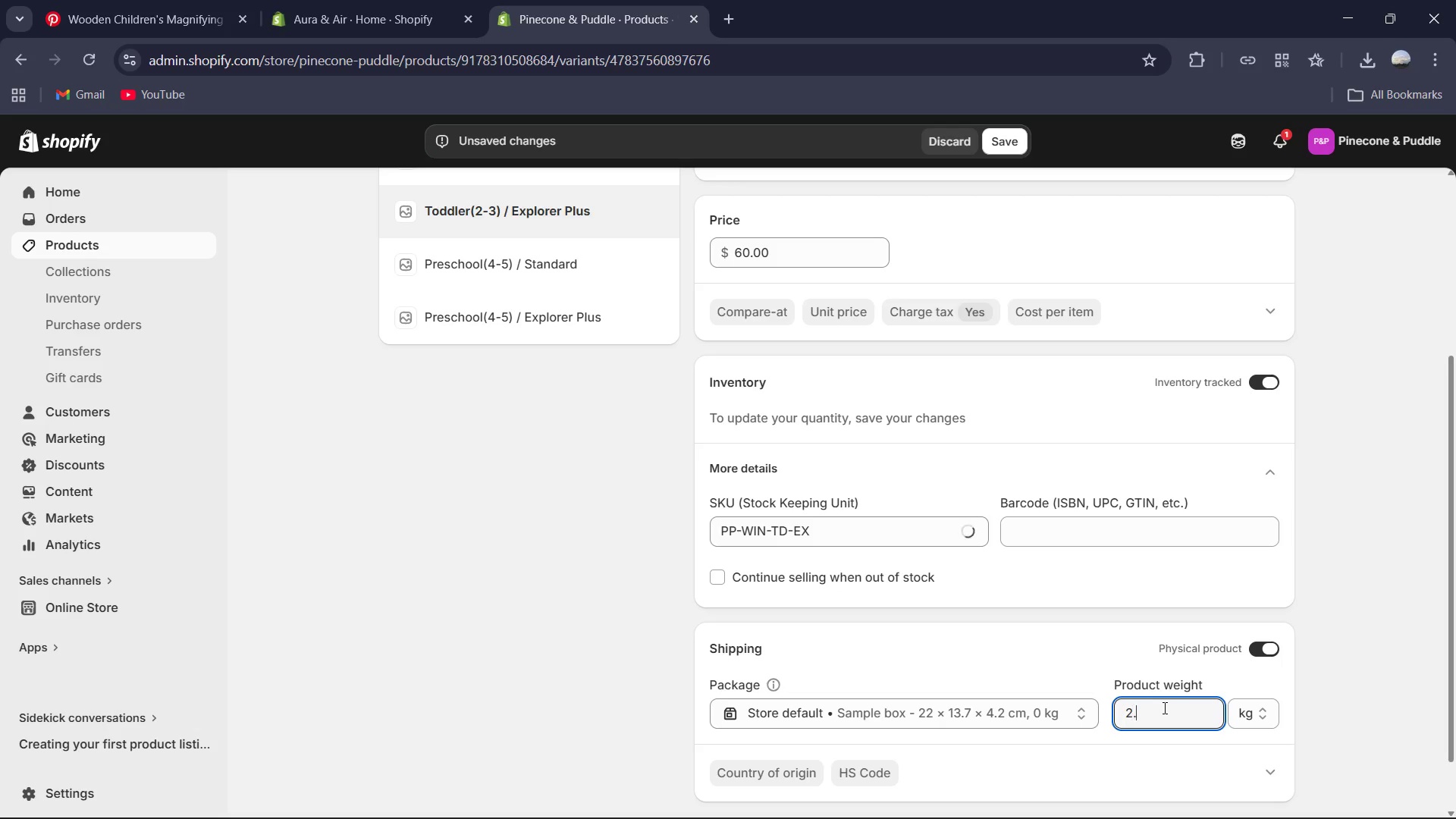 
key(Numpad0)
 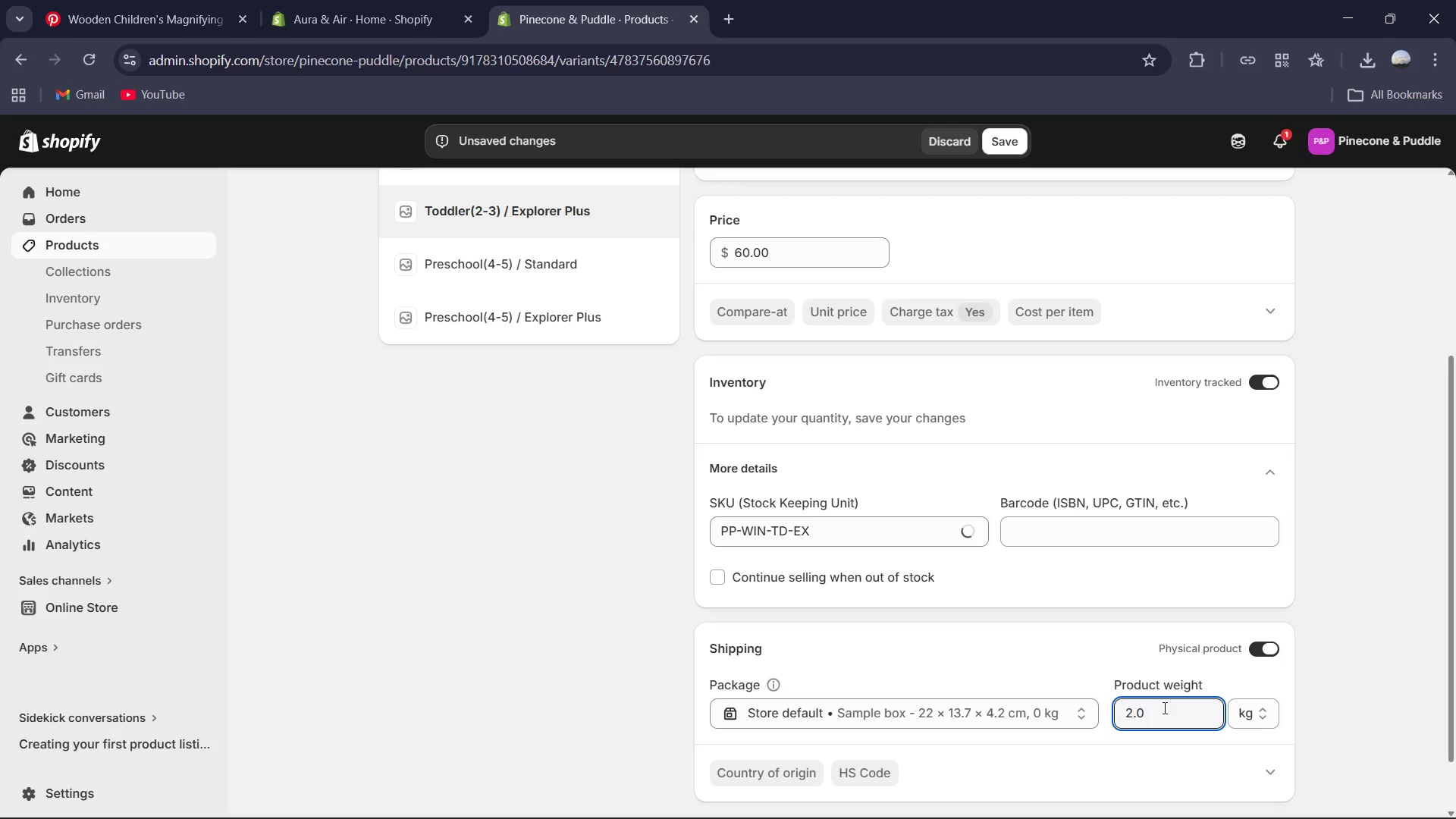 
scroll: coordinate [924, 379], scroll_direction: up, amount: 3.0
 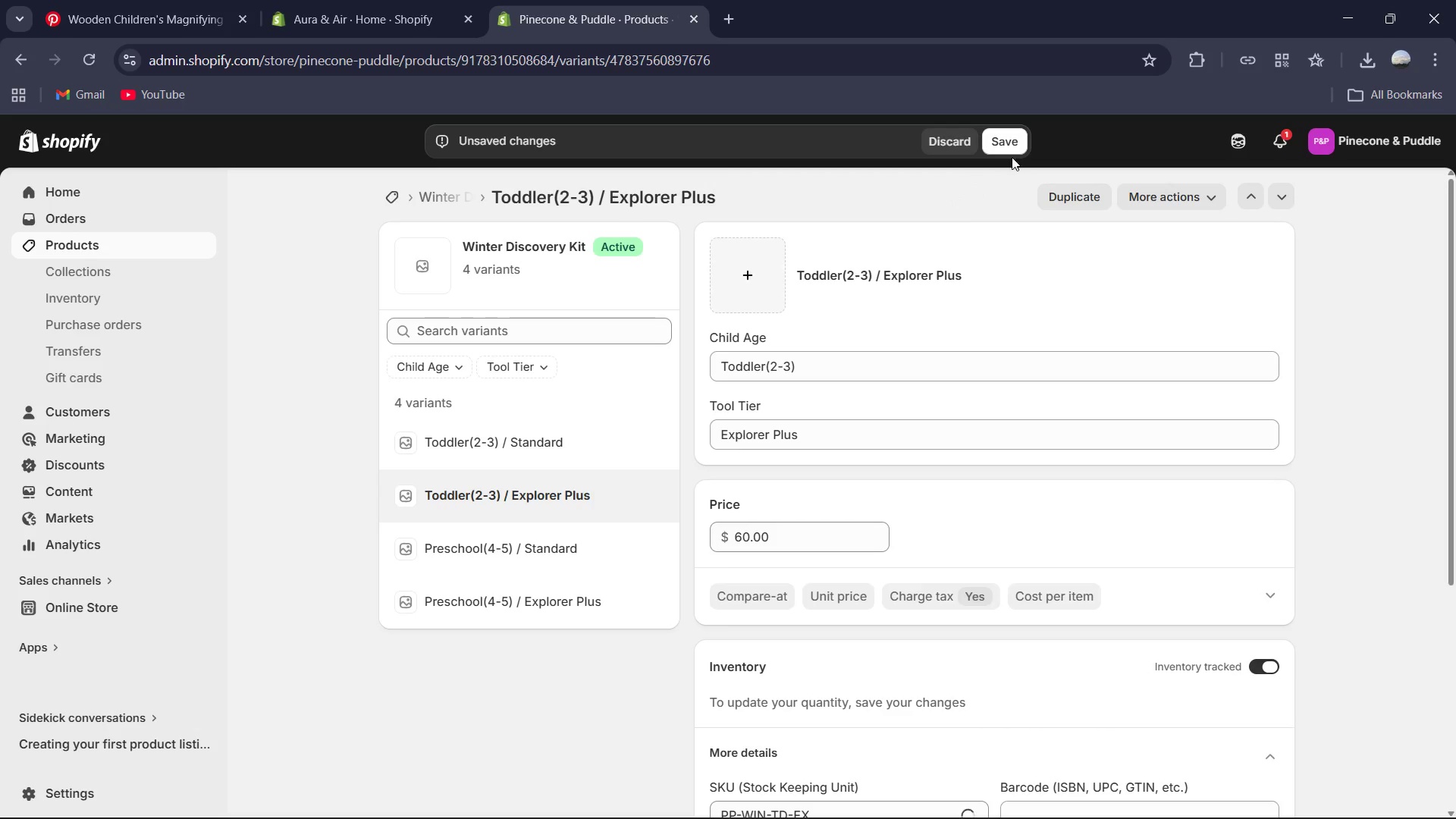 
left_click([1010, 151])
 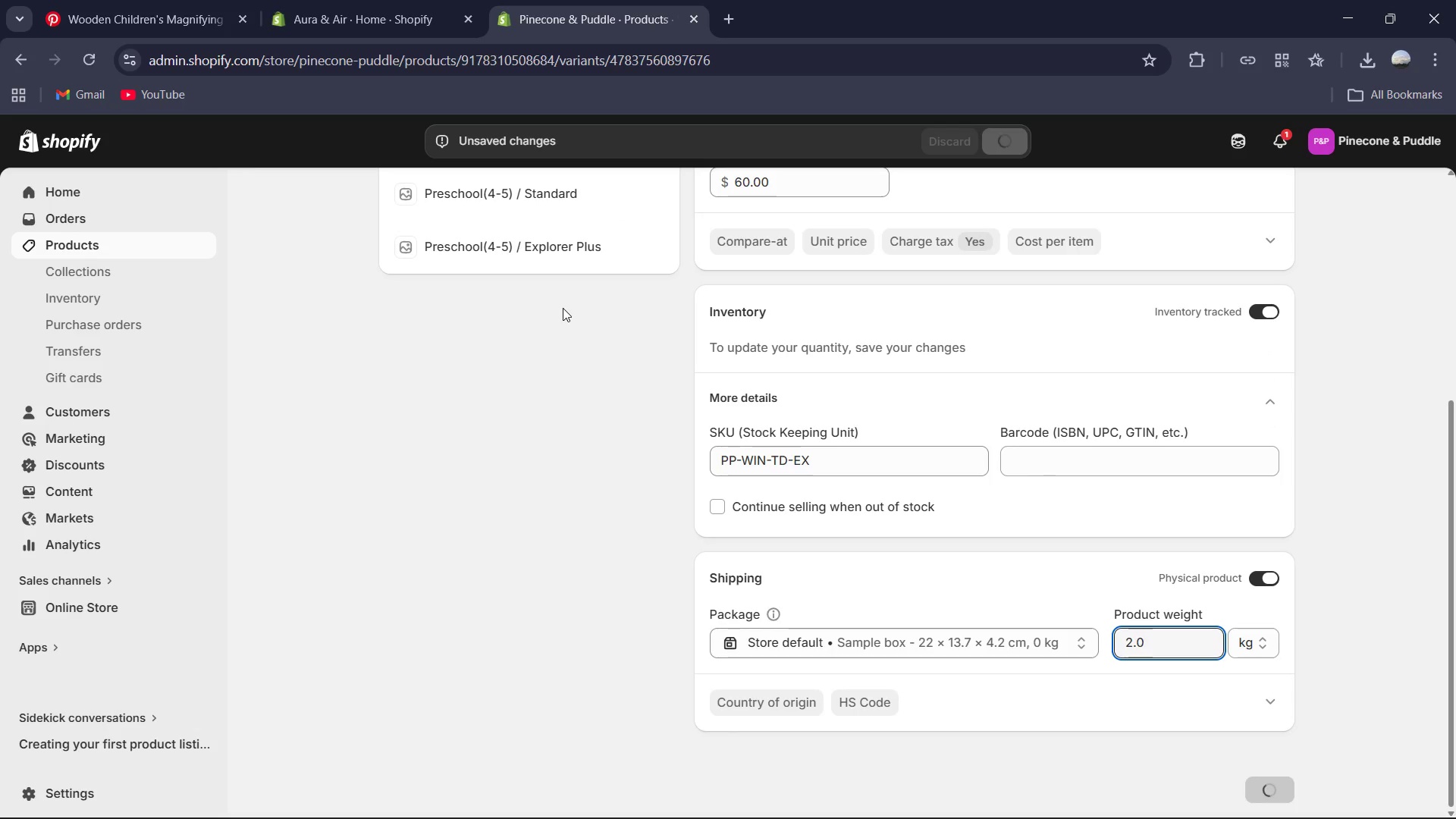 
wait(5.44)
 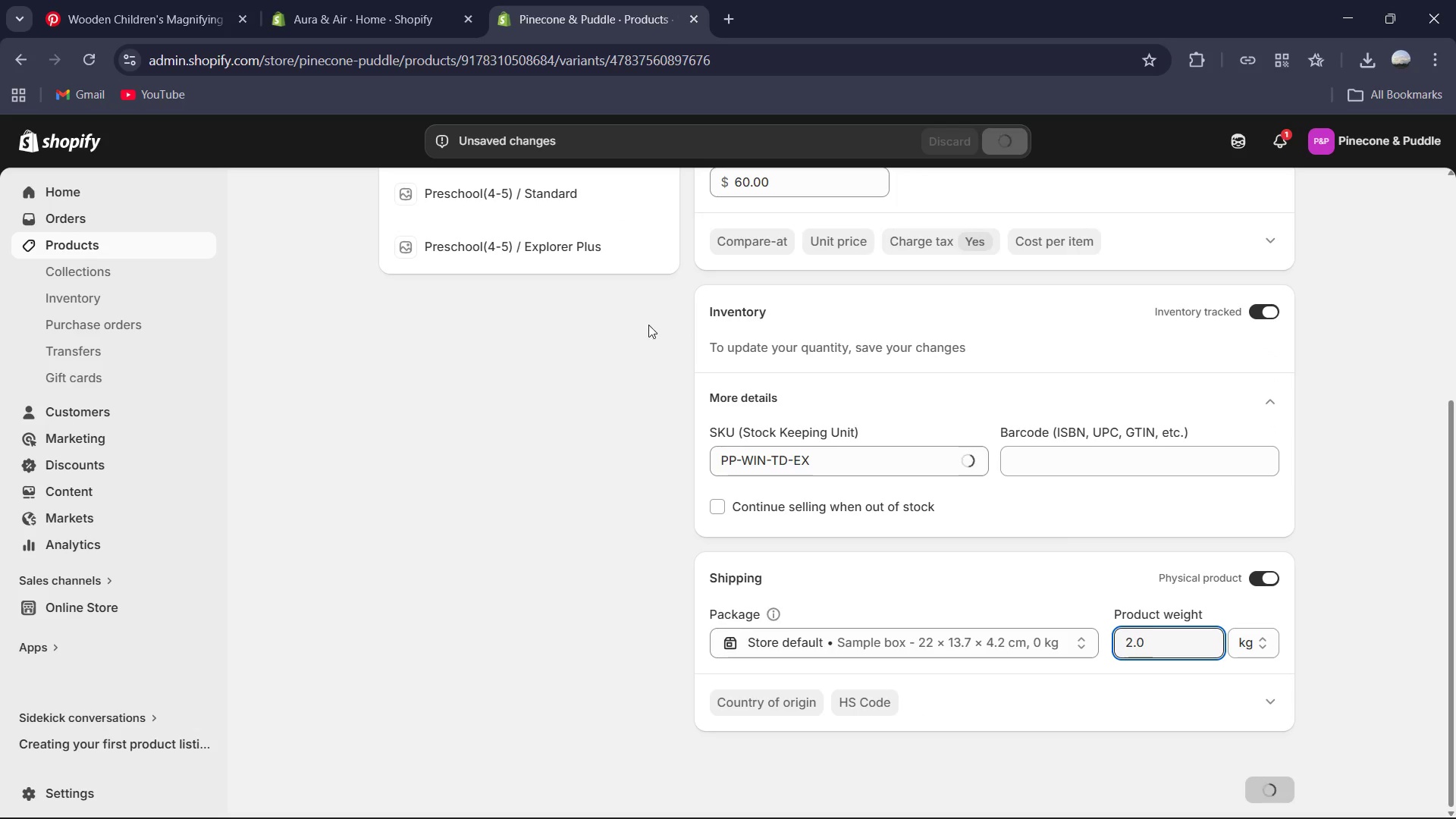 
scroll: coordinate [564, 308], scroll_direction: up, amount: 1.0
 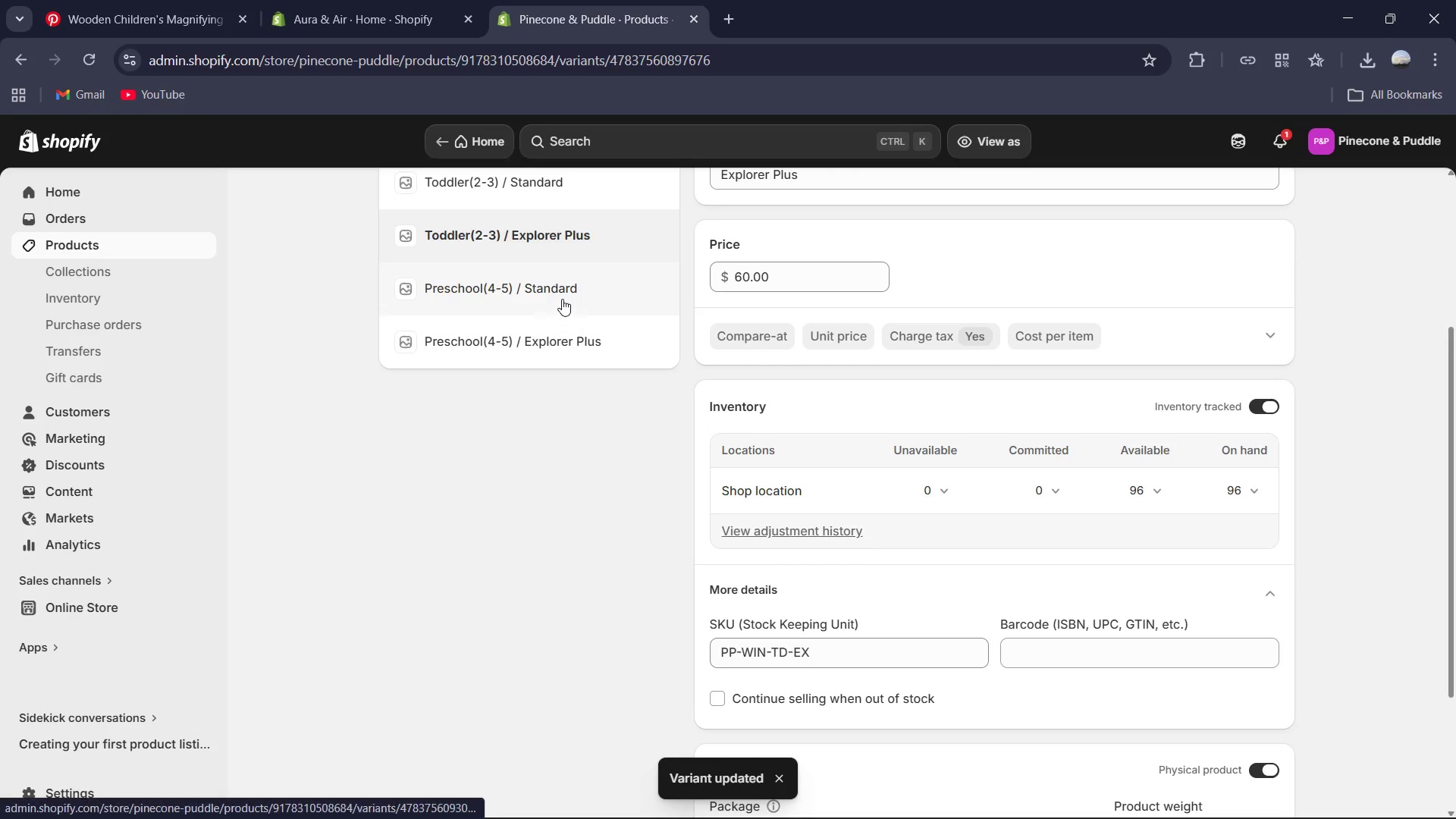 
left_click([562, 294])
 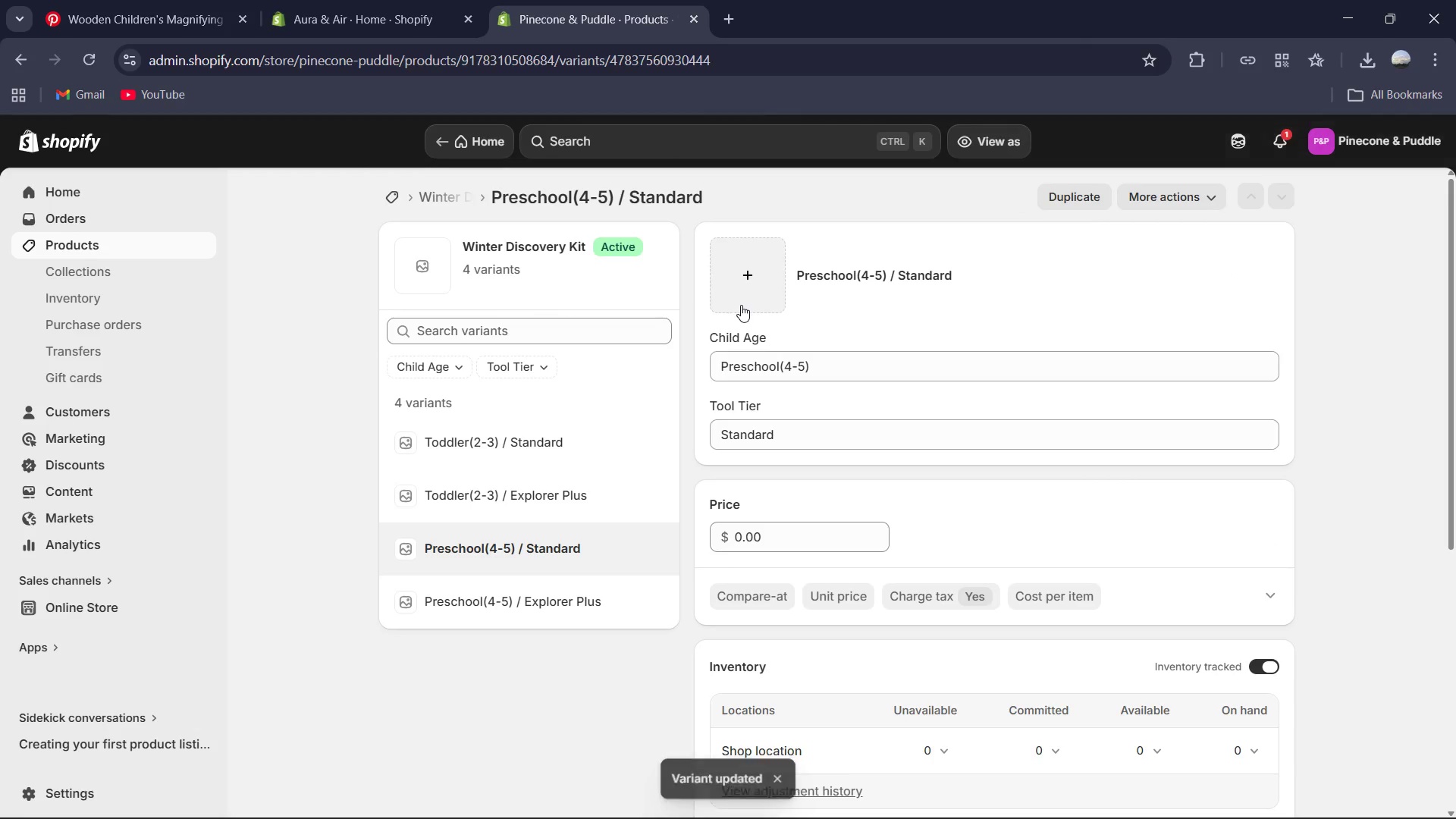 
left_click([797, 544])
 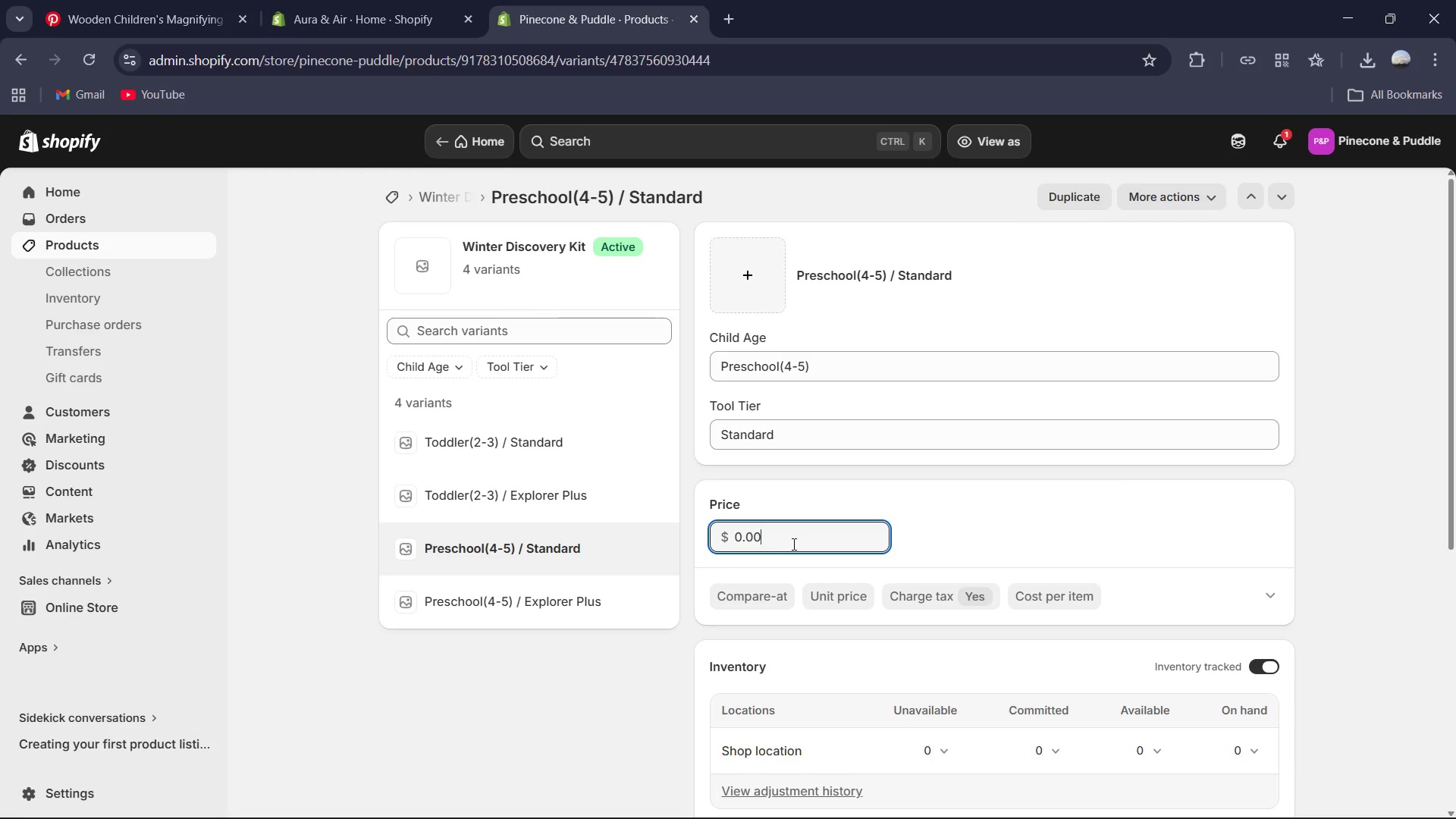 
key(Control+A)
 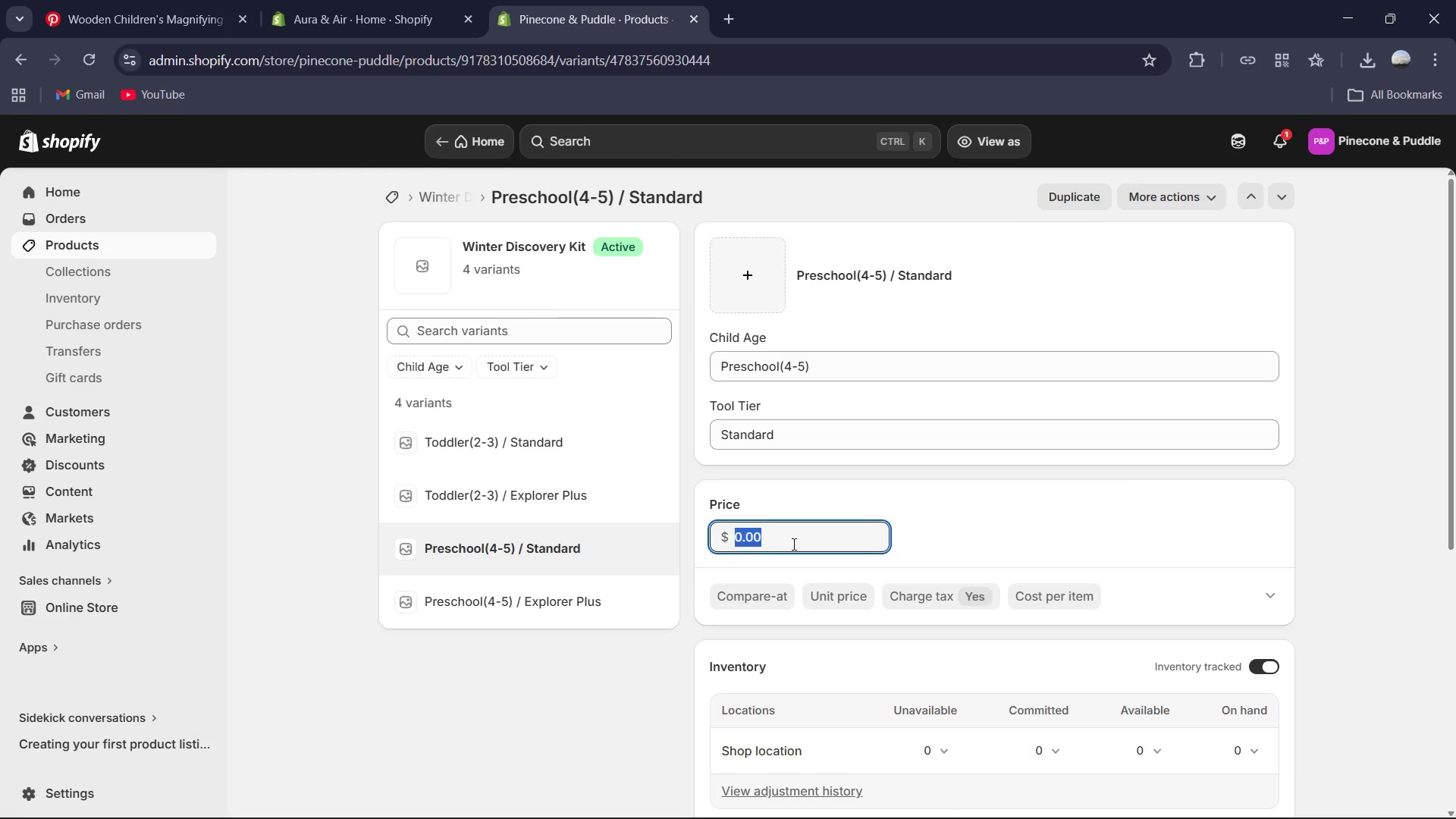 
key(Numpad4)
 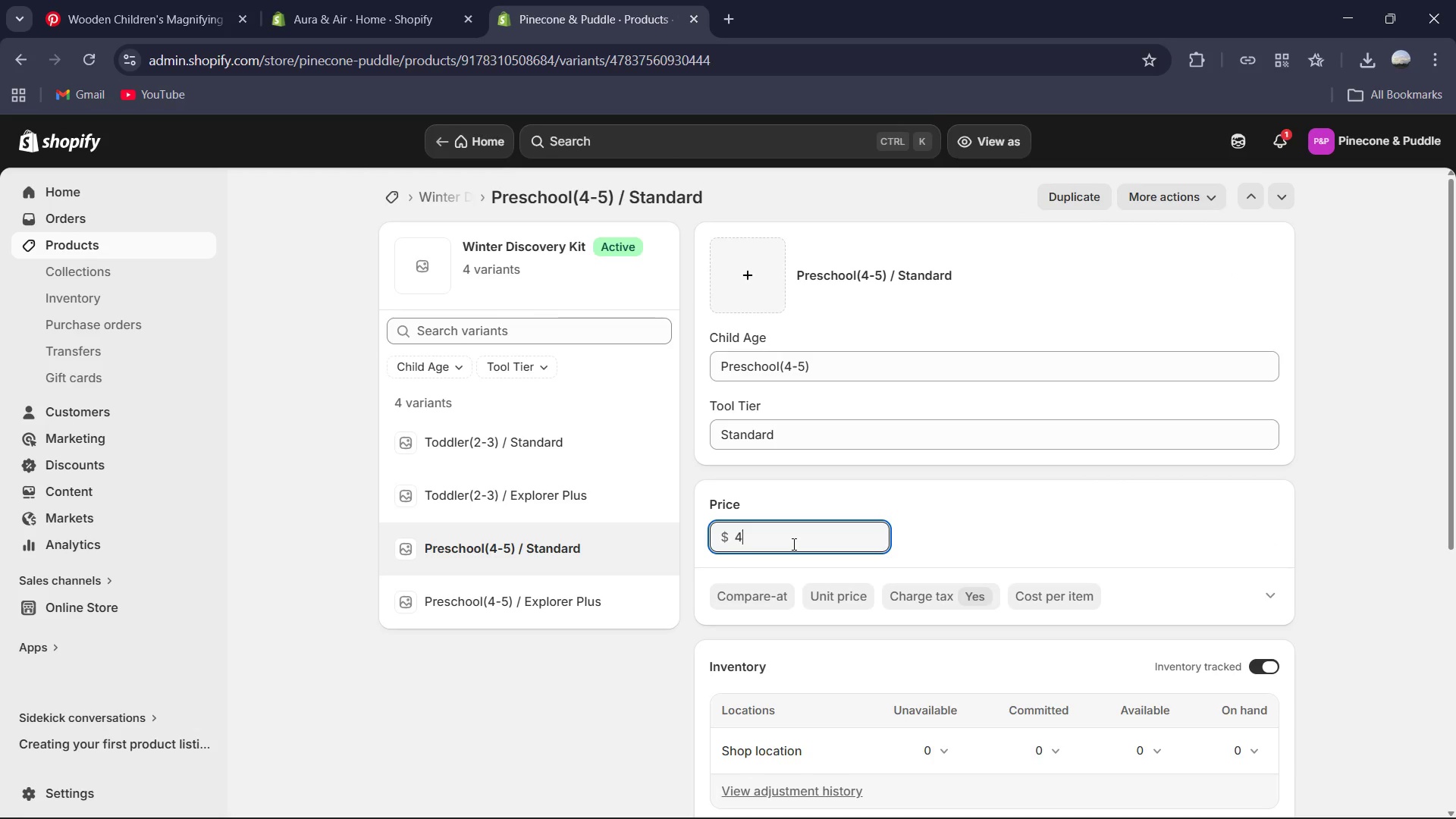 
key(Numpad5)
 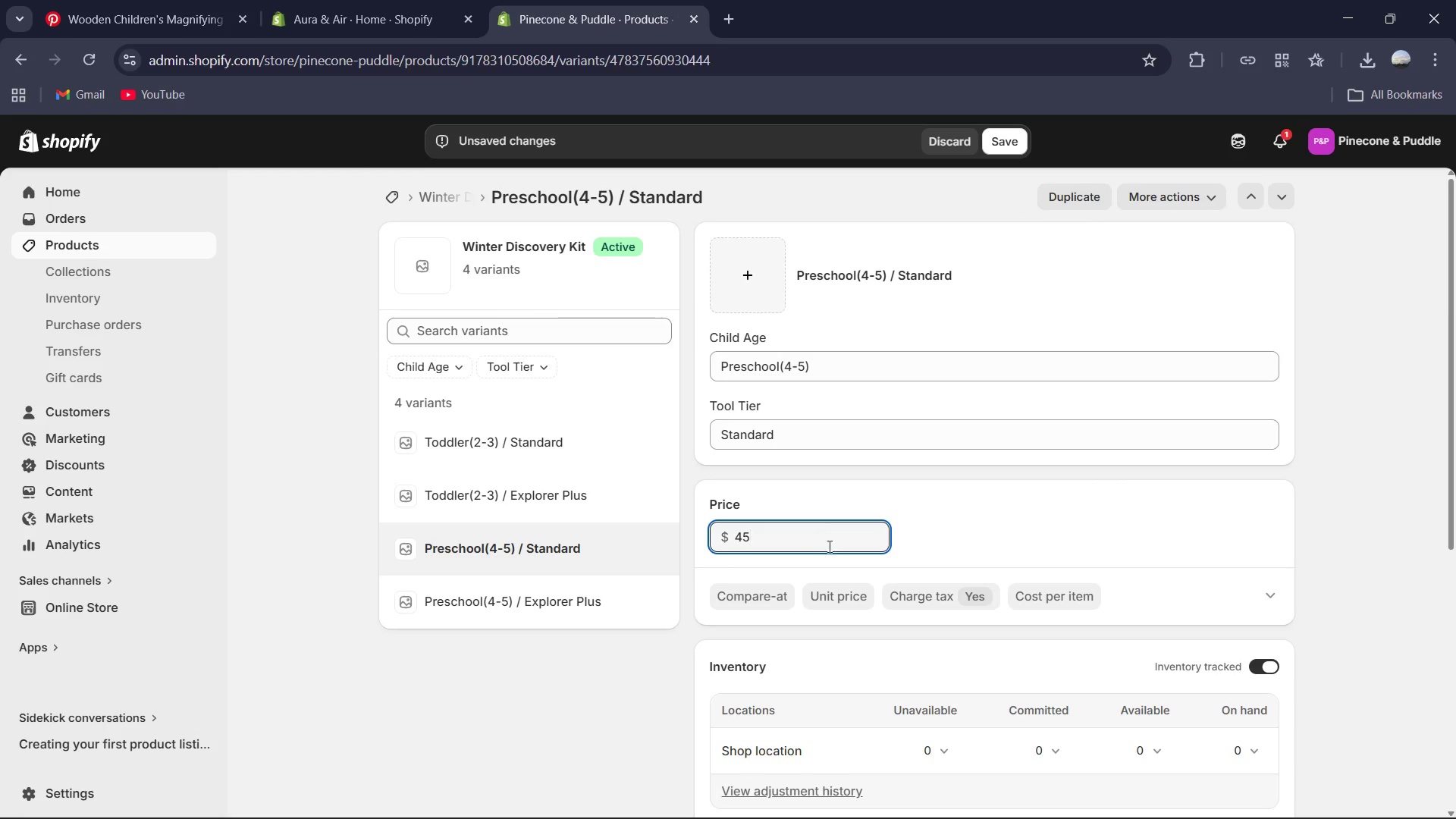 
scroll: coordinate [839, 547], scroll_direction: down, amount: 3.0
 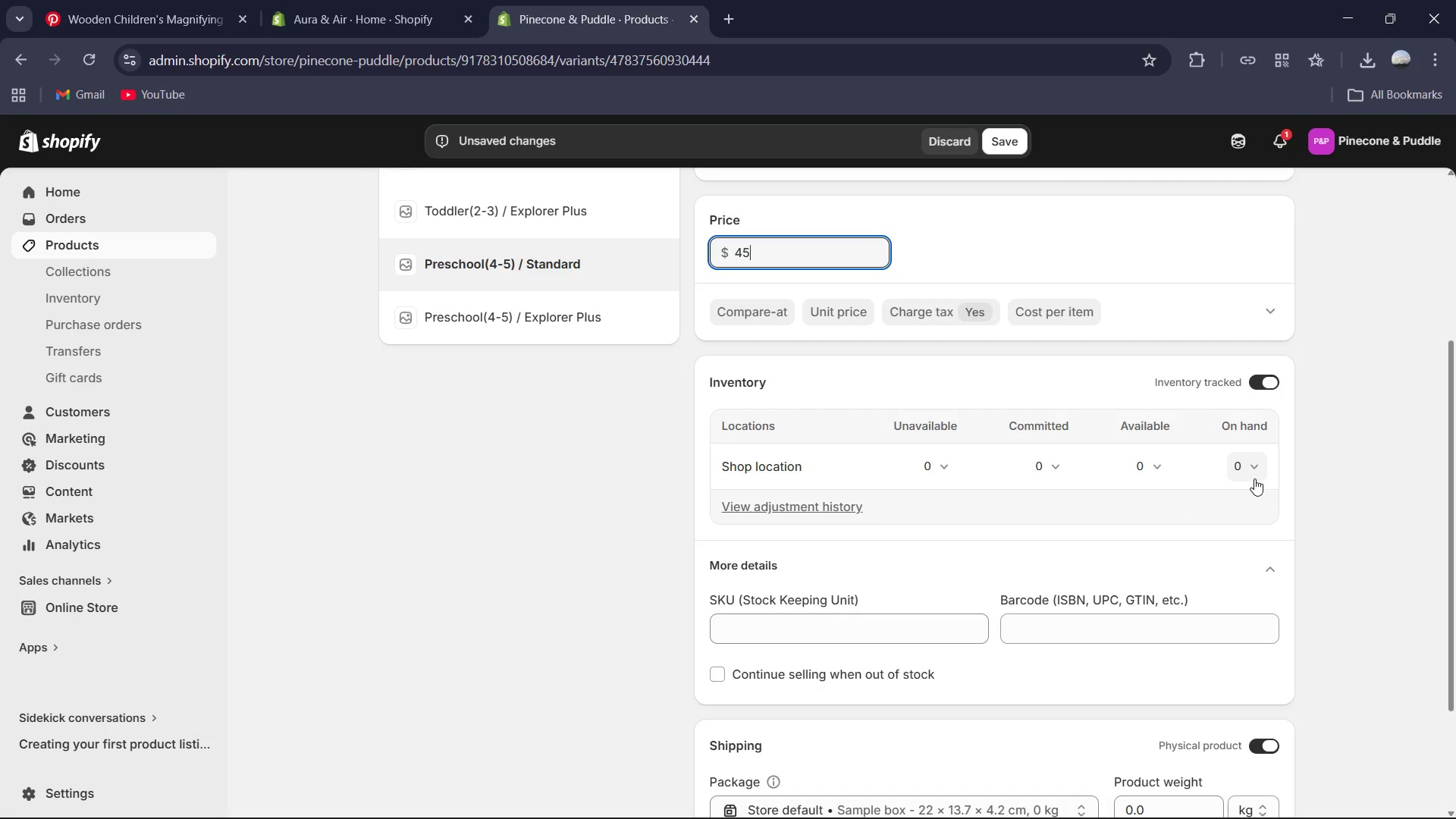 
left_click_drag(start_coordinate=[1257, 471], to_coordinate=[1256, 475])
 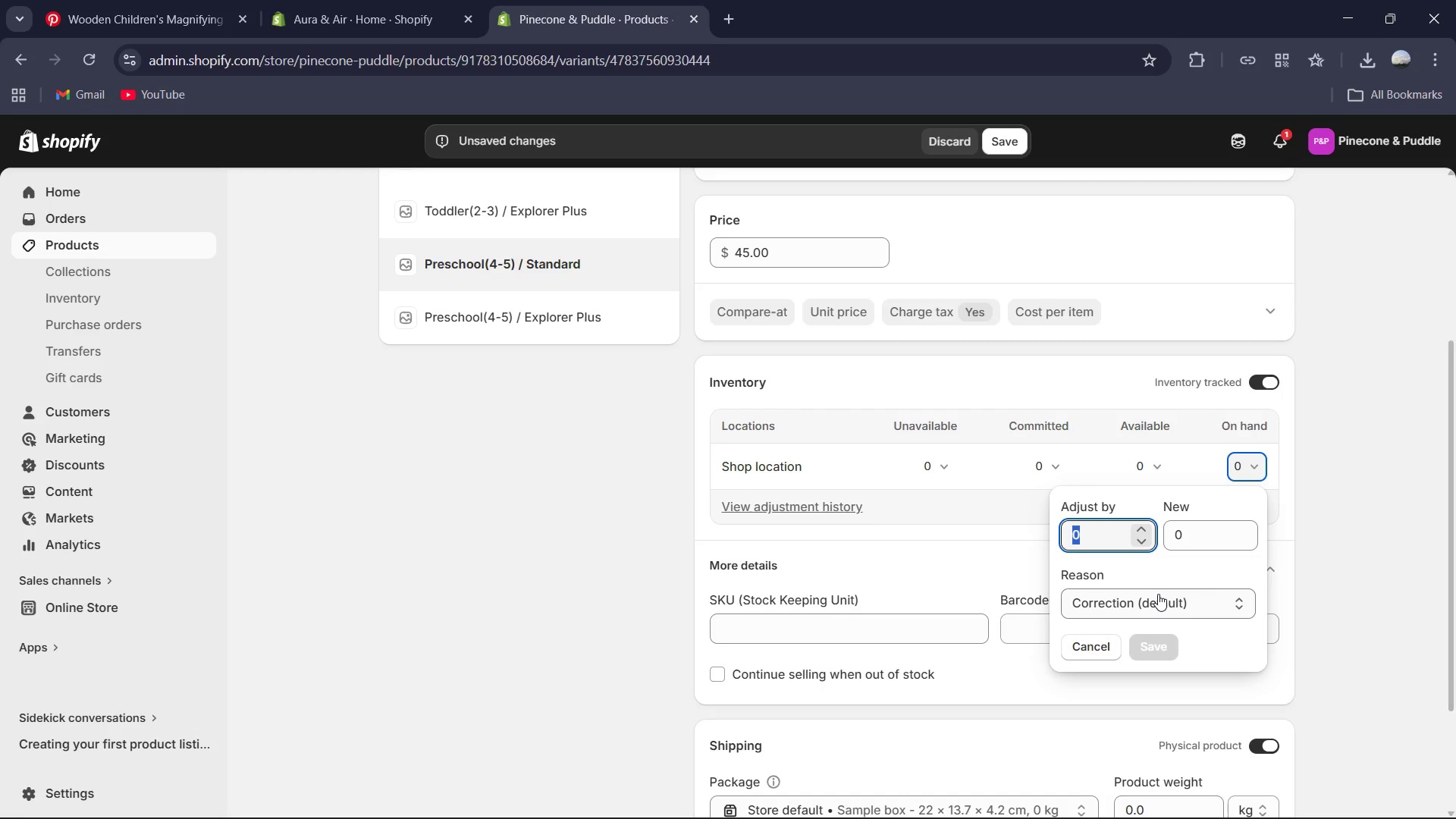 
key(Numpad9)
 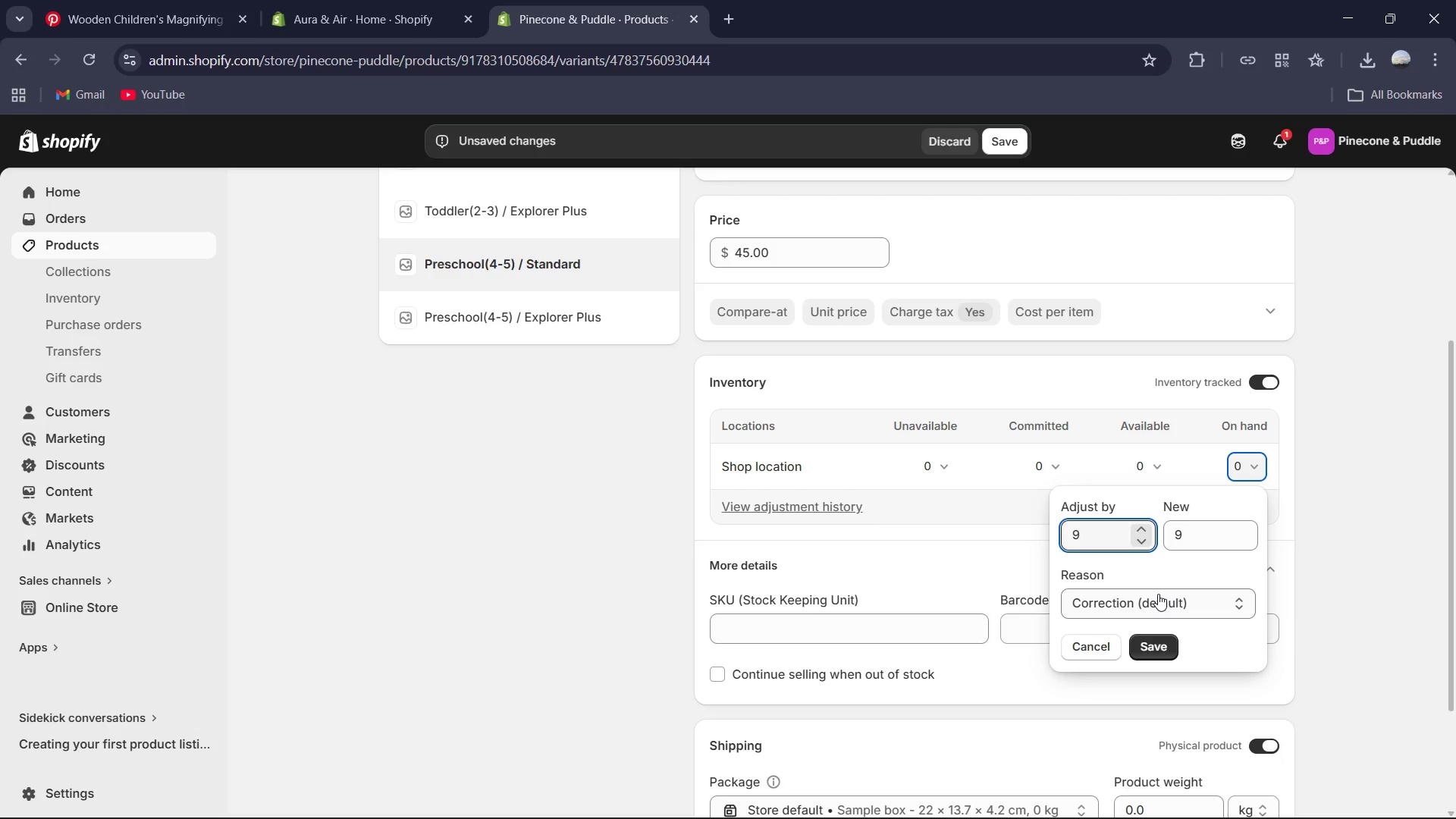 
key(Numpad7)
 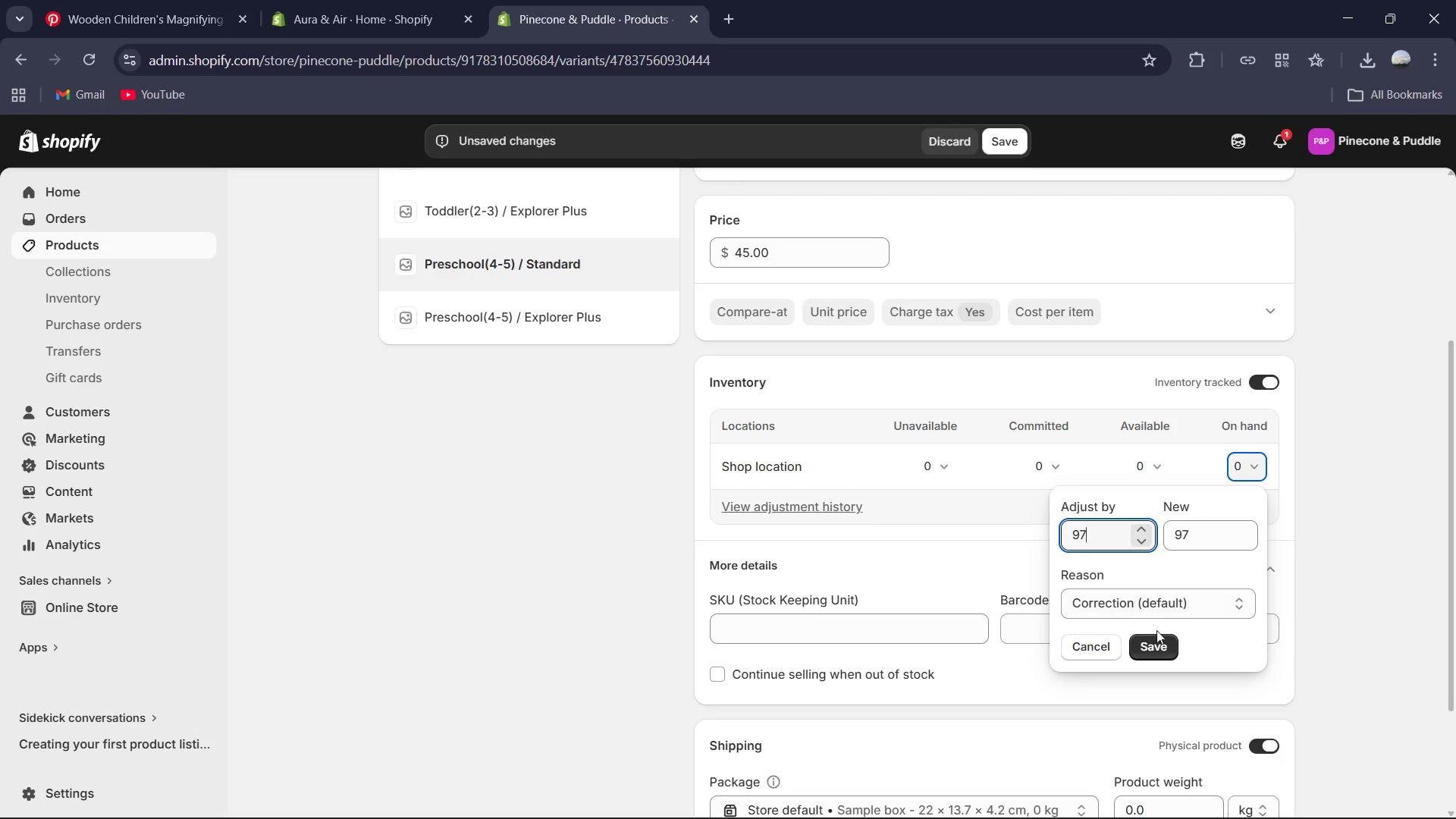 
left_click([1159, 656])
 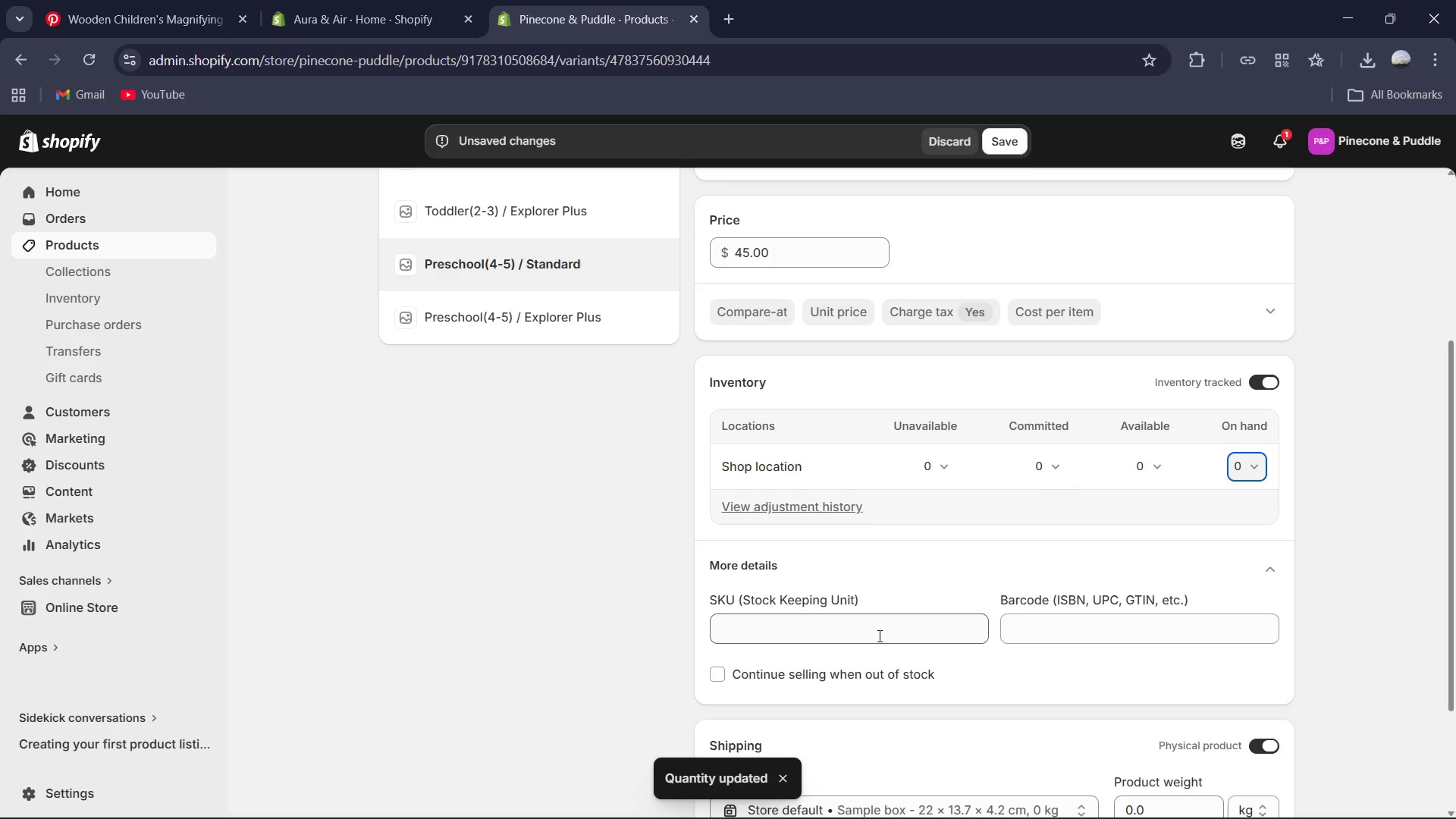 
left_click([893, 623])
 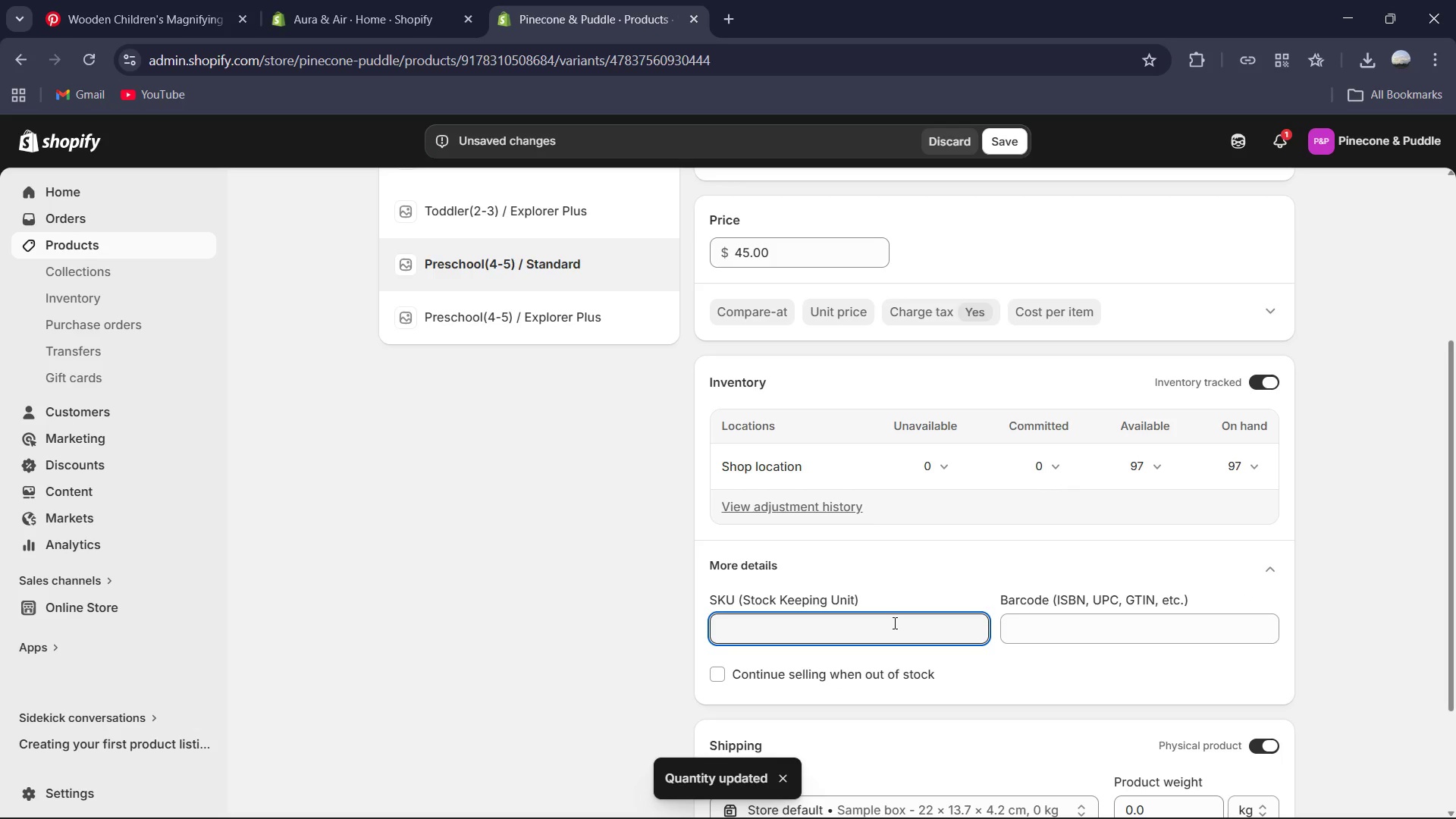 
type(PP-WIN-PS-ST)
 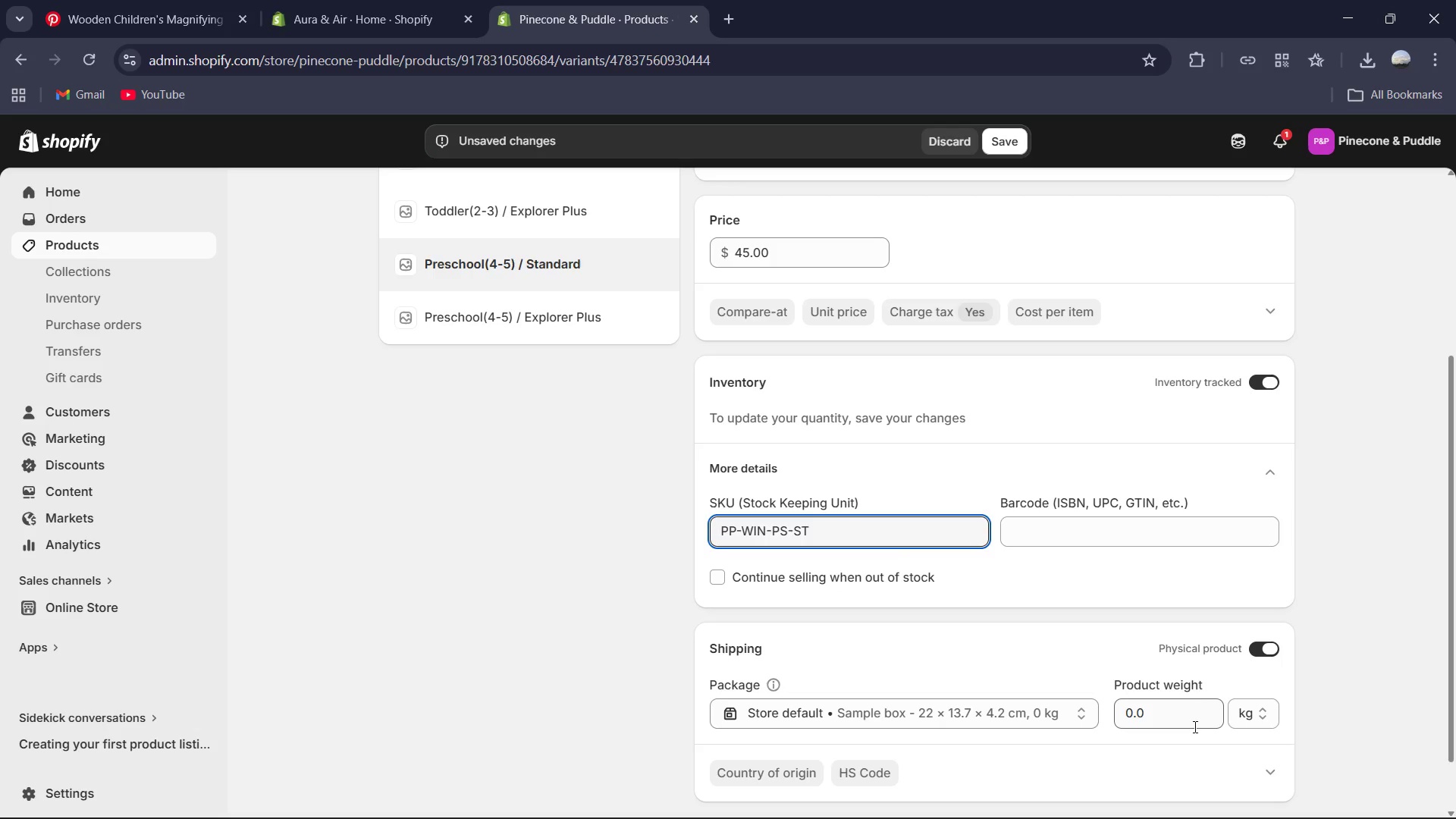 
key(Control+A)
 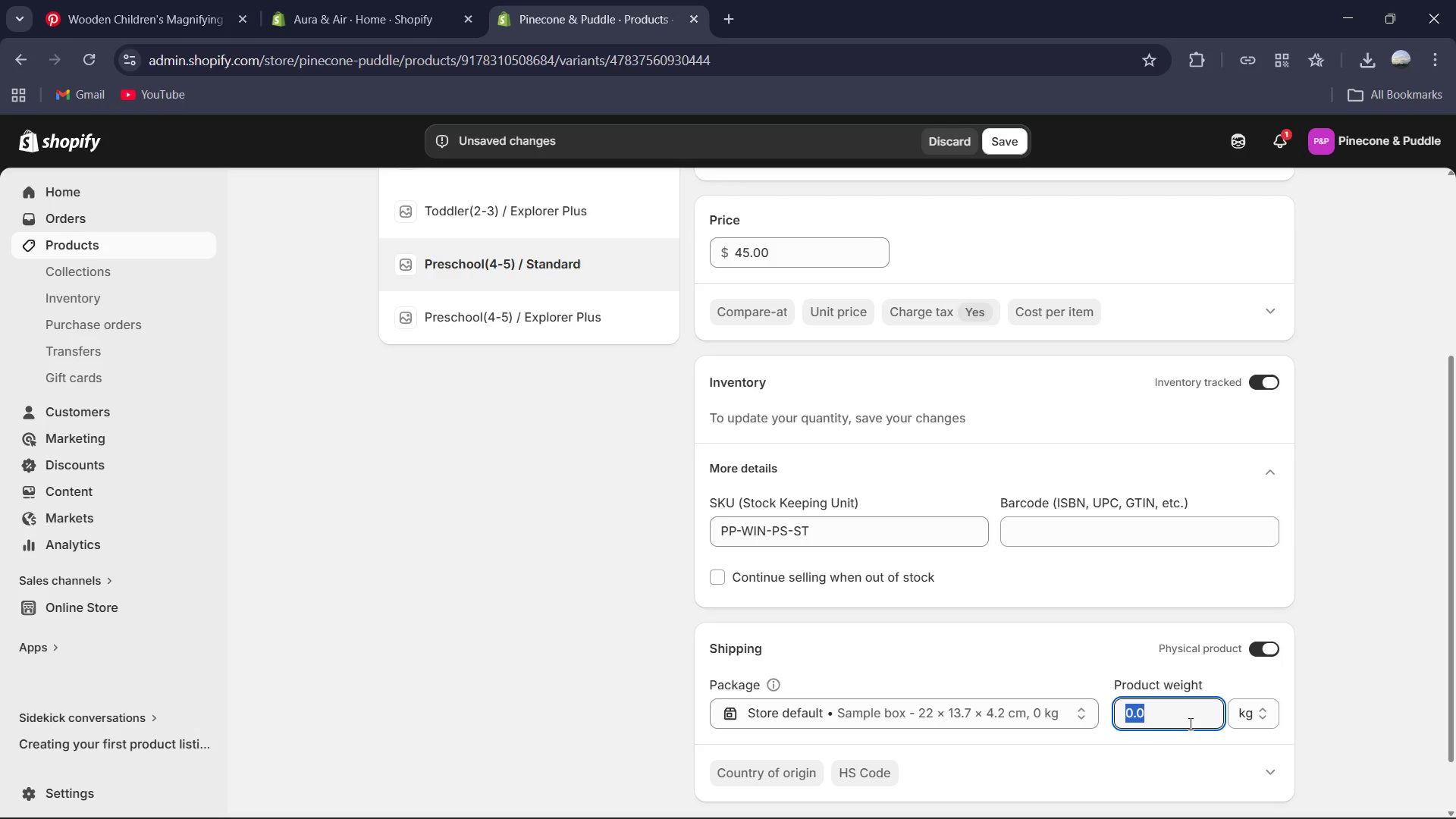 
key(Numpad1)
 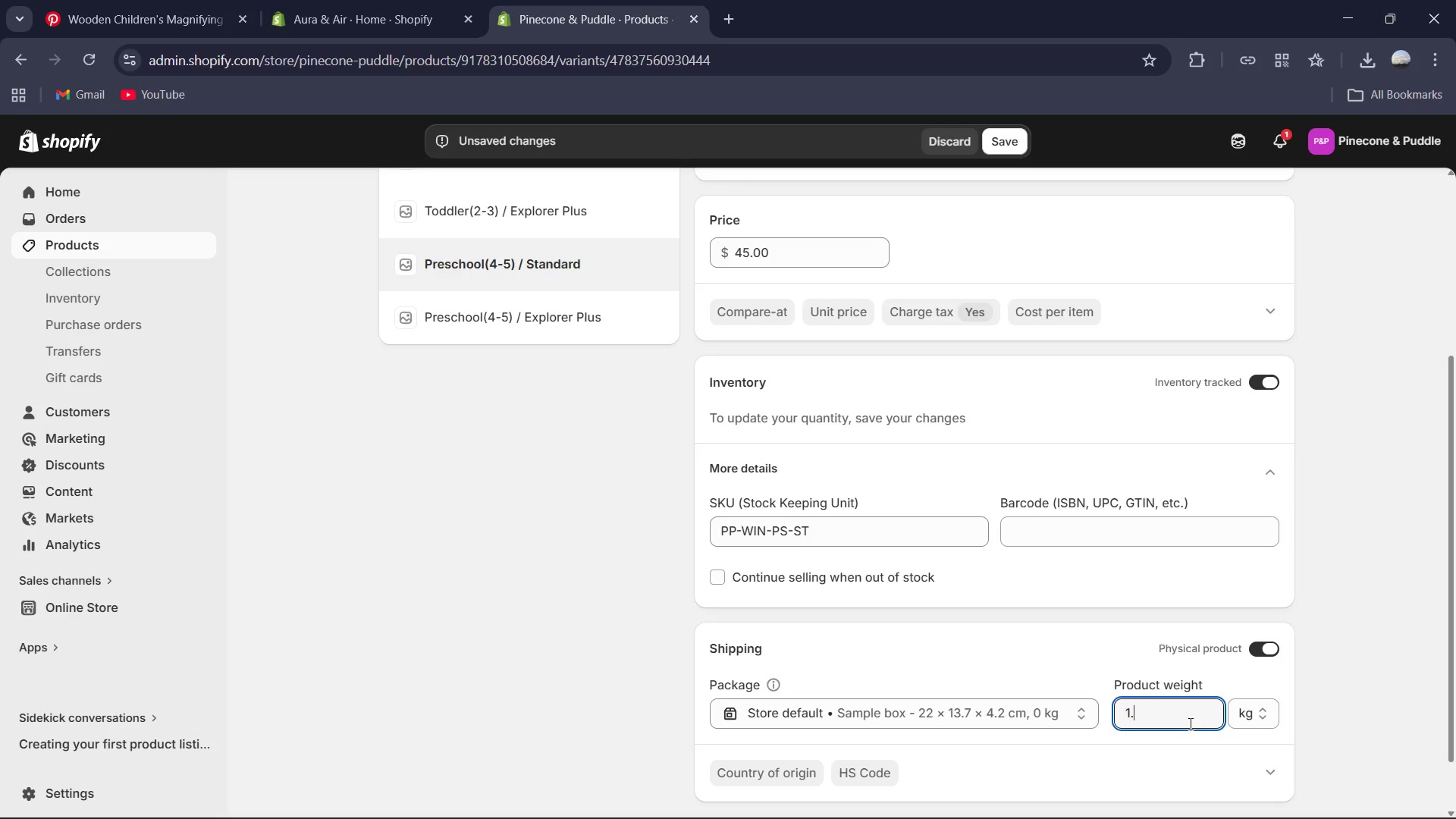 
key(NumpadDecimal)
 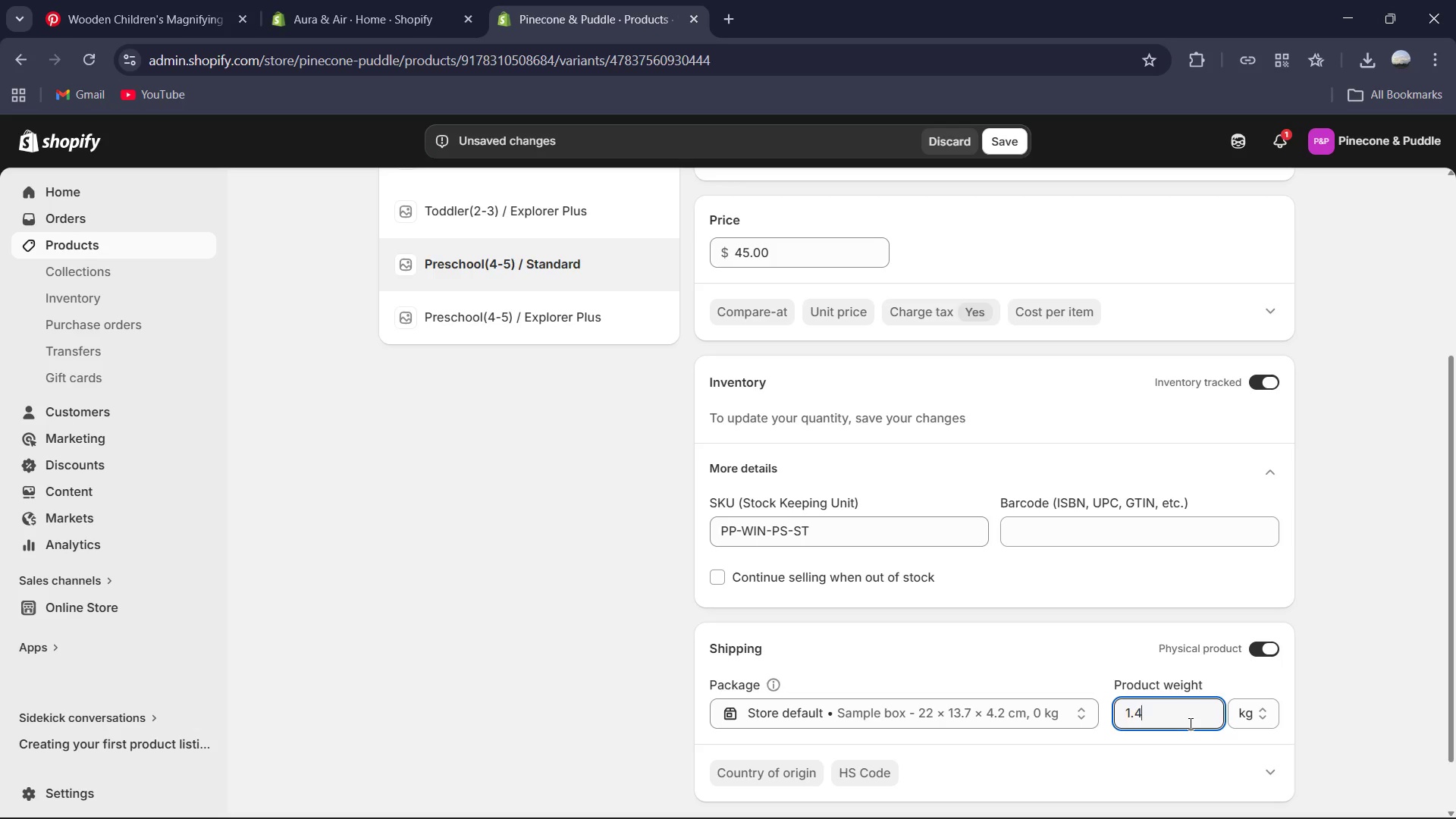 
key(Numpad4)
 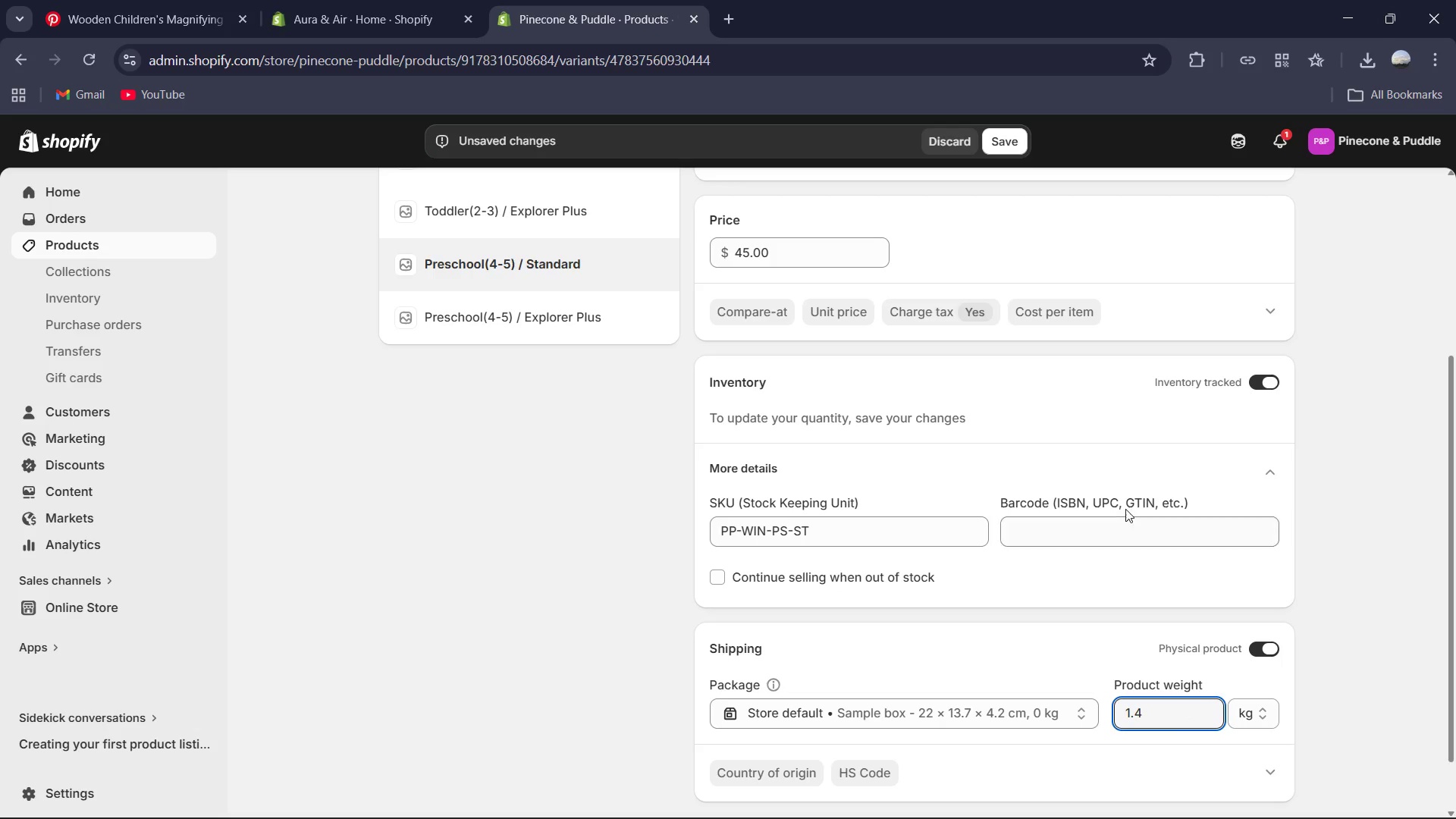 
scroll: coordinate [1098, 437], scroll_direction: up, amount: 1.0
 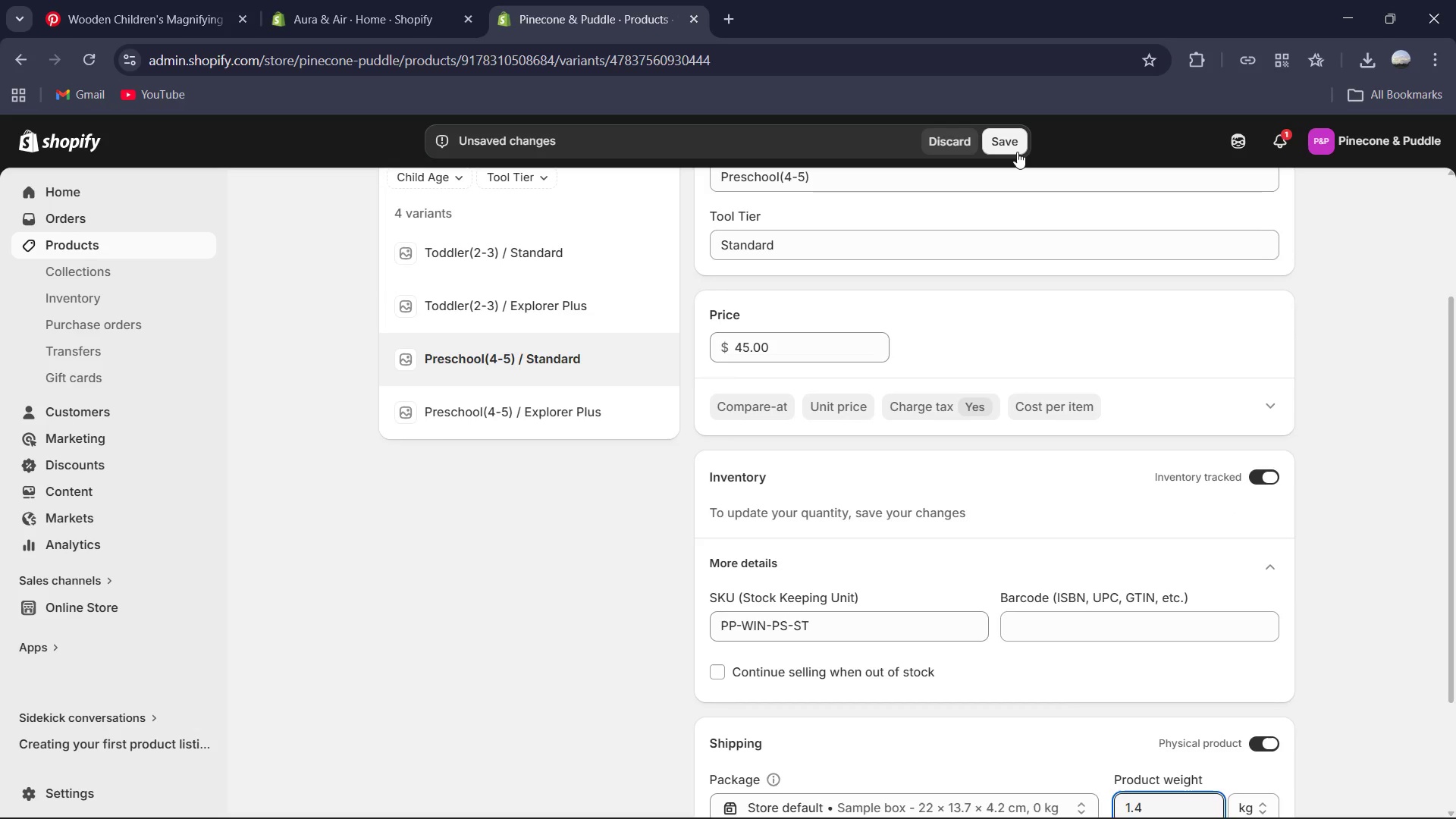 
left_click([1014, 150])
 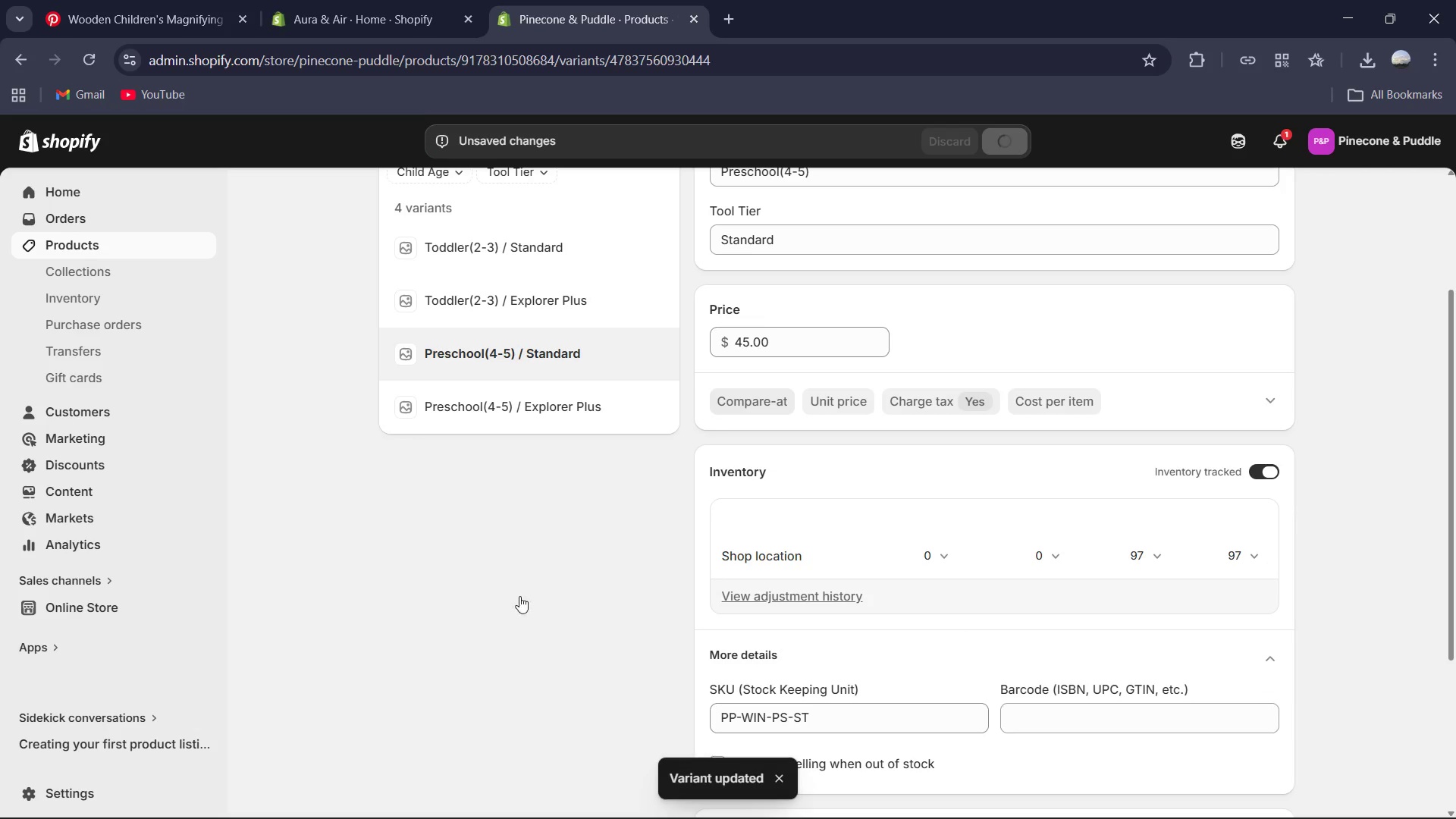 
left_click([513, 403])
 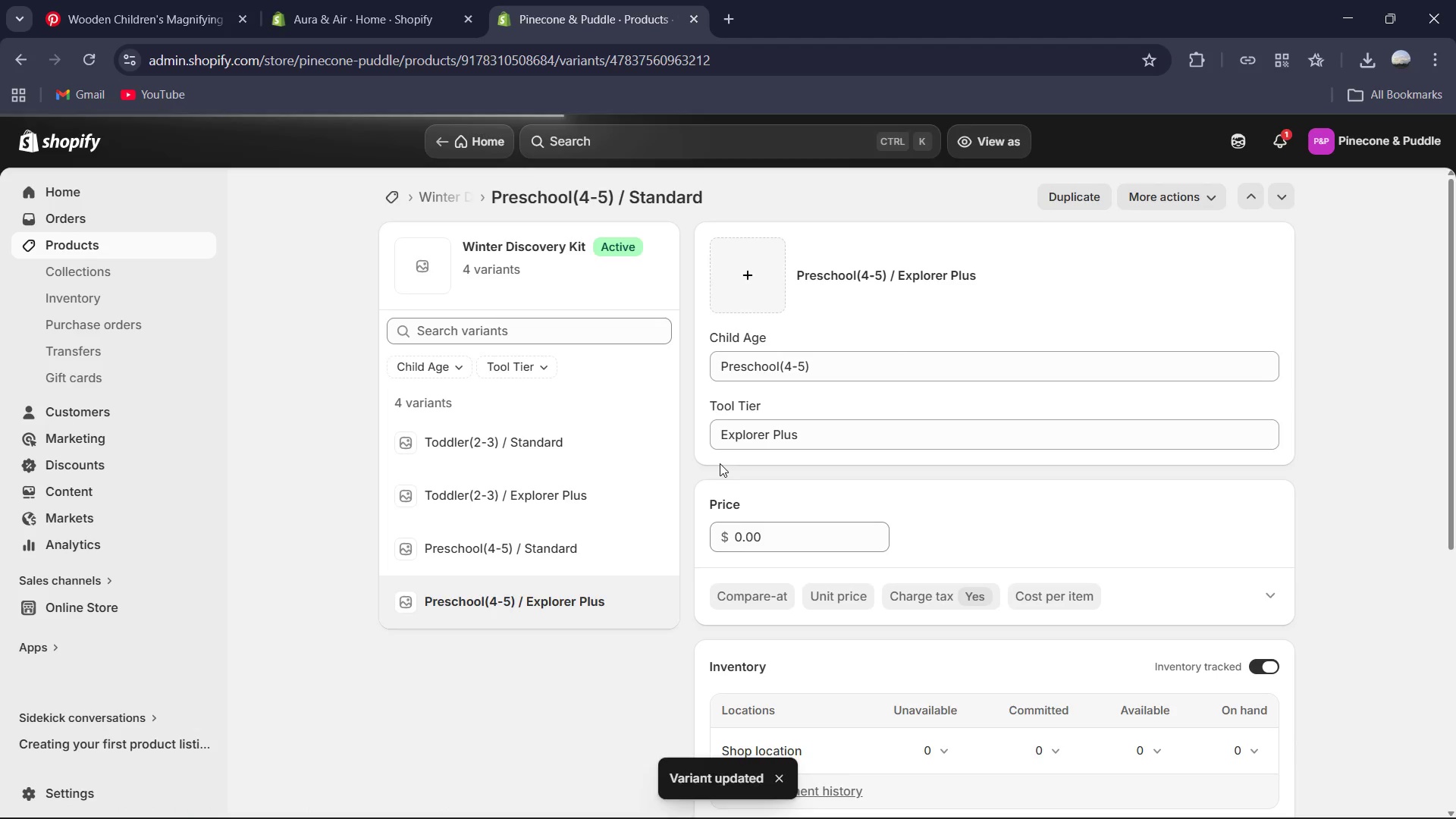 
scroll: coordinate [762, 472], scroll_direction: down, amount: 4.0
 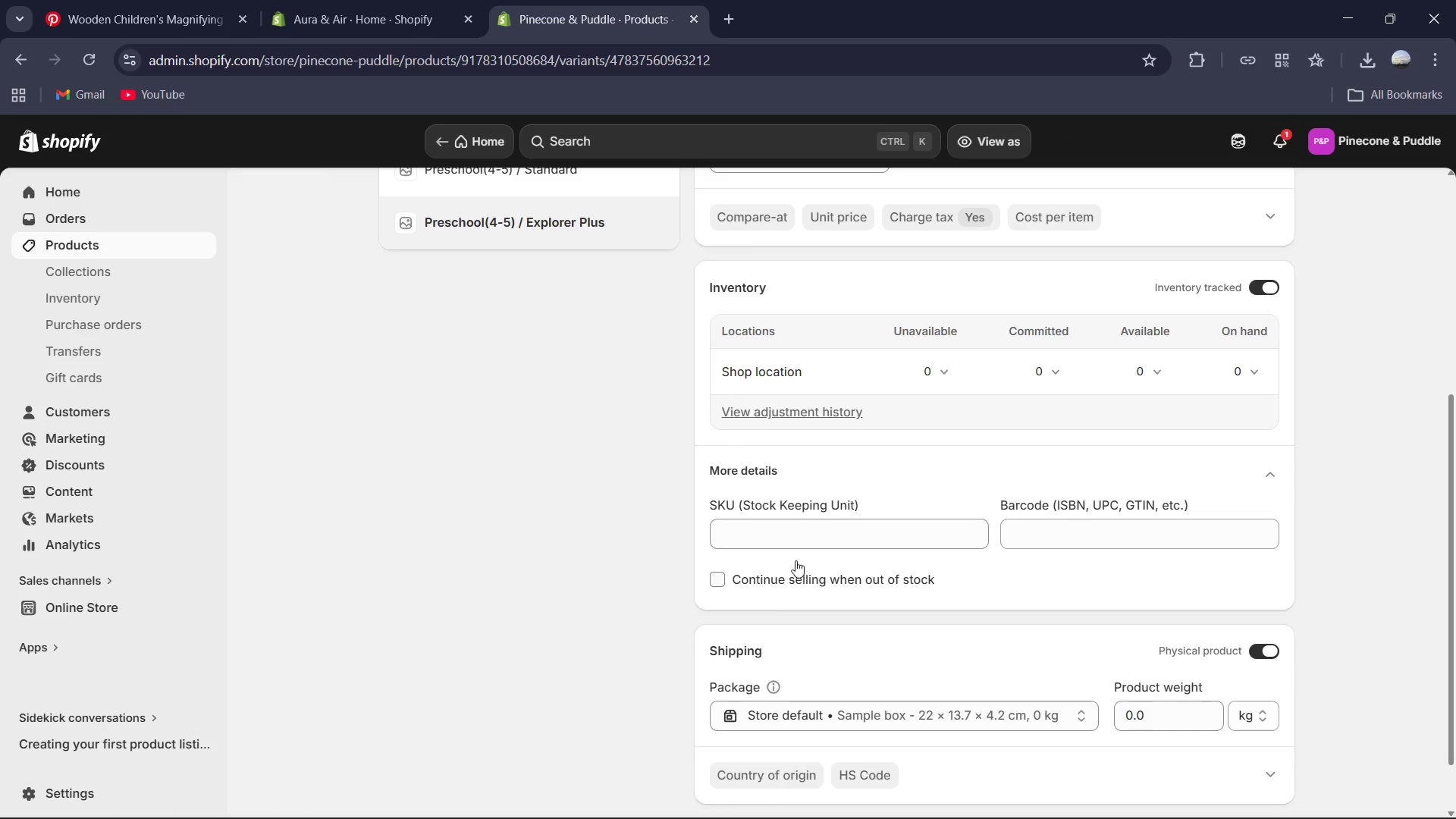 
left_click([795, 541])
 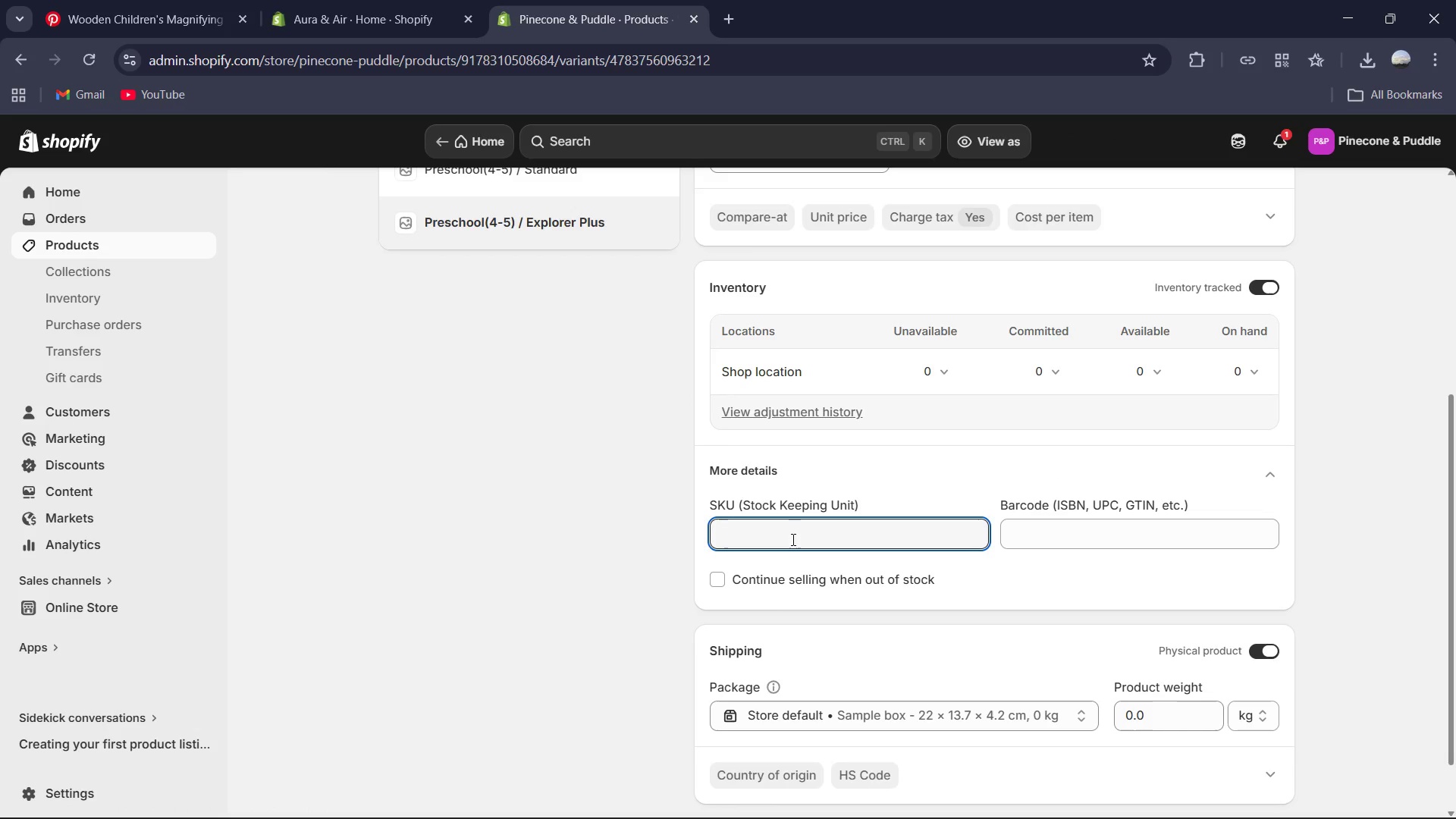 
type(PP-WIN-PS-)
 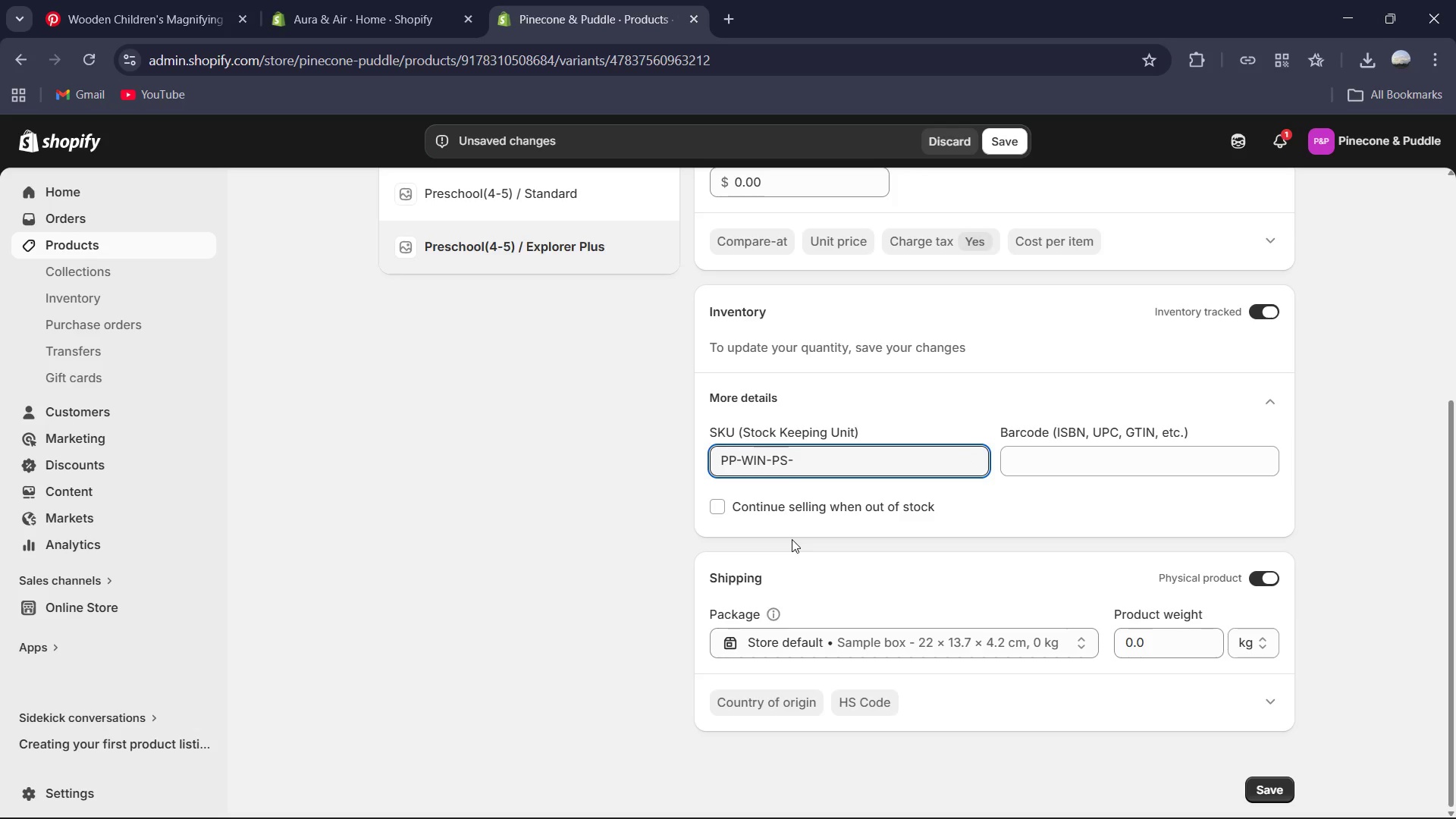 
type(EX)
 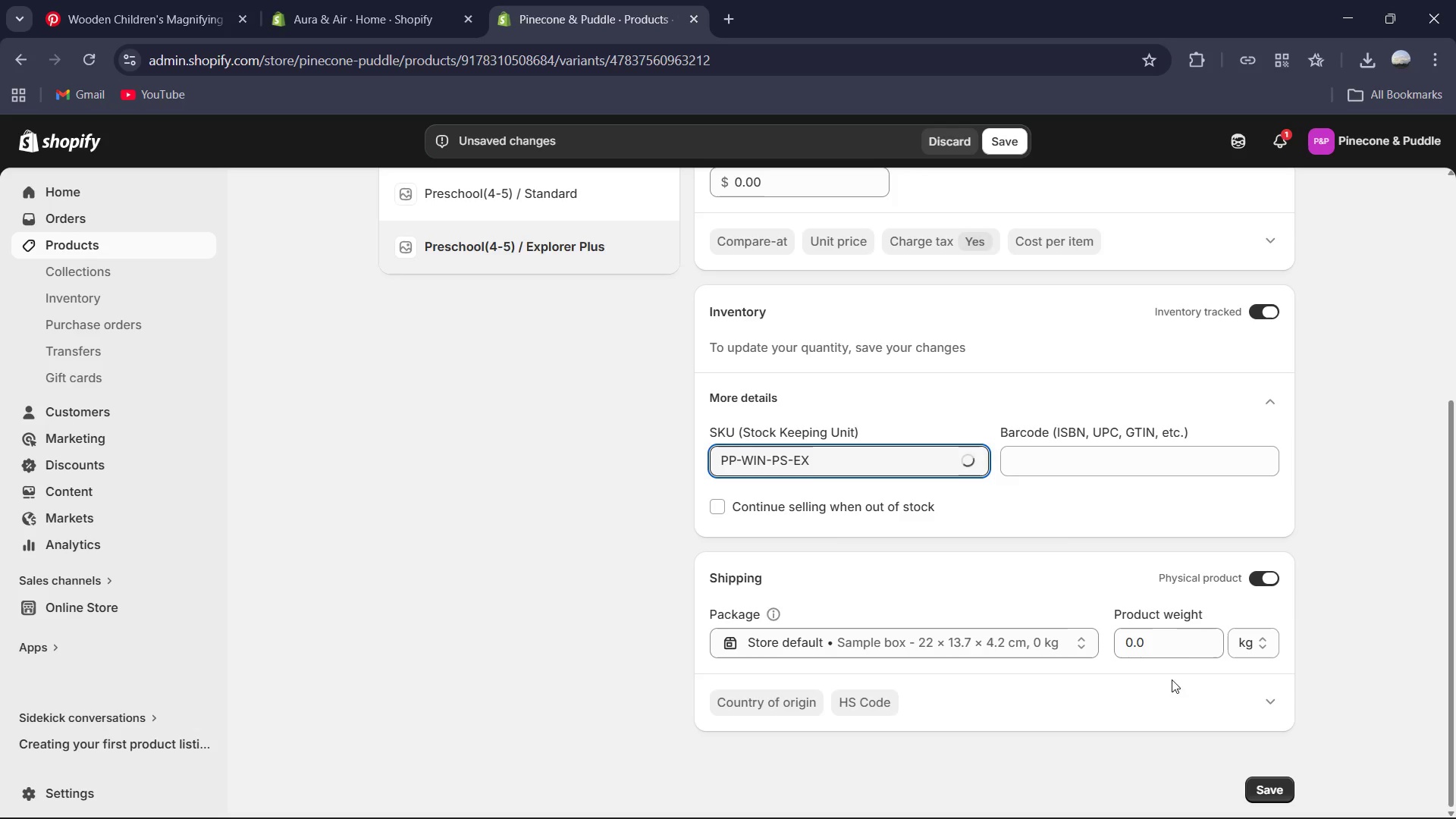 
left_click([1184, 653])
 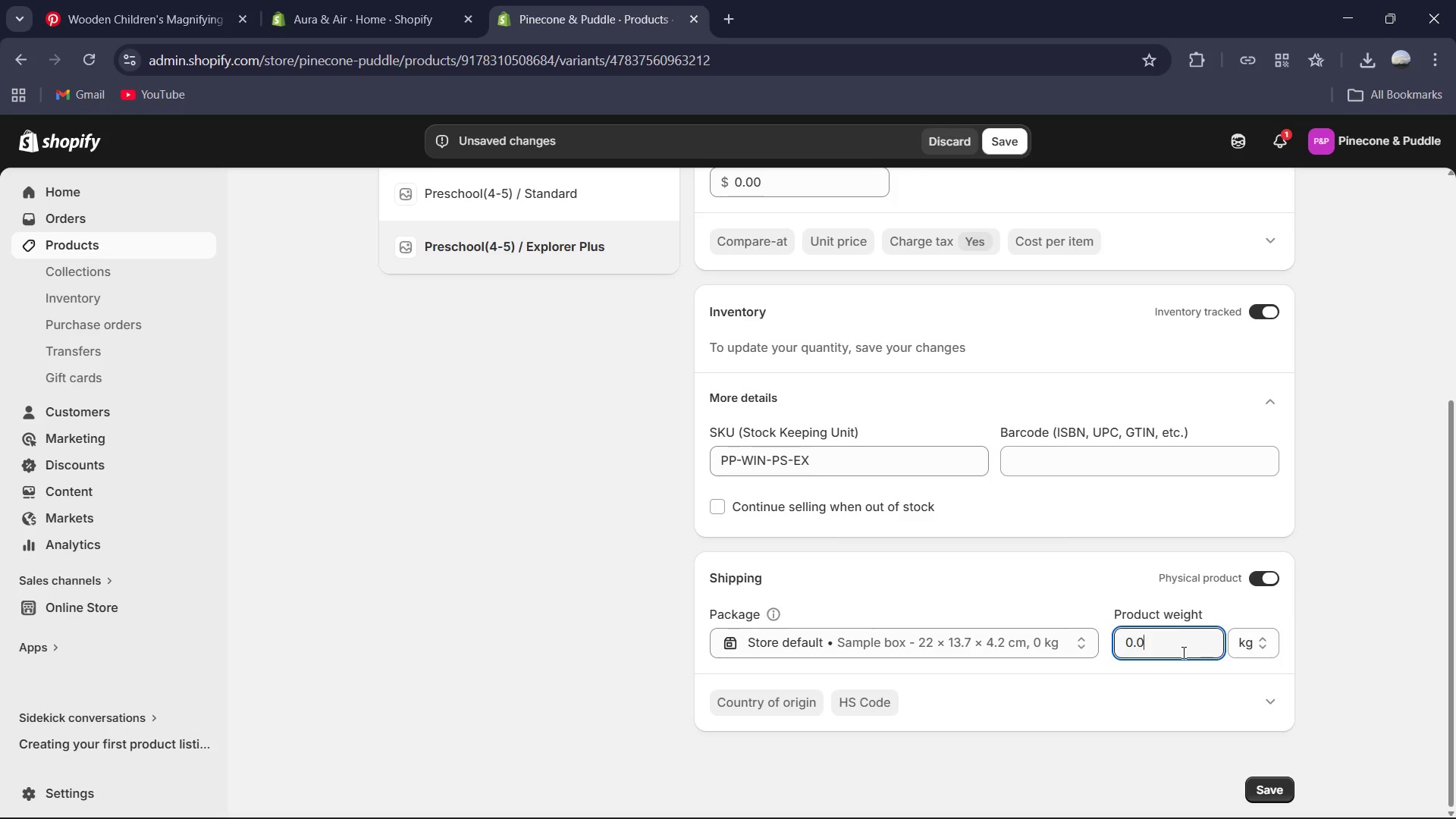 
key(Control+ControlLeft)
 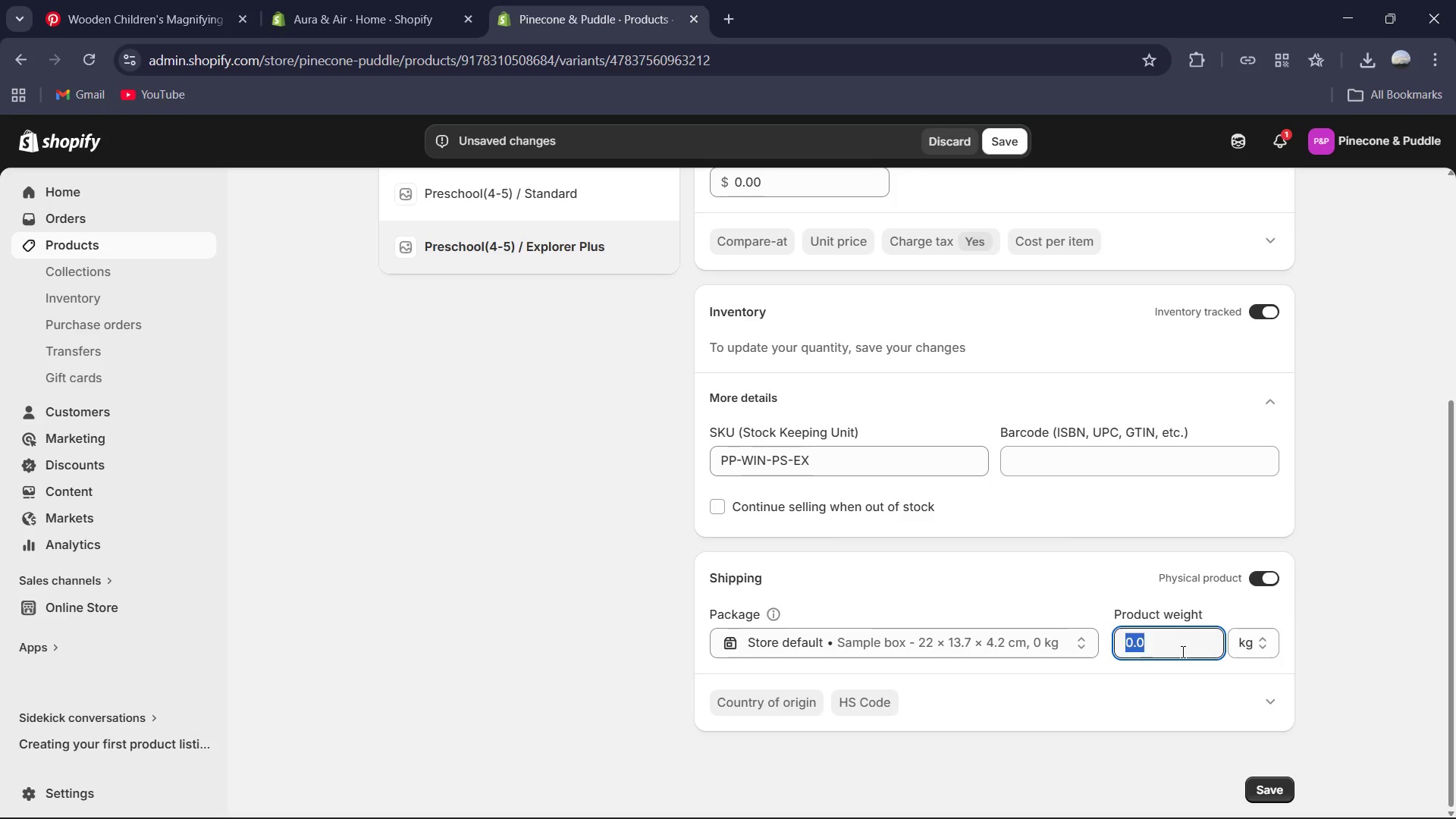 
key(Control+A)
 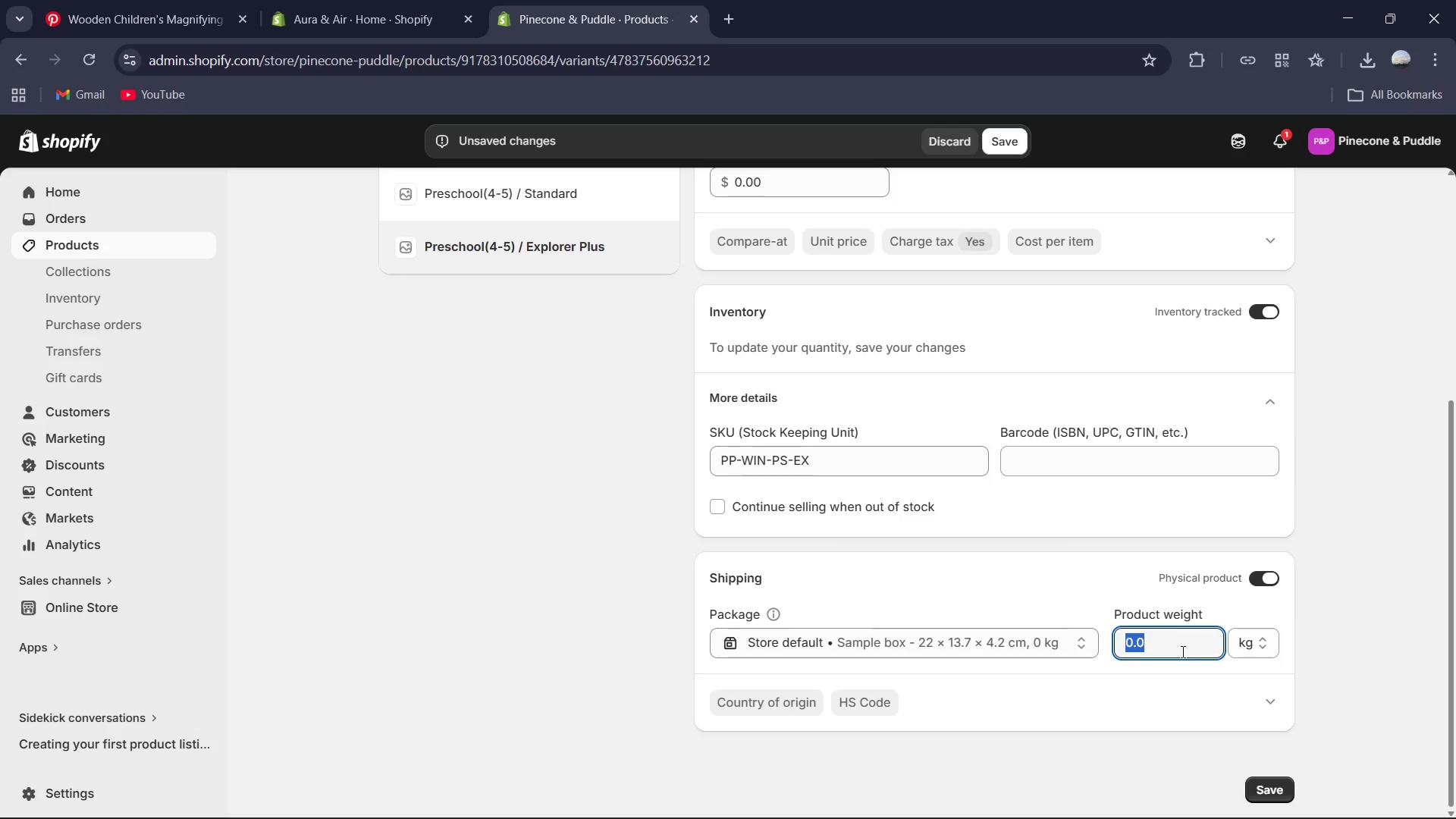 
key(Numpad2)
 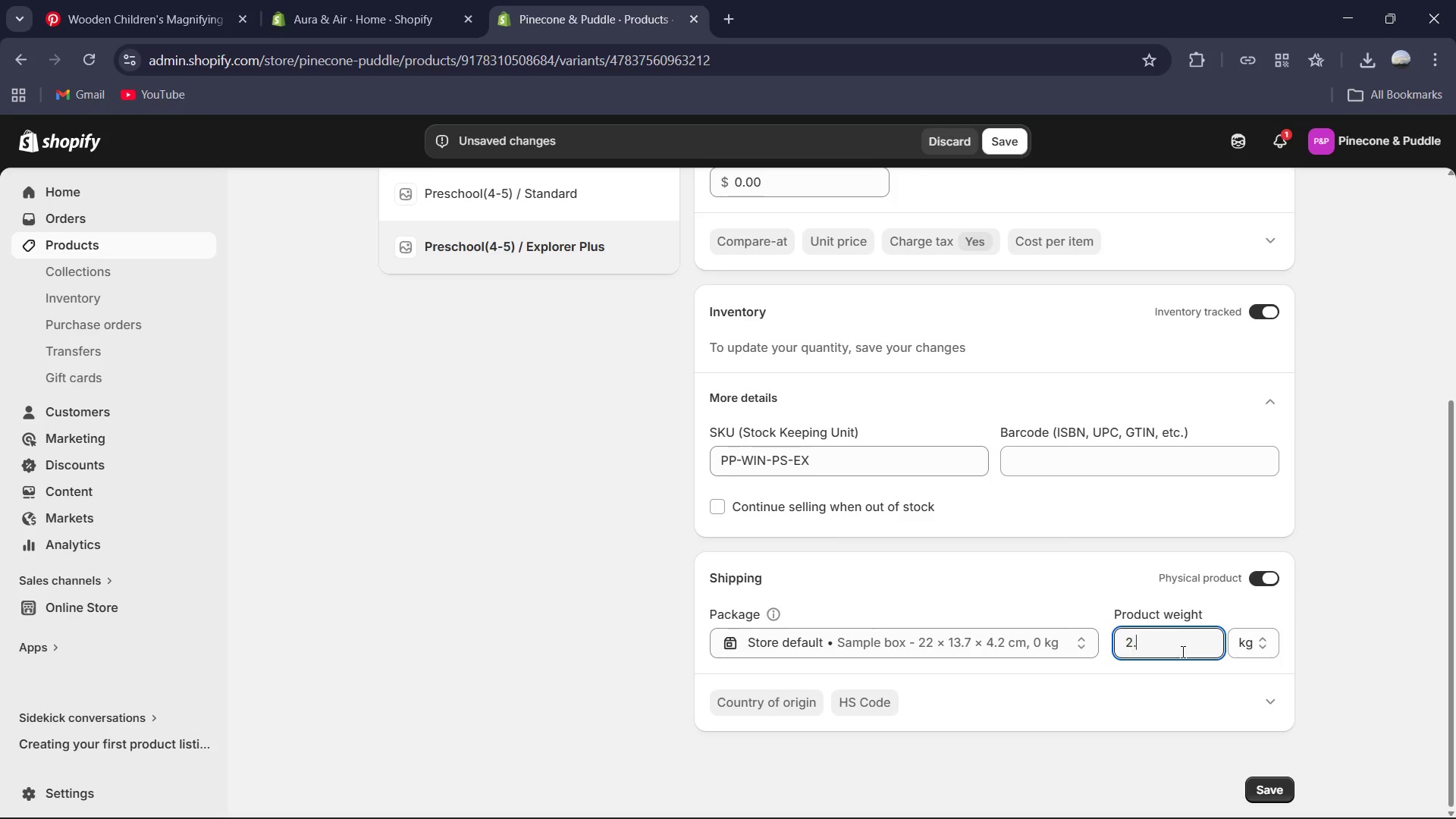 
key(NumpadDecimal)
 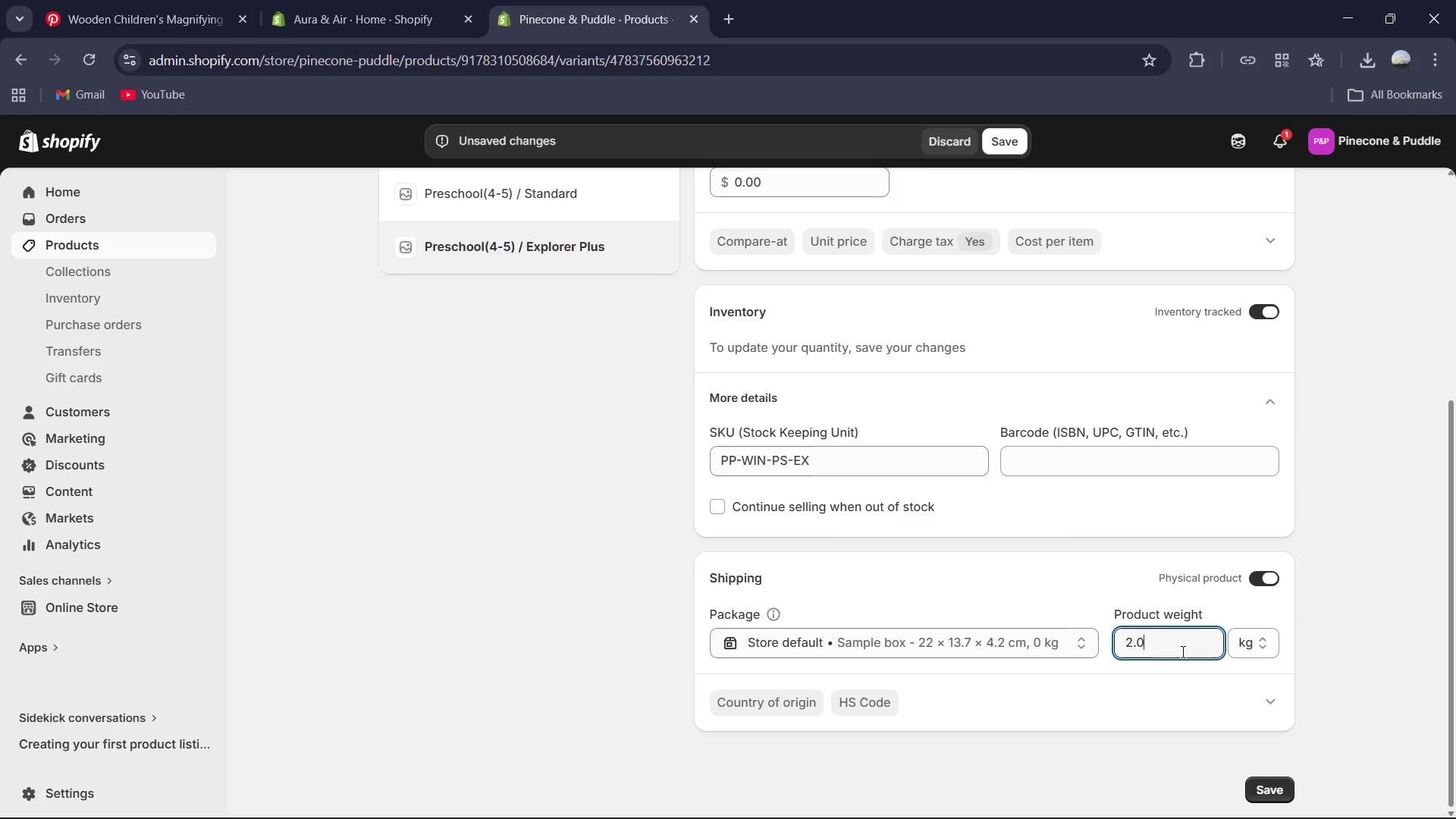 
key(Numpad0)
 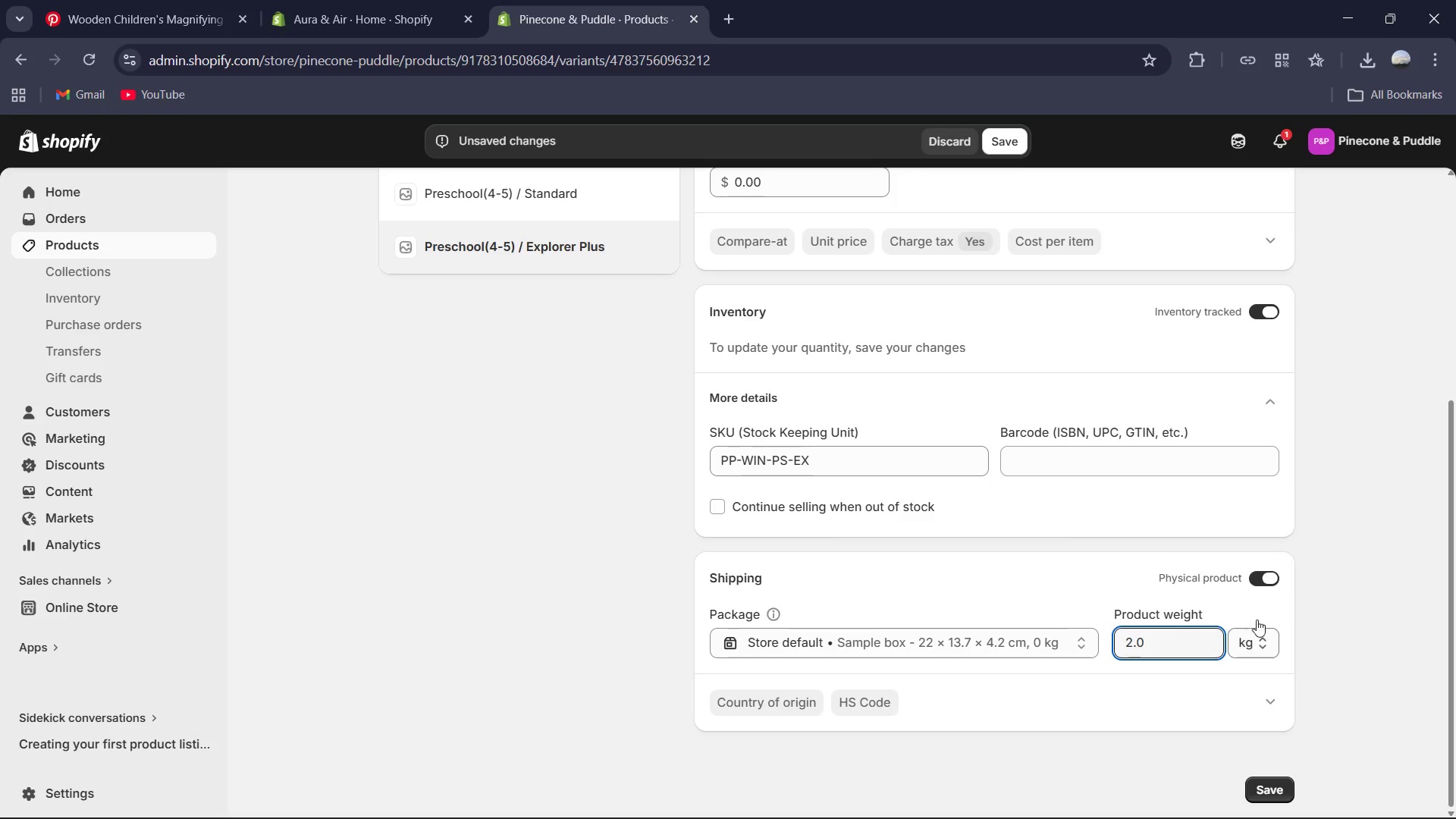 
scroll: coordinate [1148, 542], scroll_direction: up, amount: 2.0
 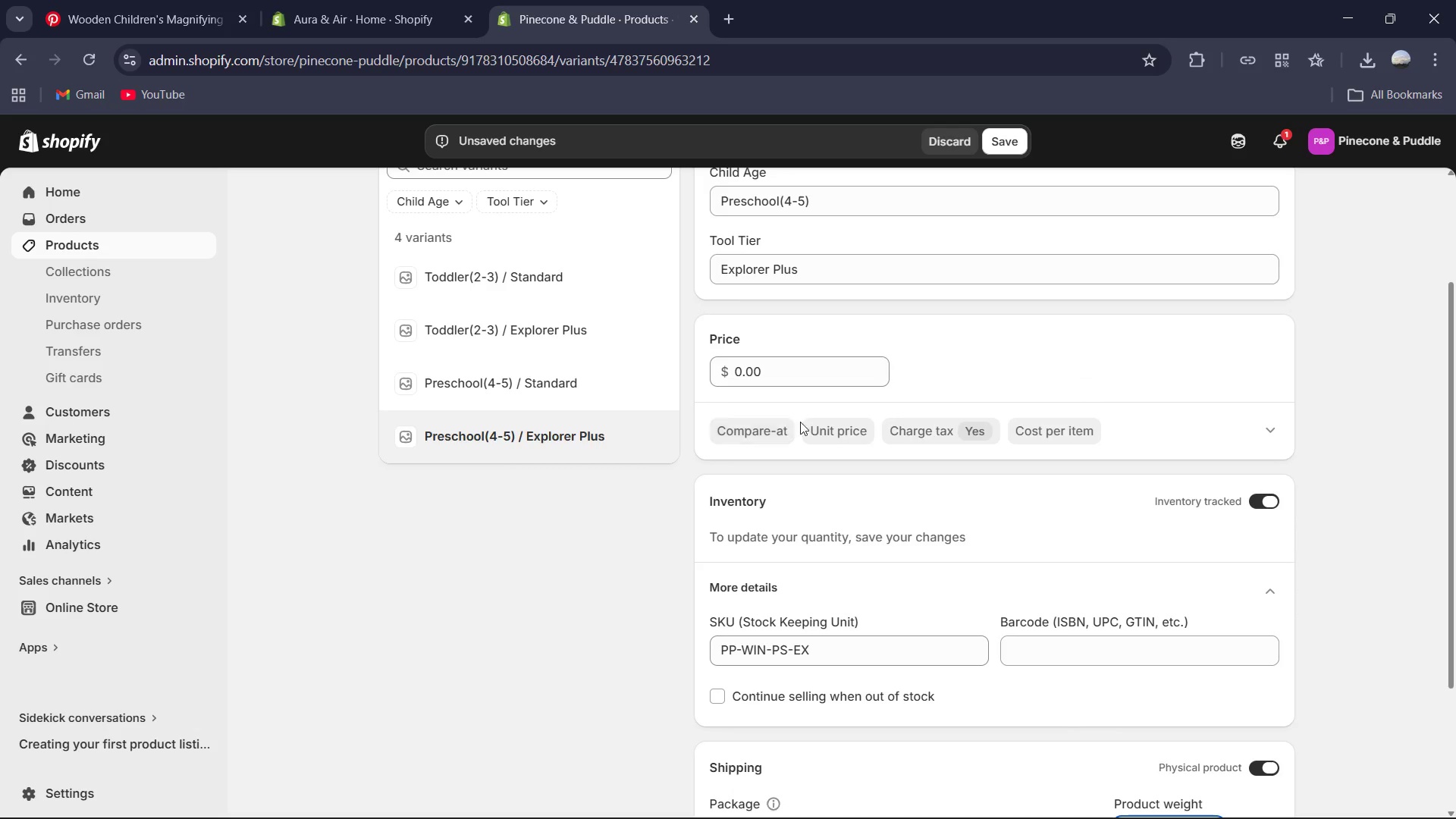 
left_click([813, 383])
 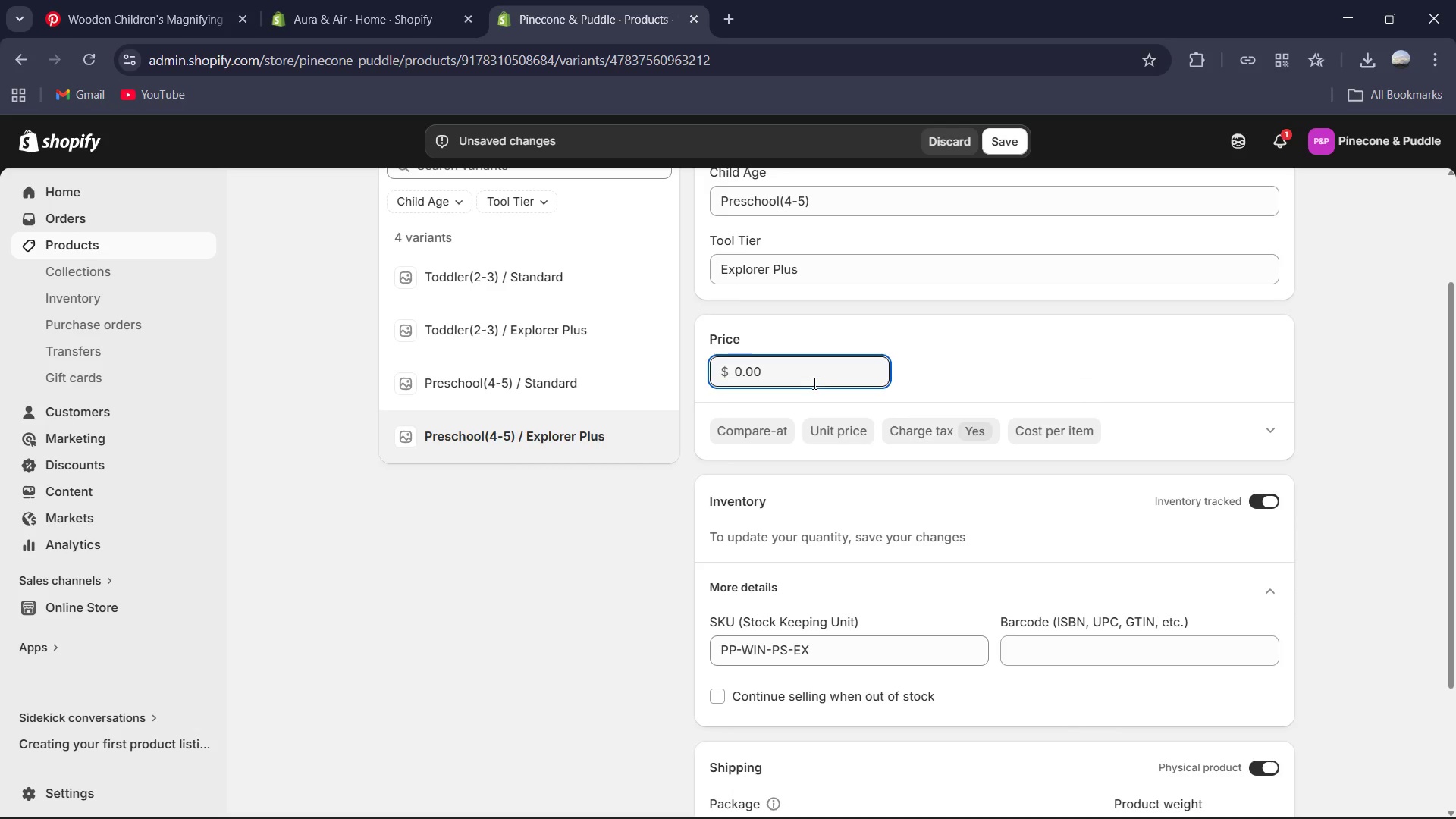 
key(Control+ControlLeft)
 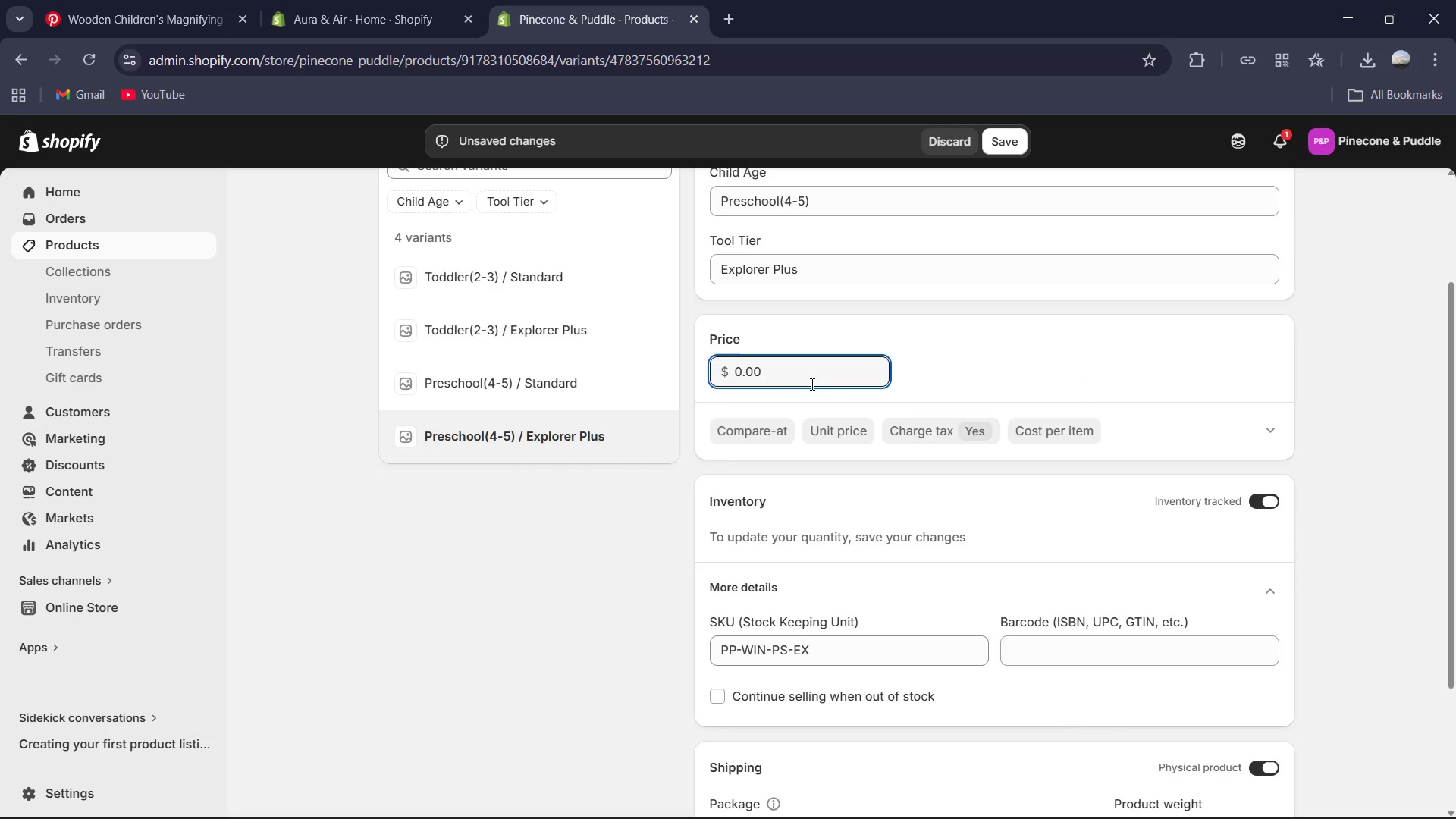 
key(Control+A)
 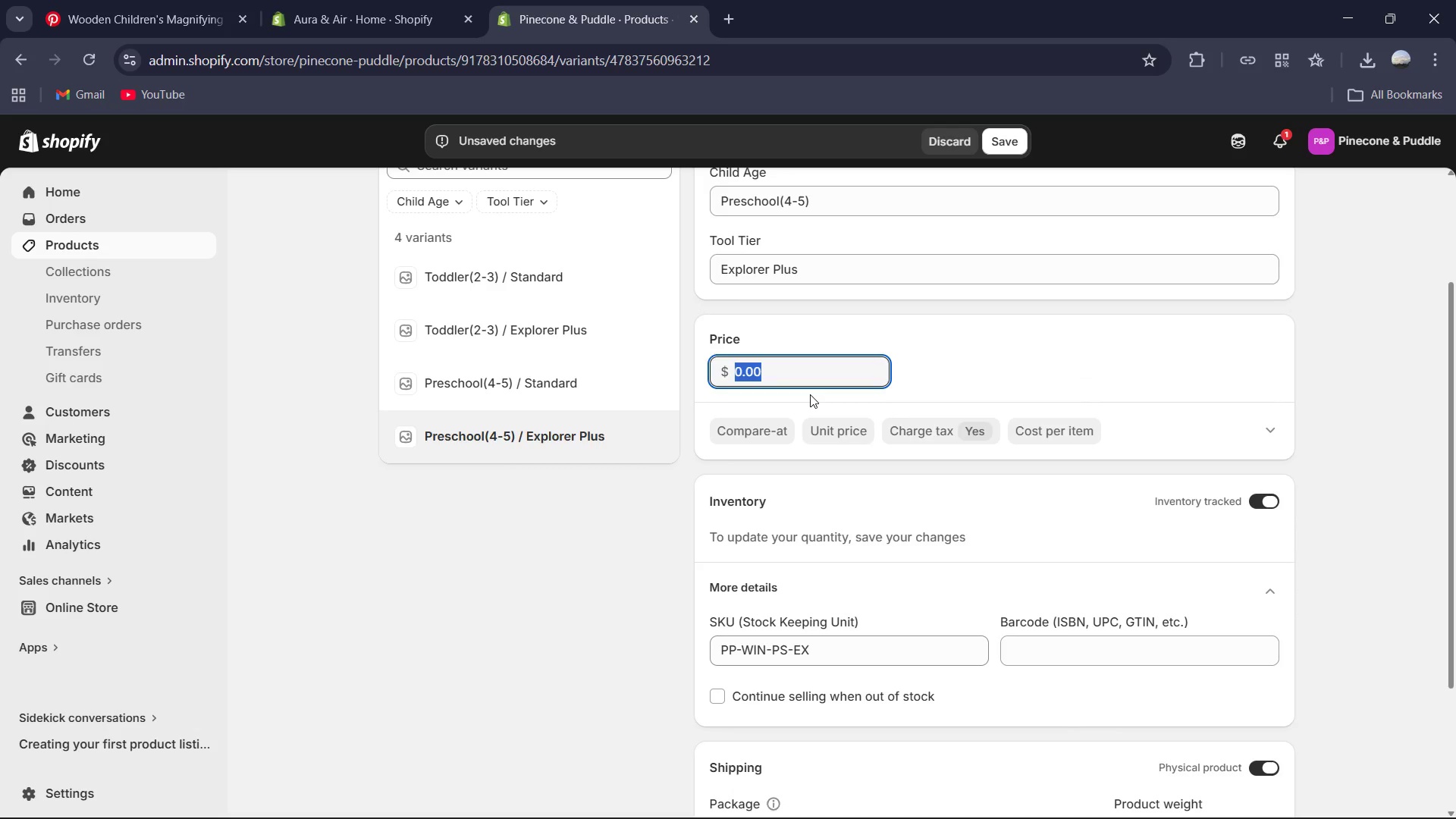 
key(Numpad6)
 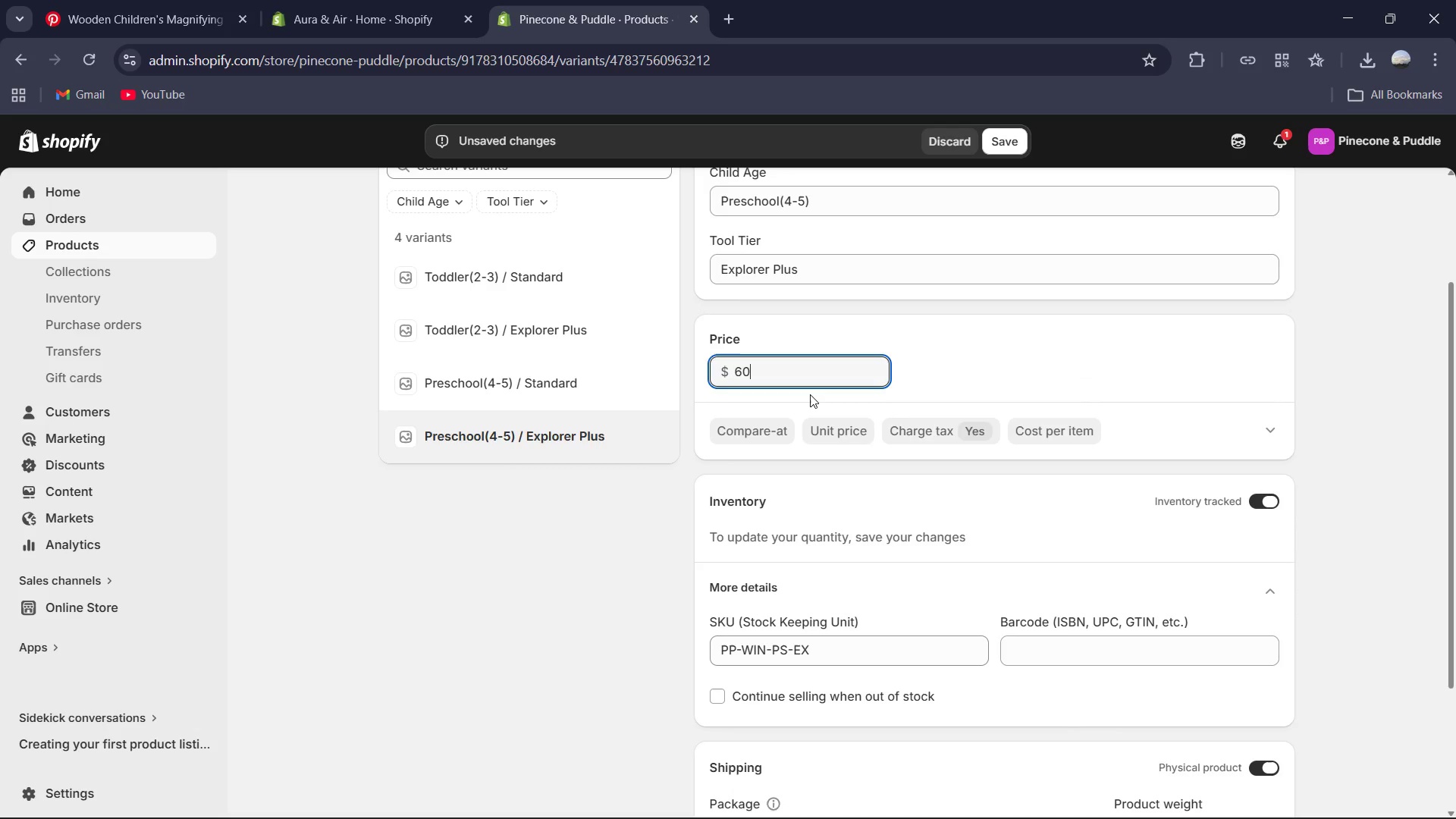 
key(Numpad0)
 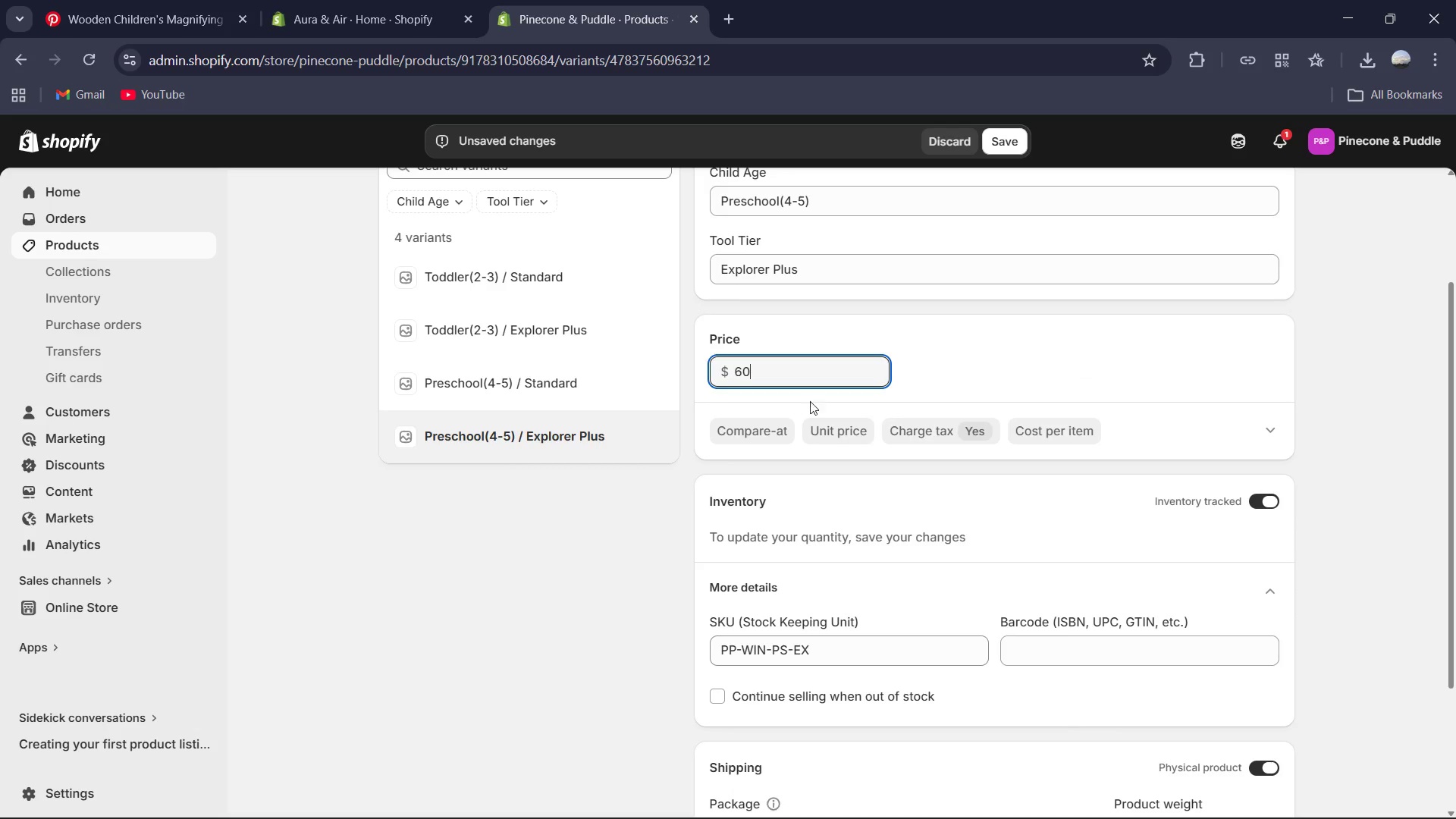 
scroll: coordinate [810, 437], scroll_direction: up, amount: 3.0
 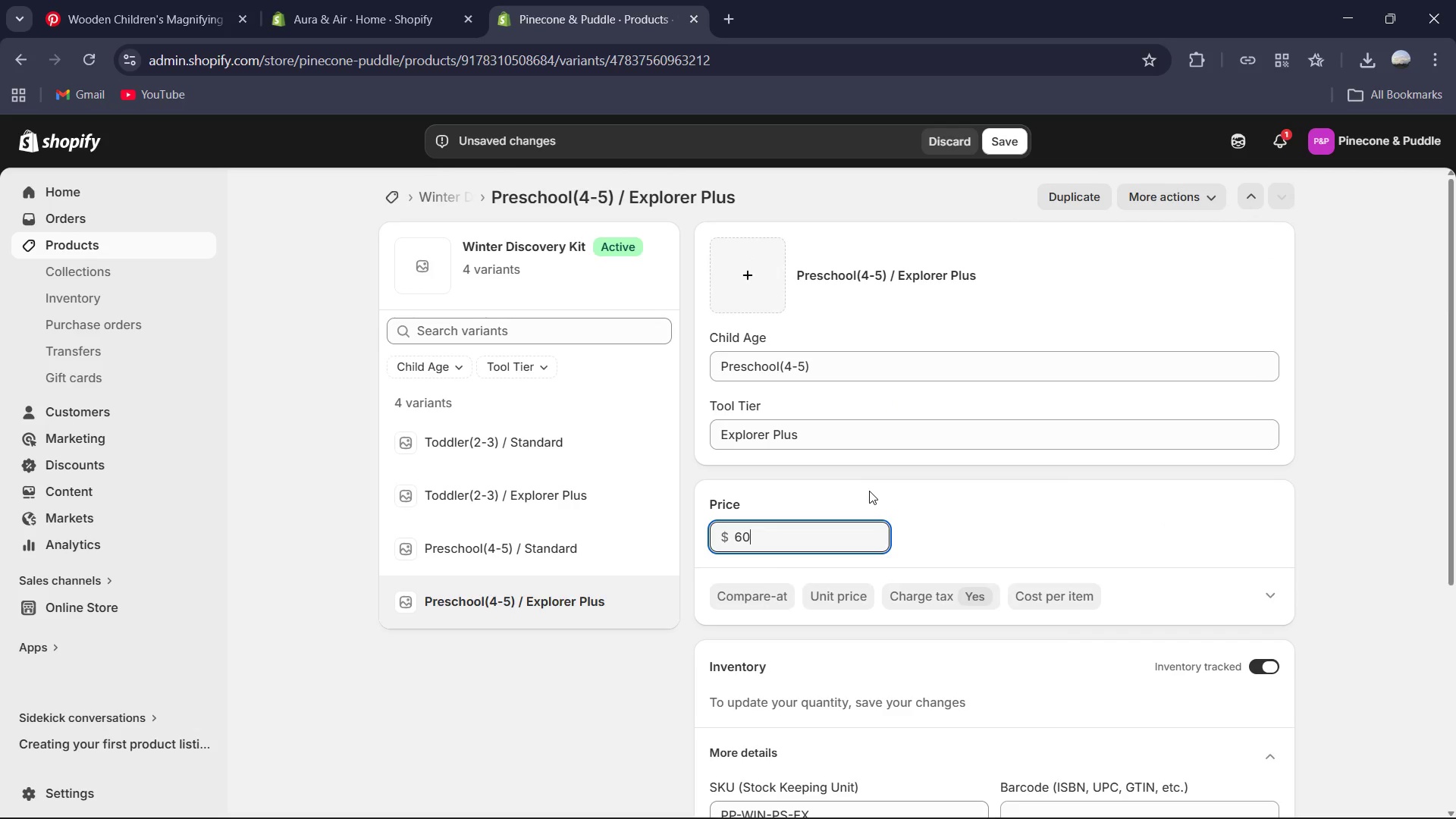 
scroll: coordinate [870, 492], scroll_direction: down, amount: 2.0
 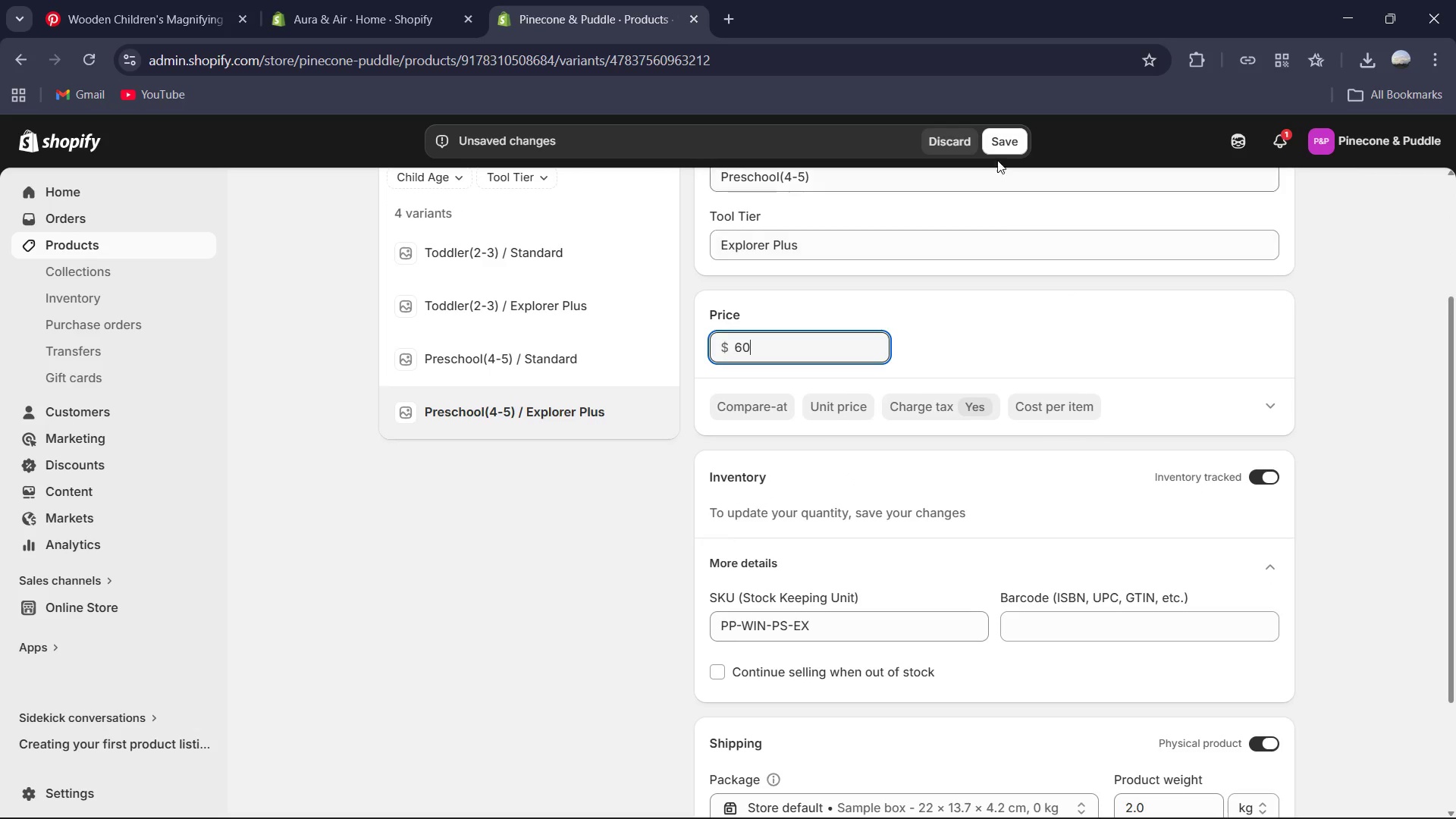 
left_click([992, 146])
 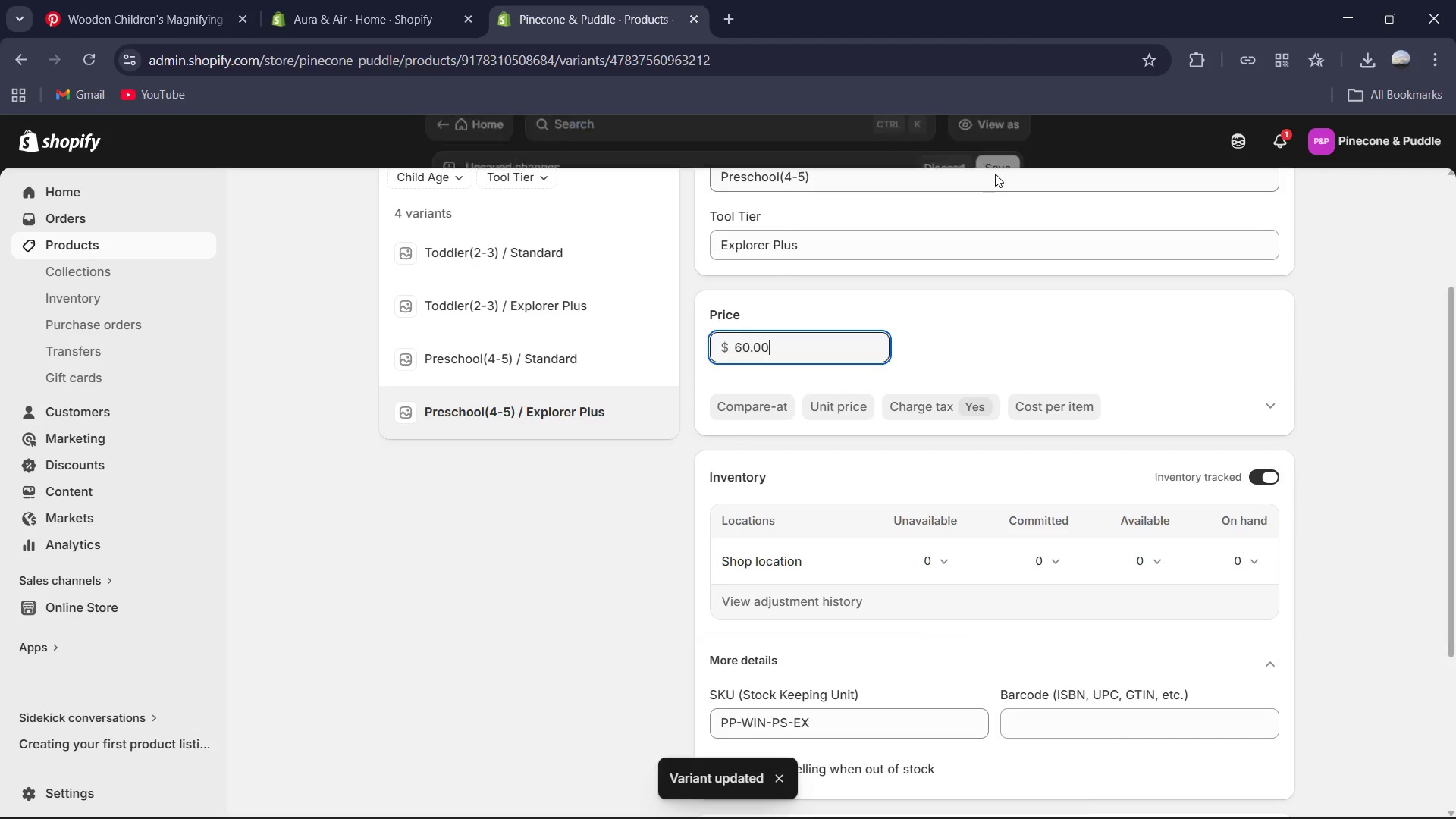 
left_click([1231, 551])
 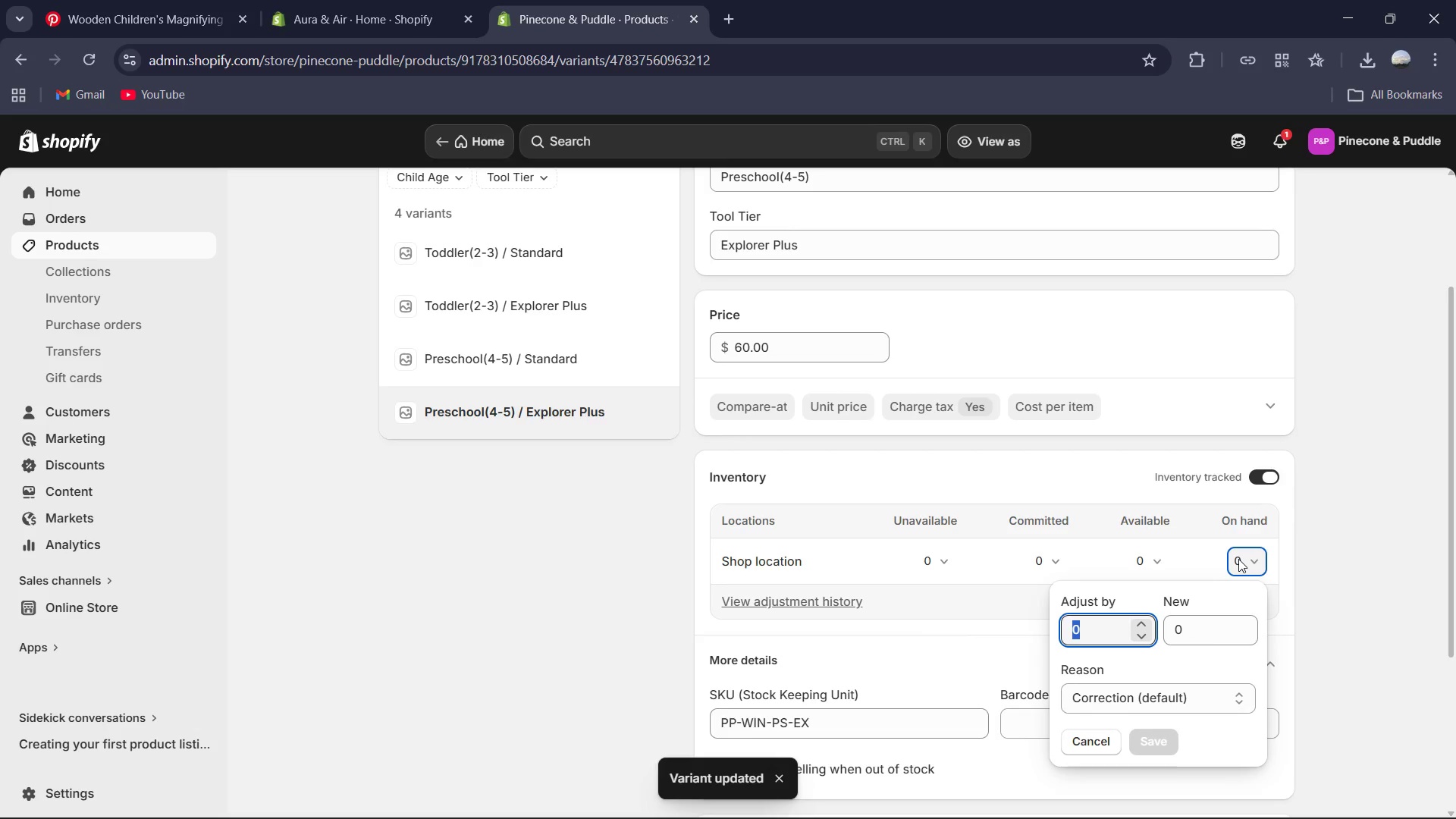 
key(Numpad4)
 